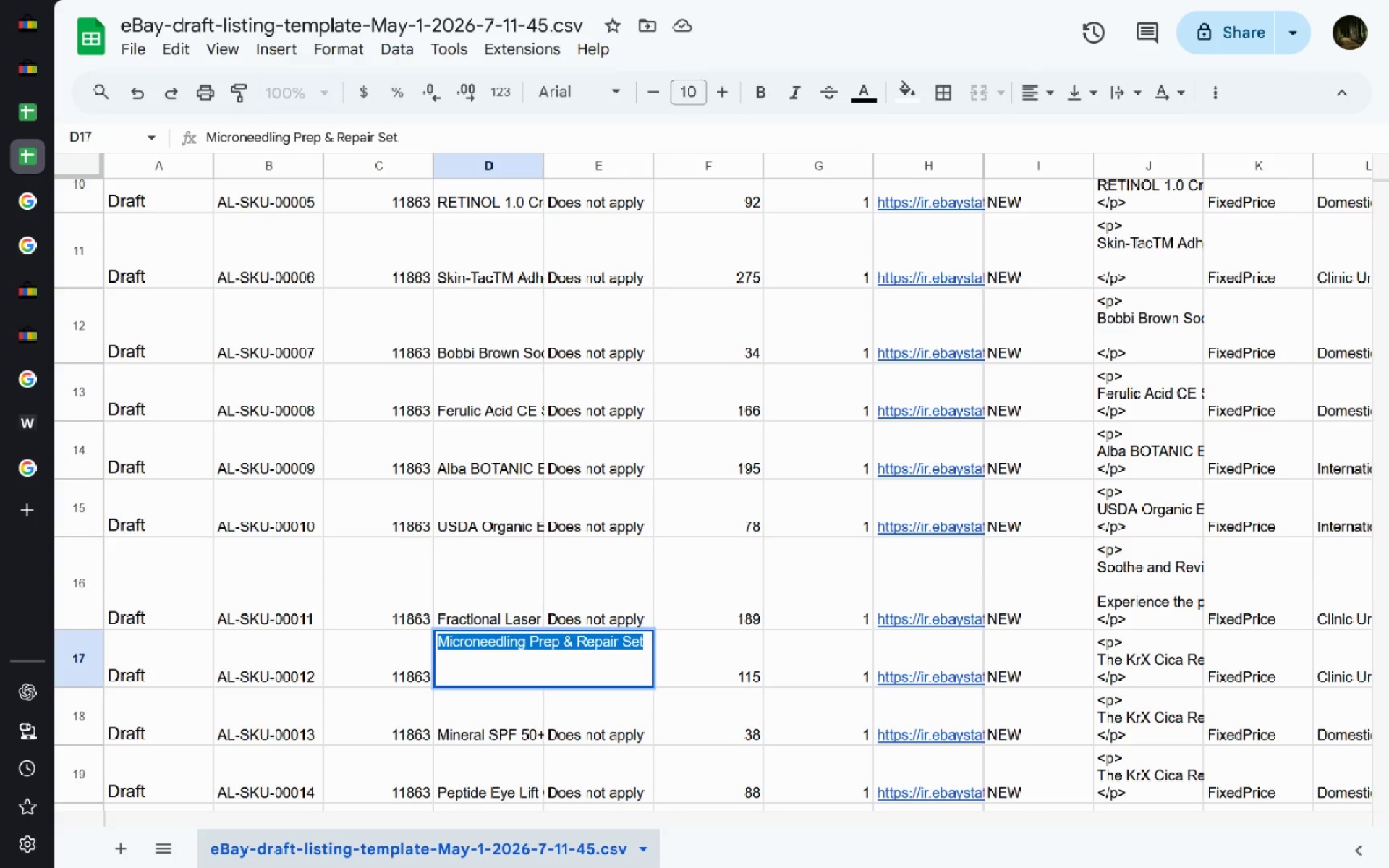 
key(Control+A)
 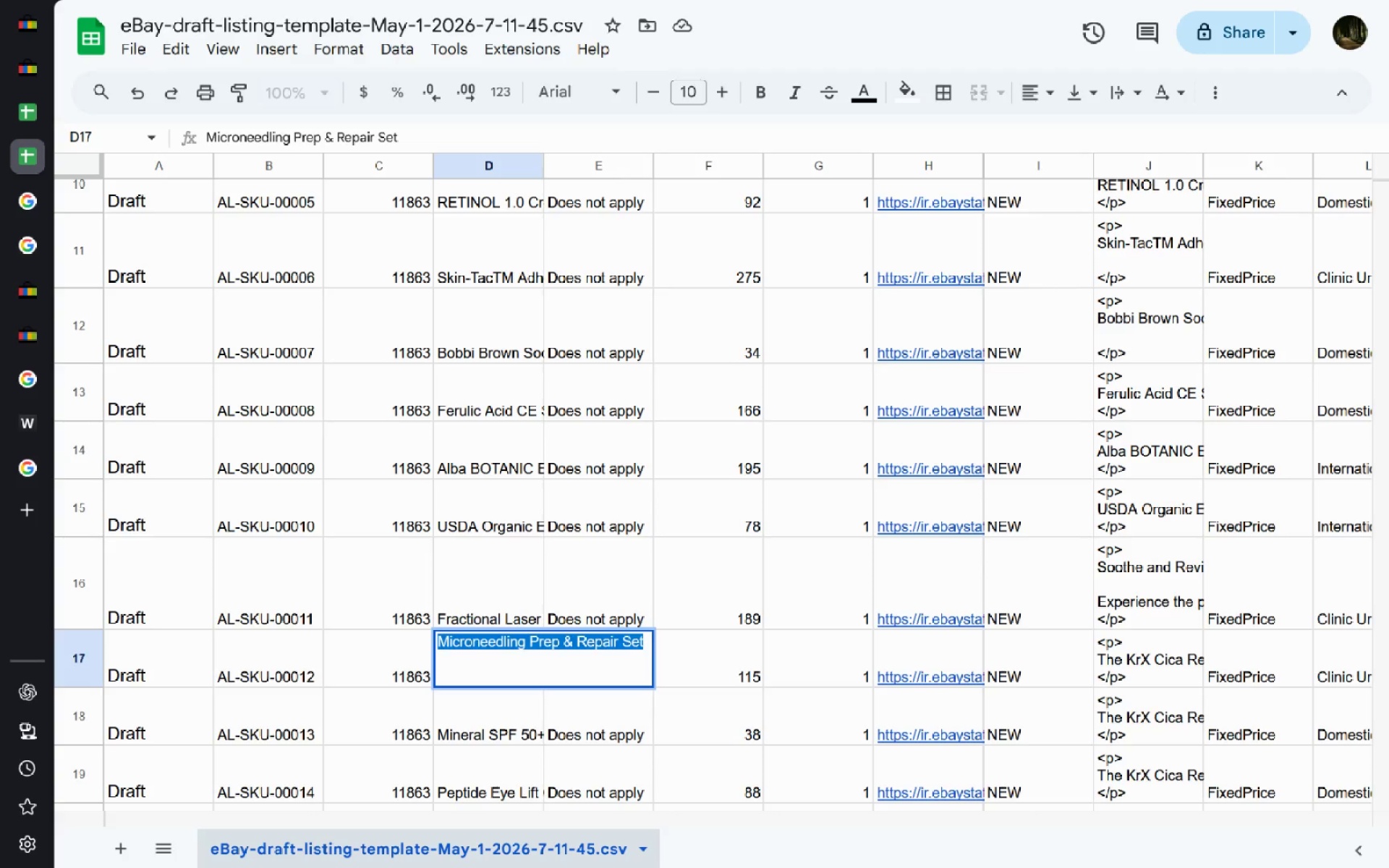 
key(Control+V)
 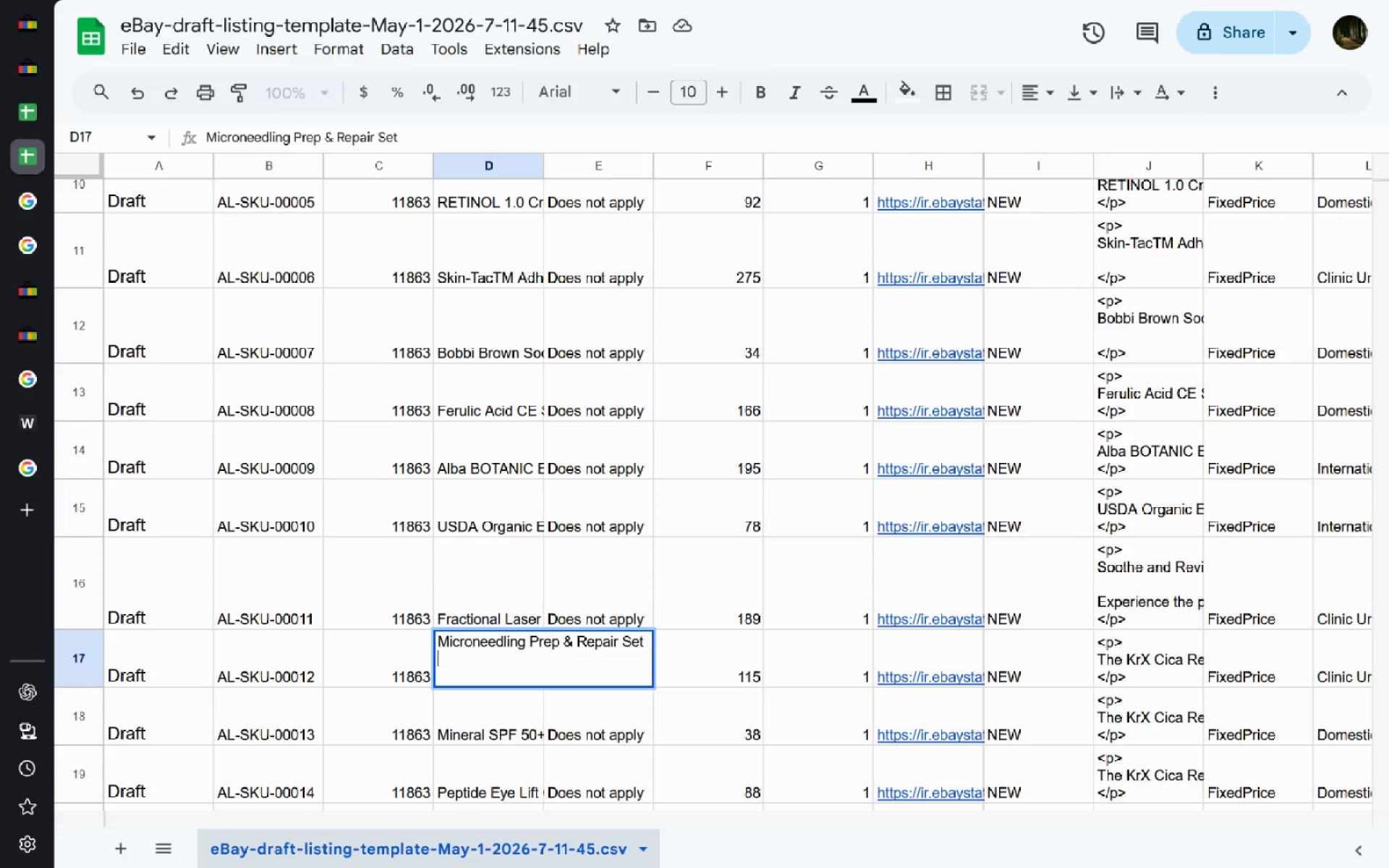 
key(Control+A)
 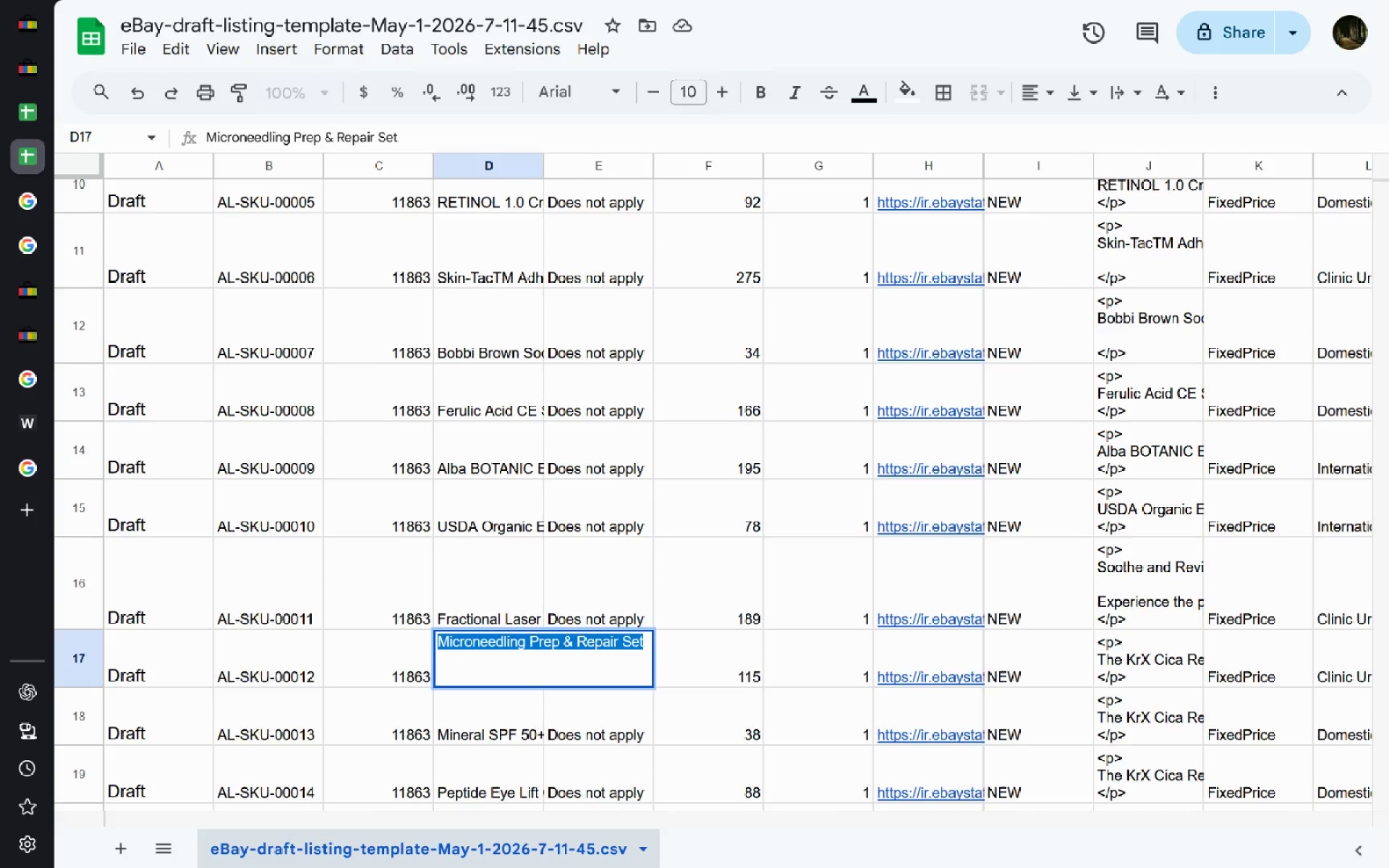 
key(Meta+MetaLeft)
 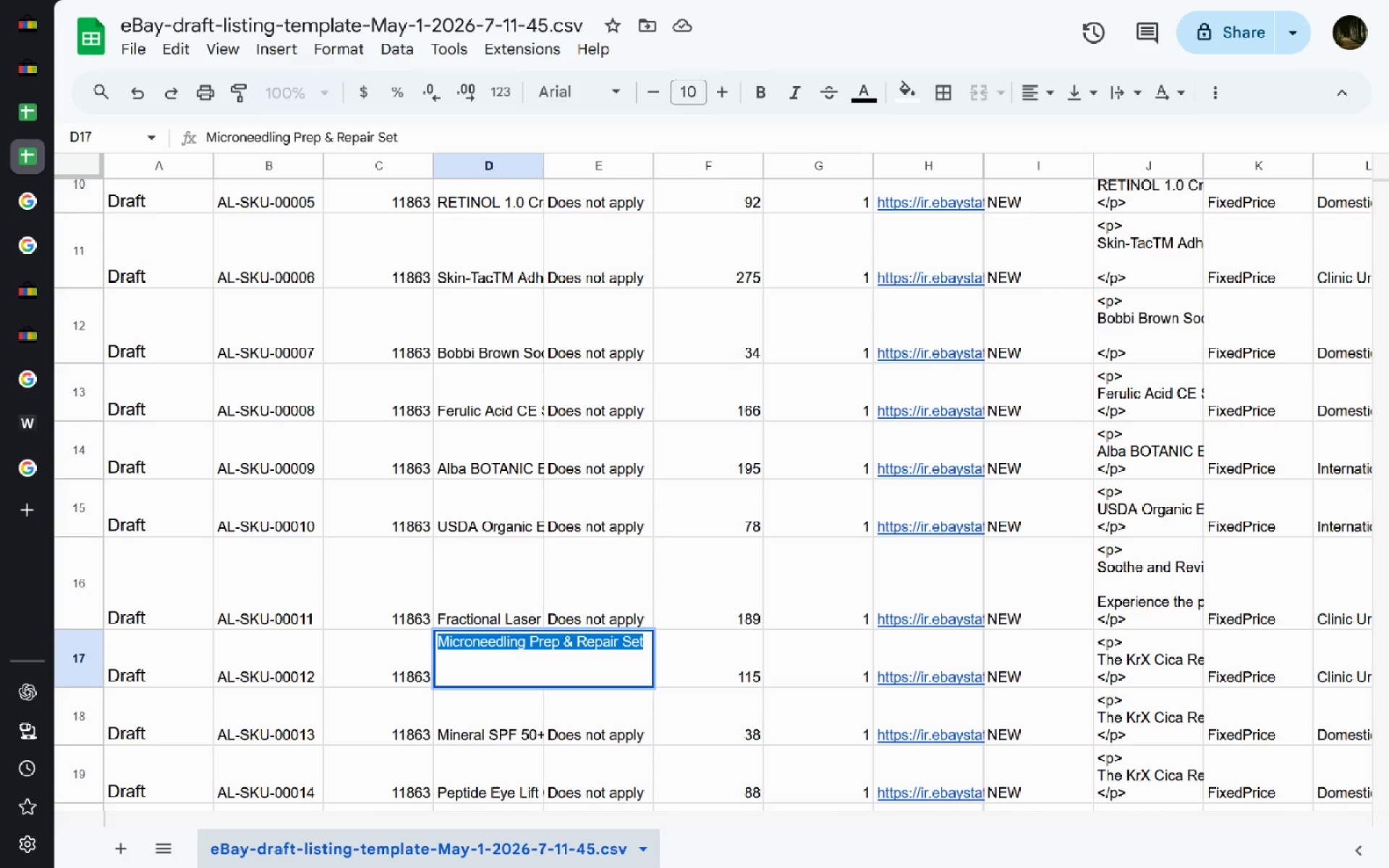 
key(Meta+V)
 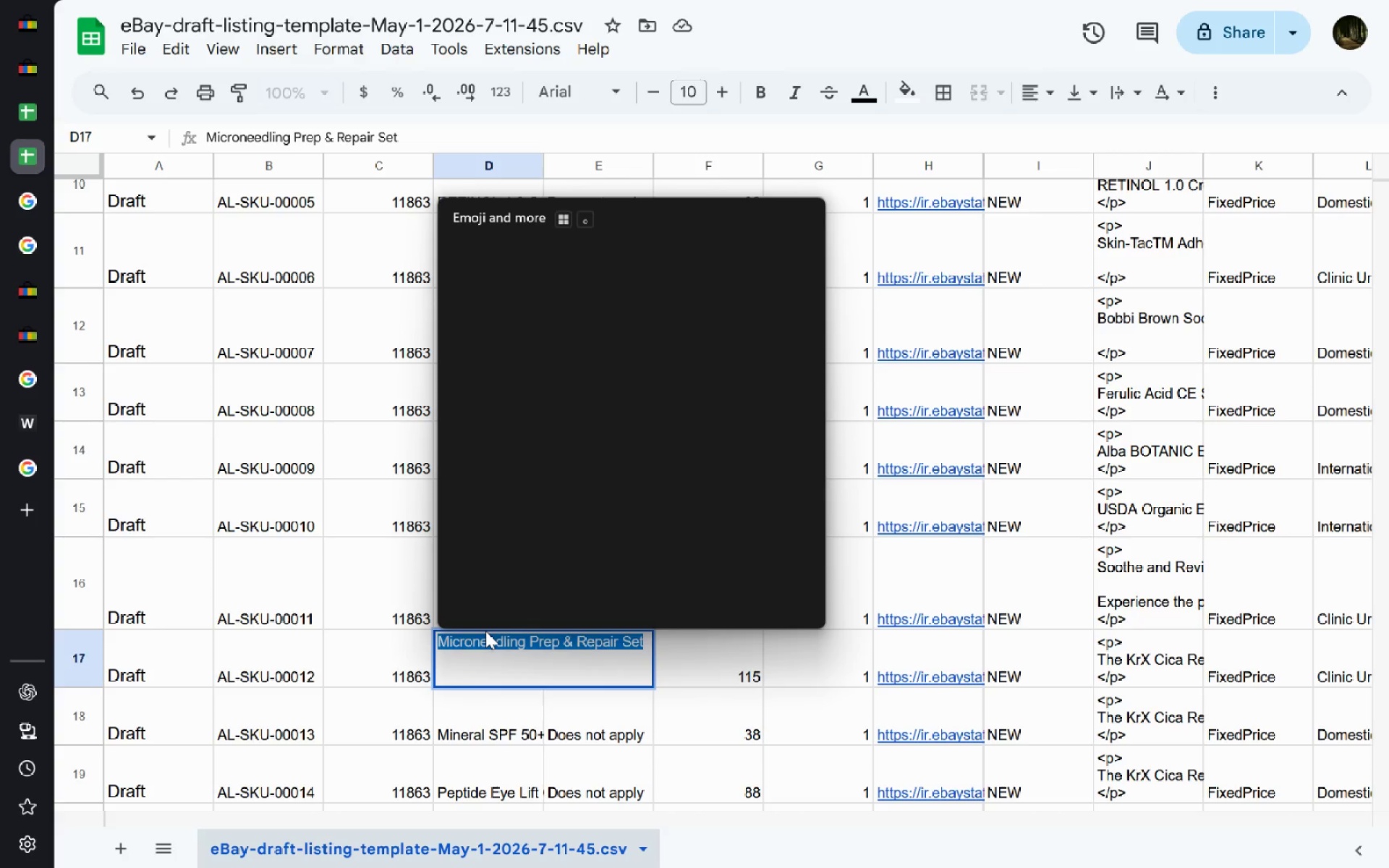 
key(ArrowRight)
 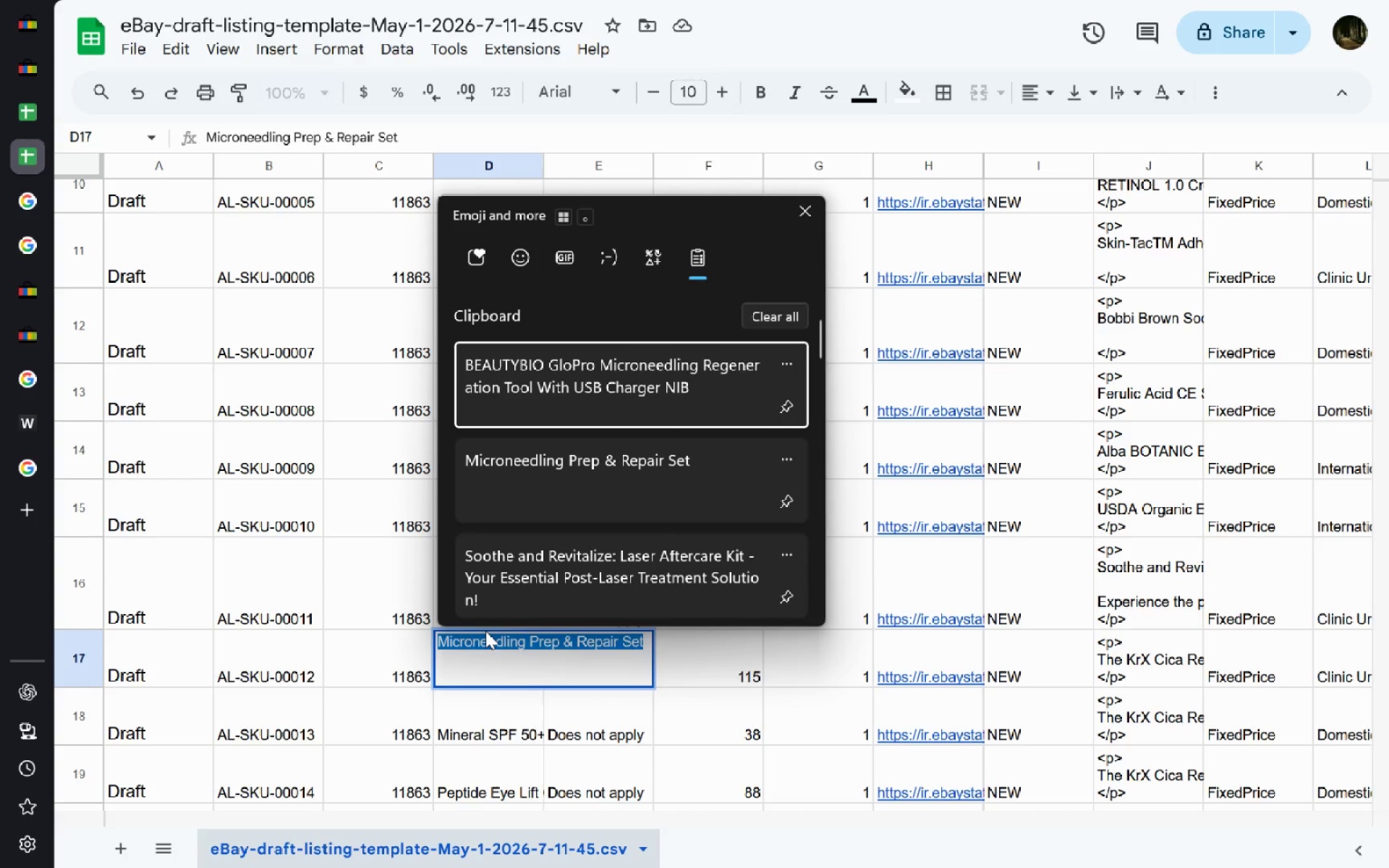 
key(Enter)
 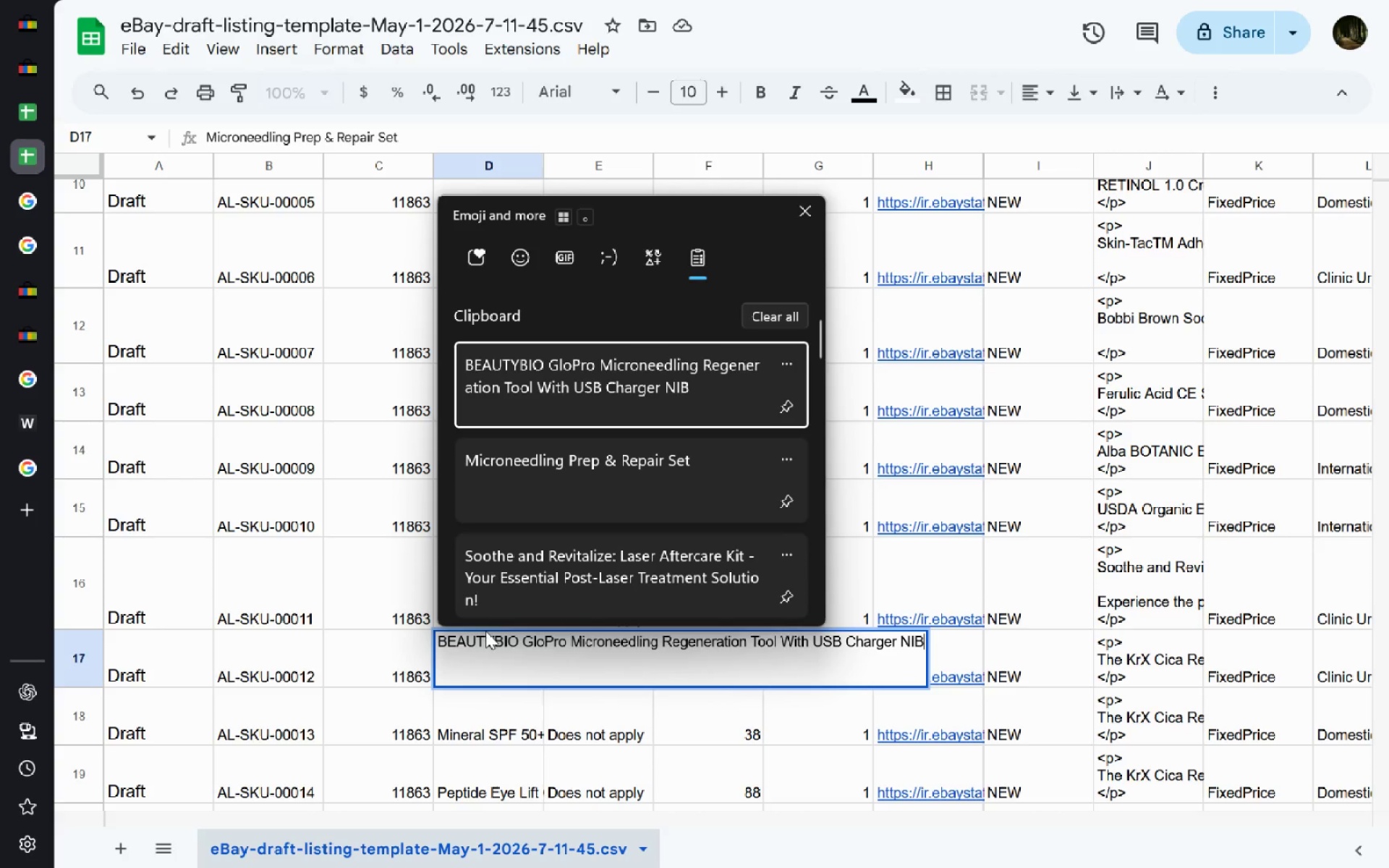 
key(Control+ControlLeft)
 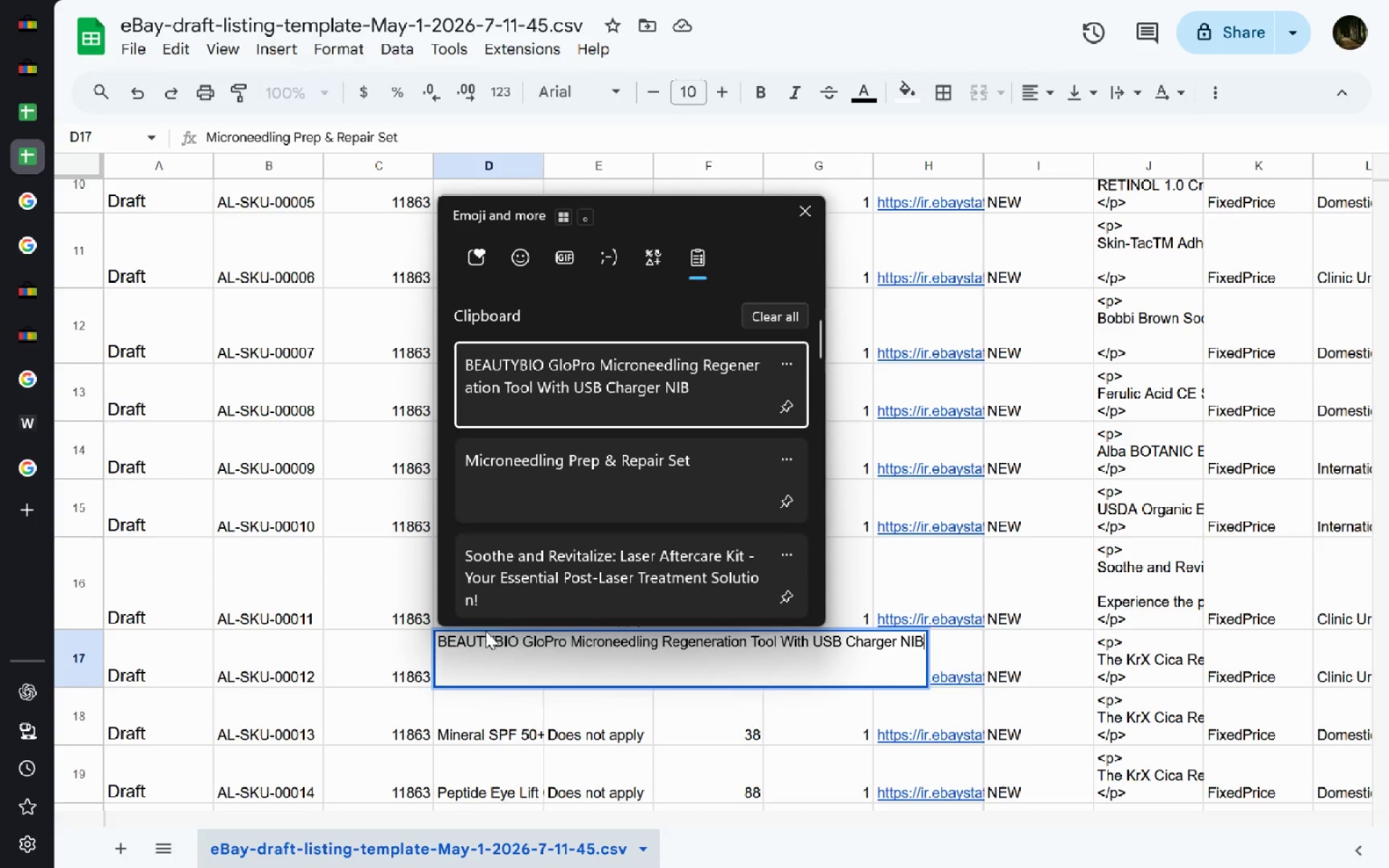 
hold_key(key=V, duration=22.53)
 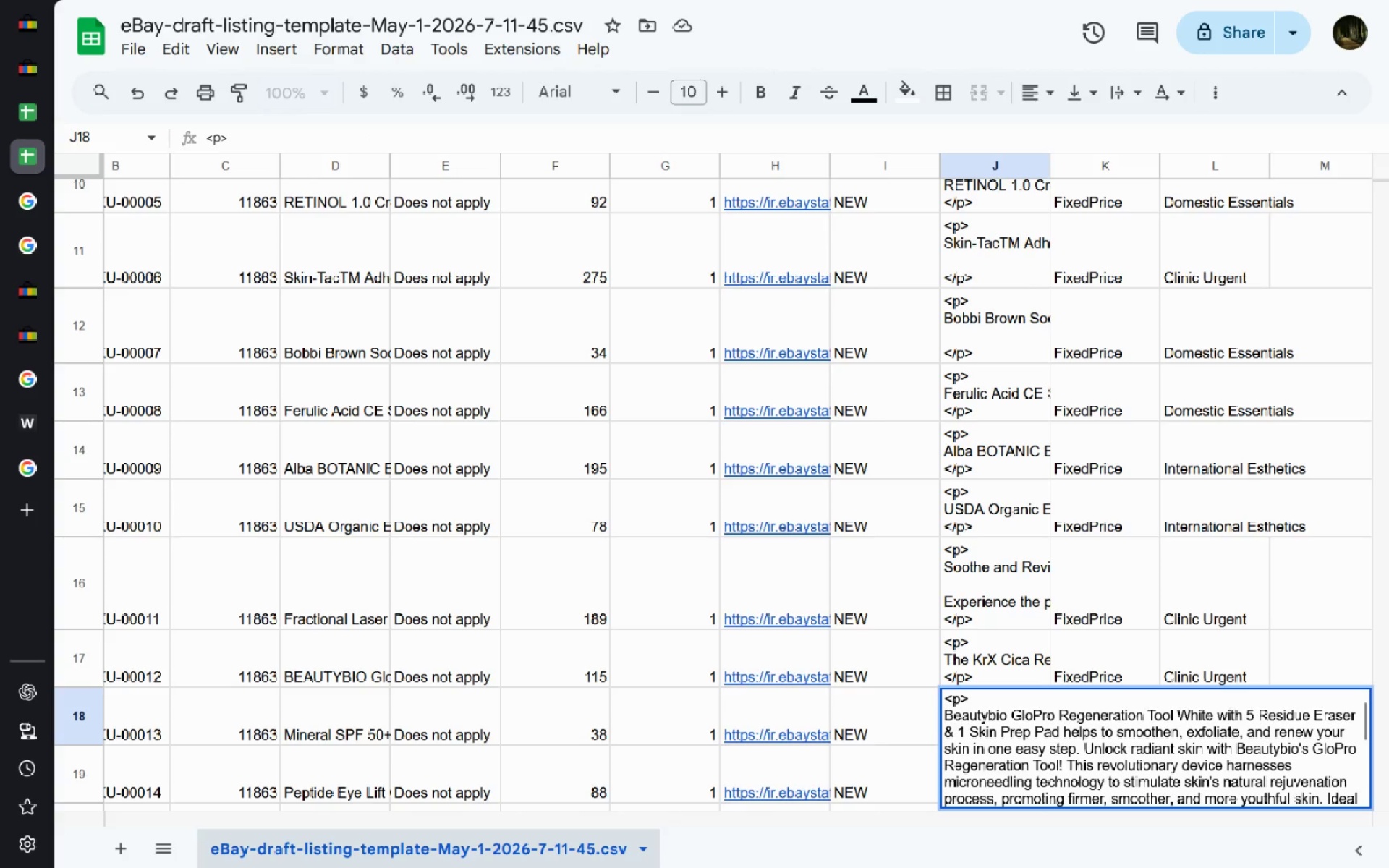 
key(Enter)
 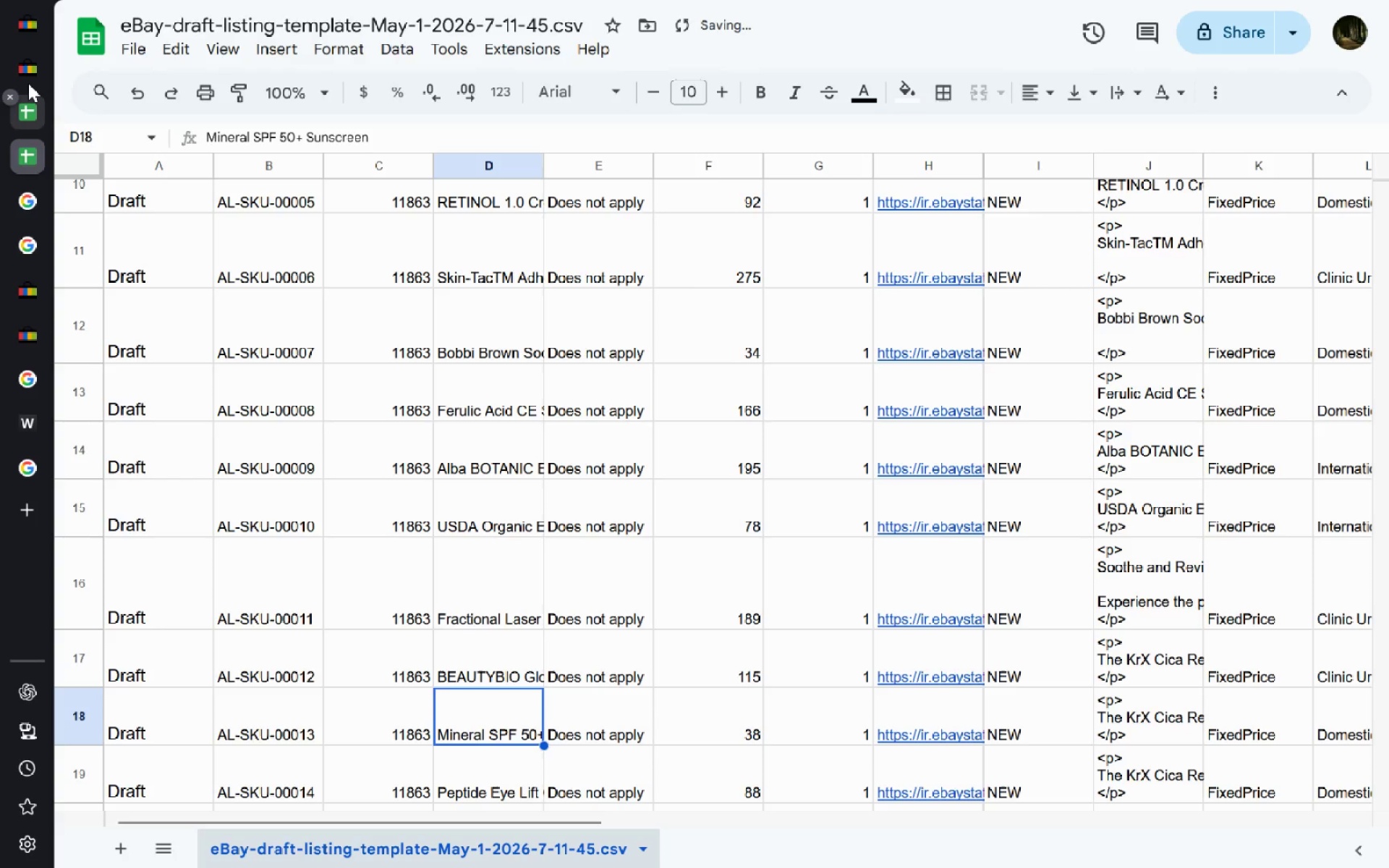 
left_click([26, 61])
 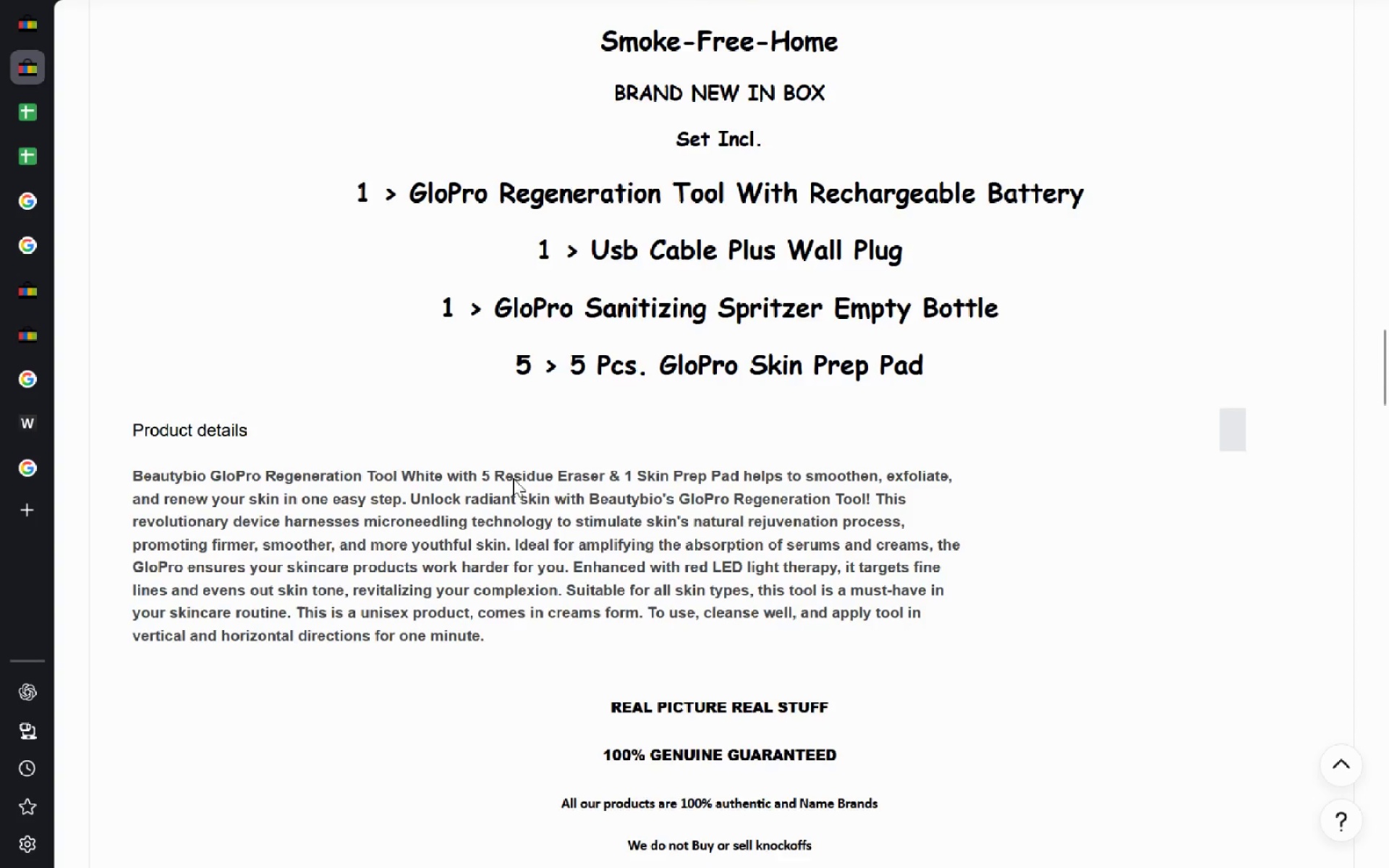 
left_click_drag(start_coordinate=[487, 615], to_coordinate=[119, 455])
 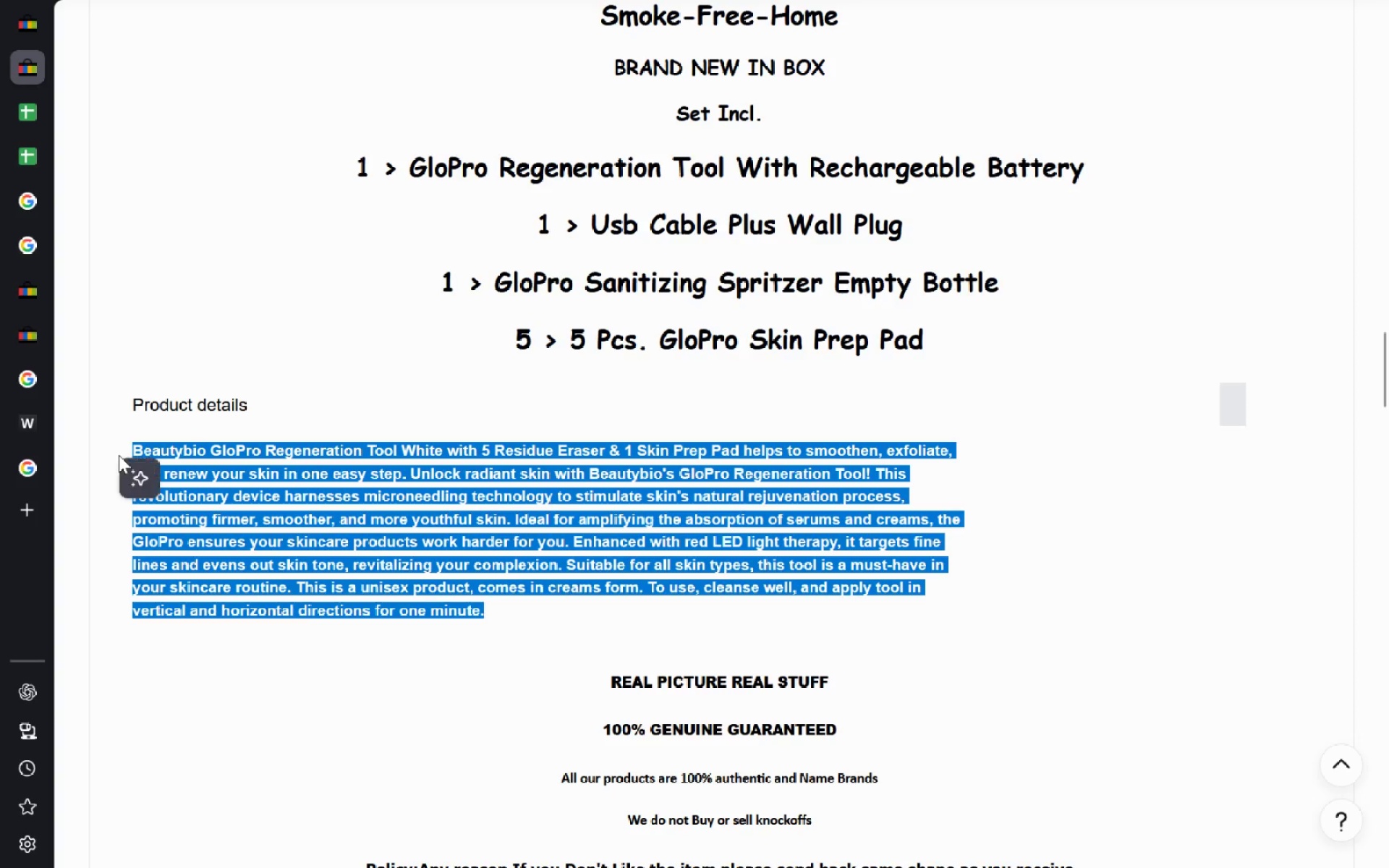 
key(Control+C)
 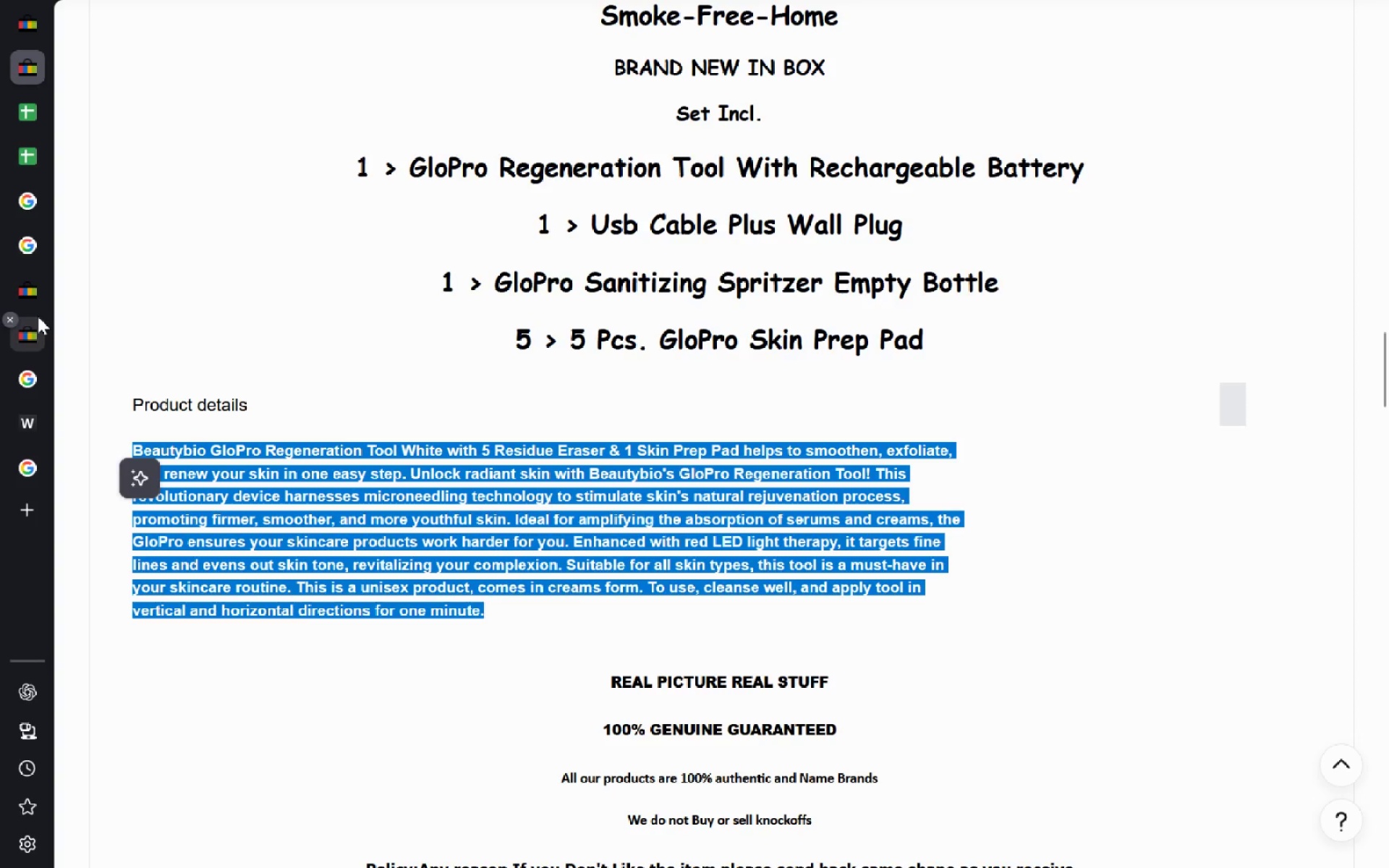 
left_click([23, 153])
 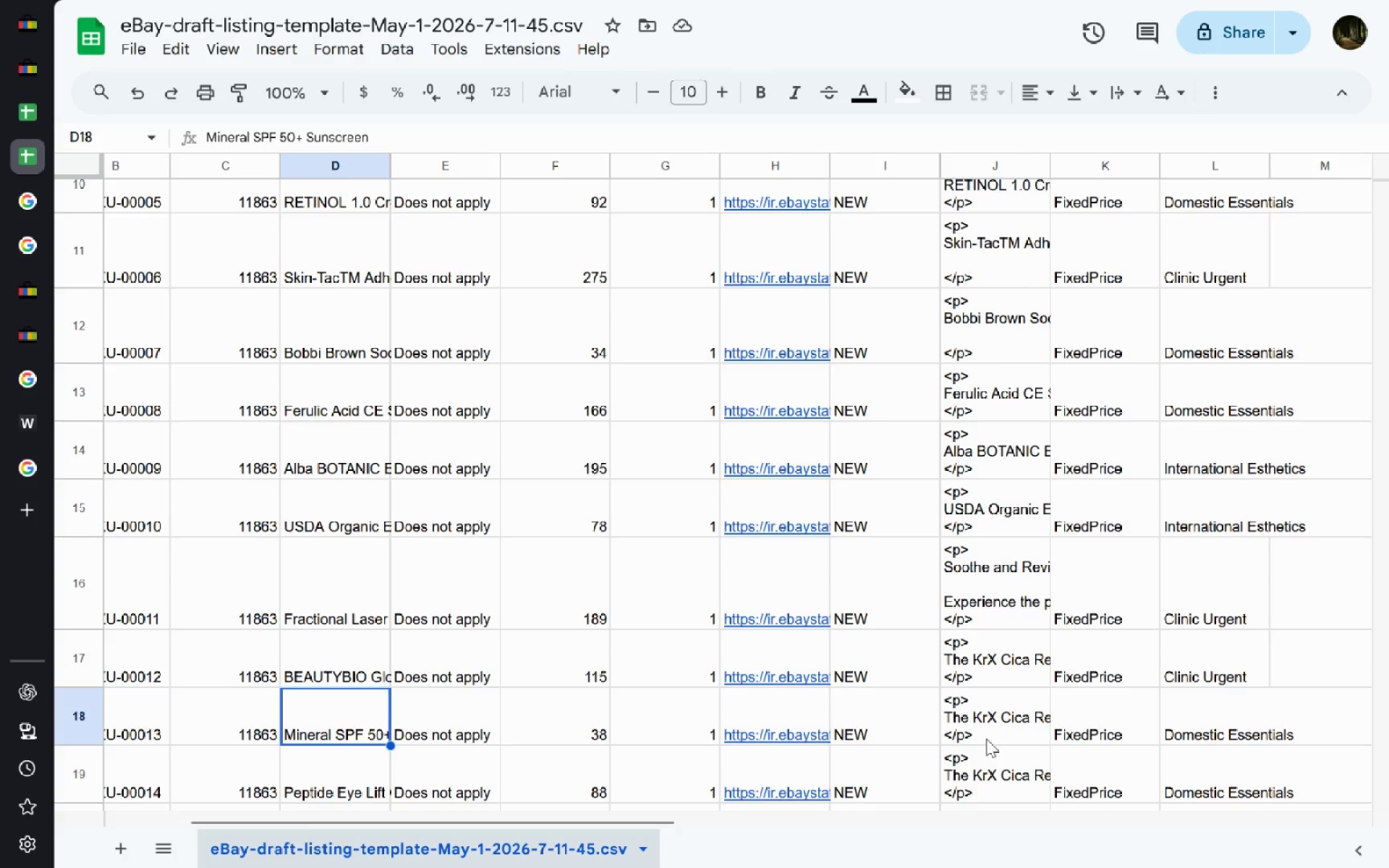 
double_click([986, 739])
 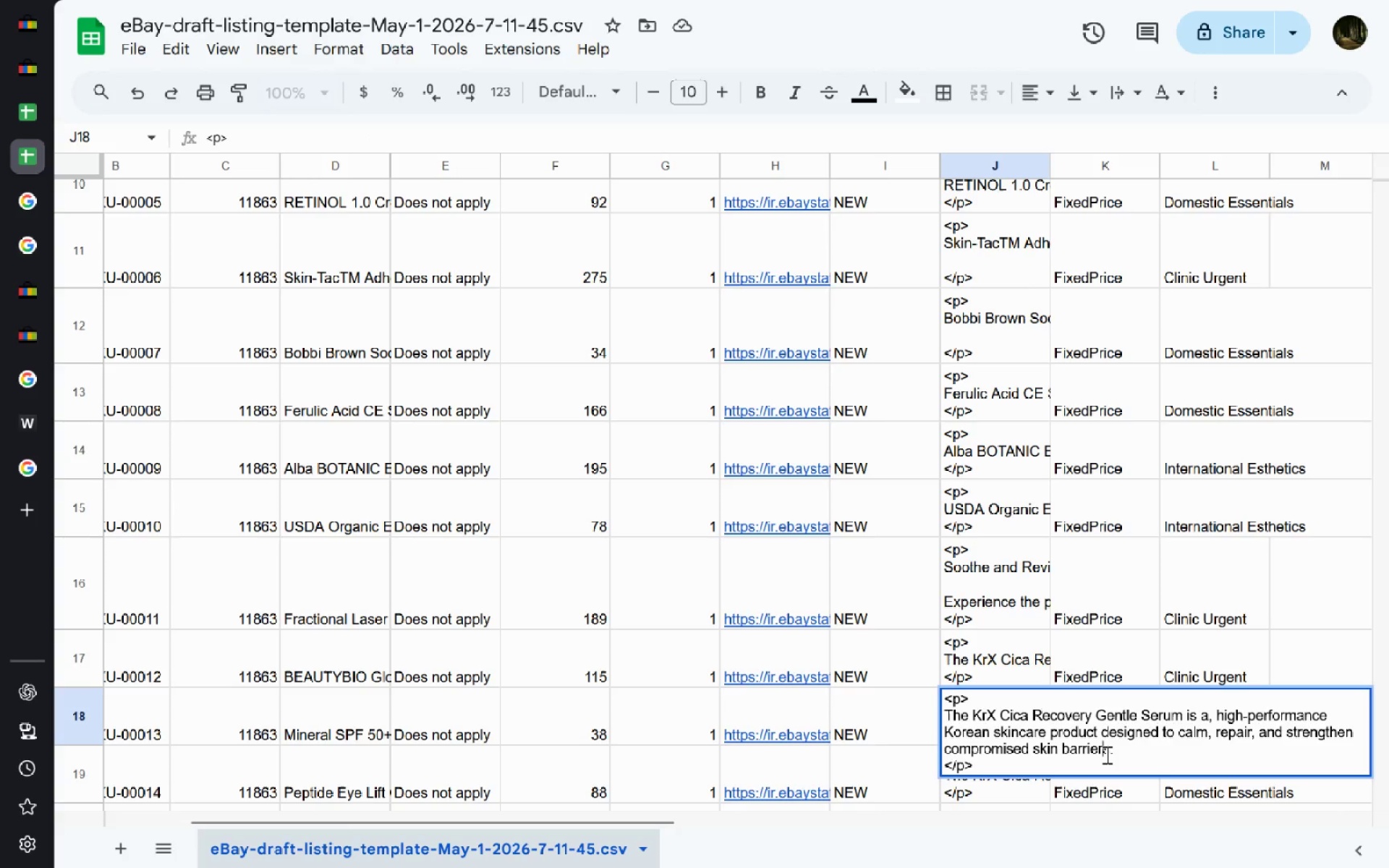 
left_click([1105, 754])
 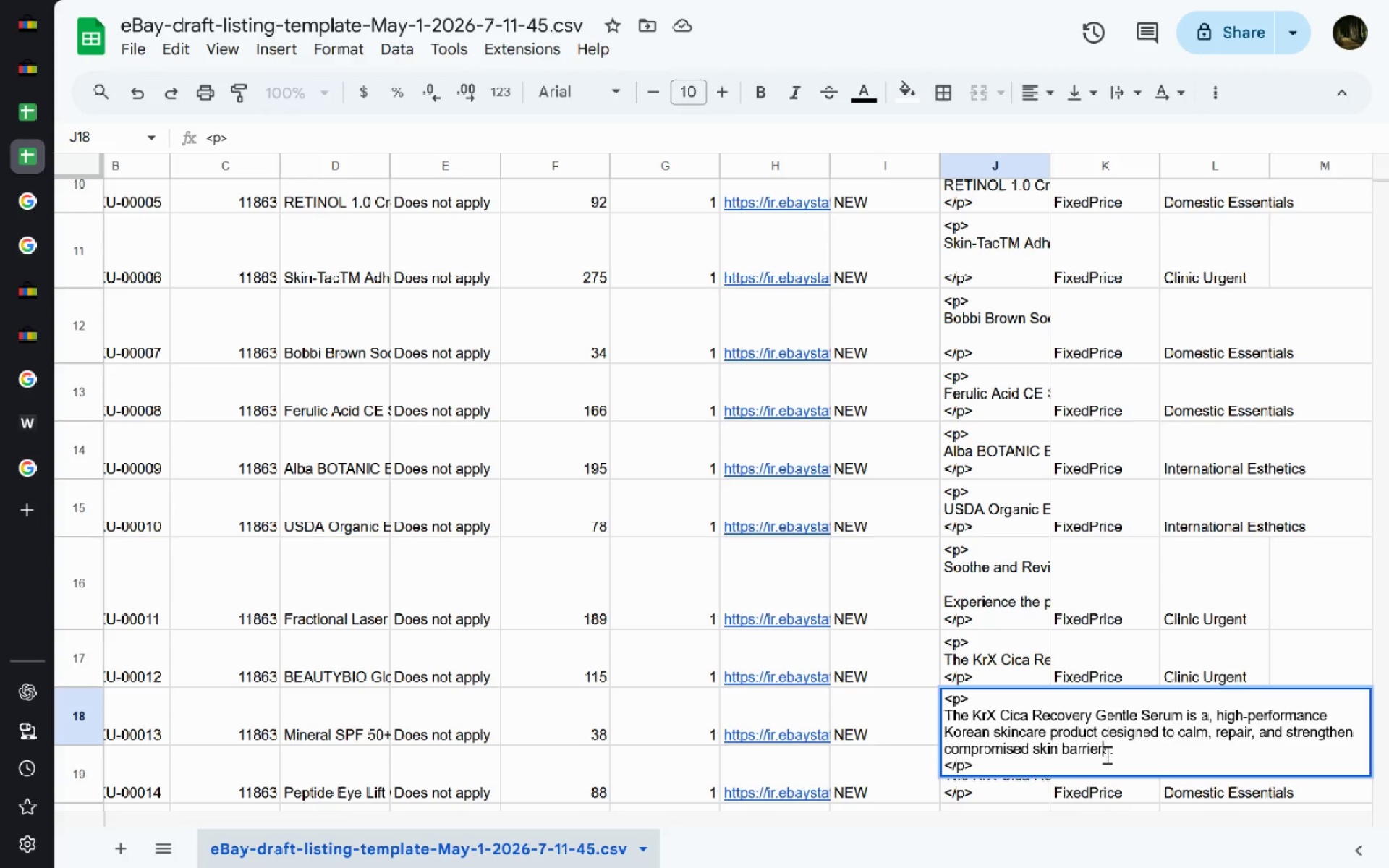 
left_click([1105, 754])
 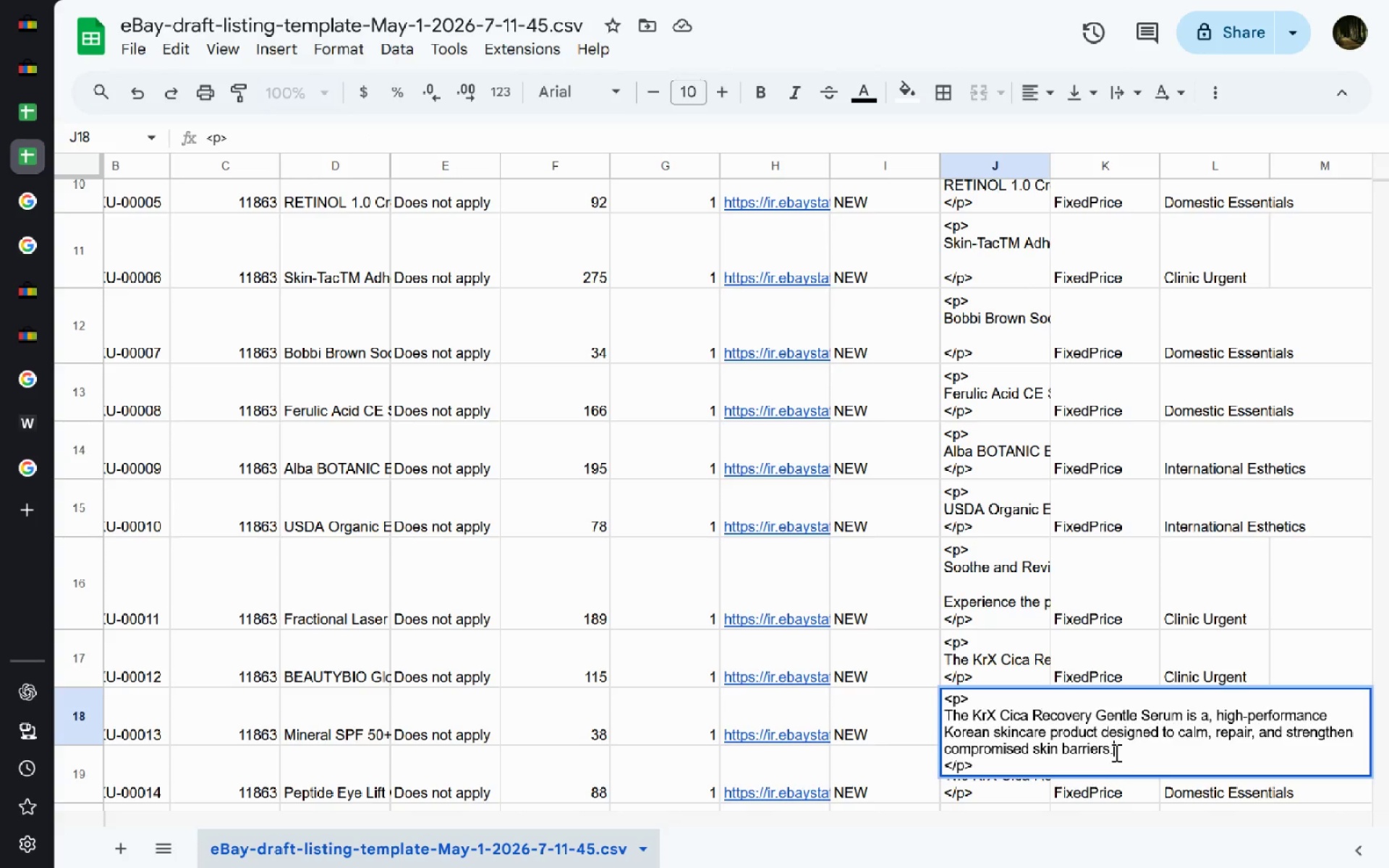 
left_click_drag(start_coordinate=[1115, 752], to_coordinate=[919, 712])
 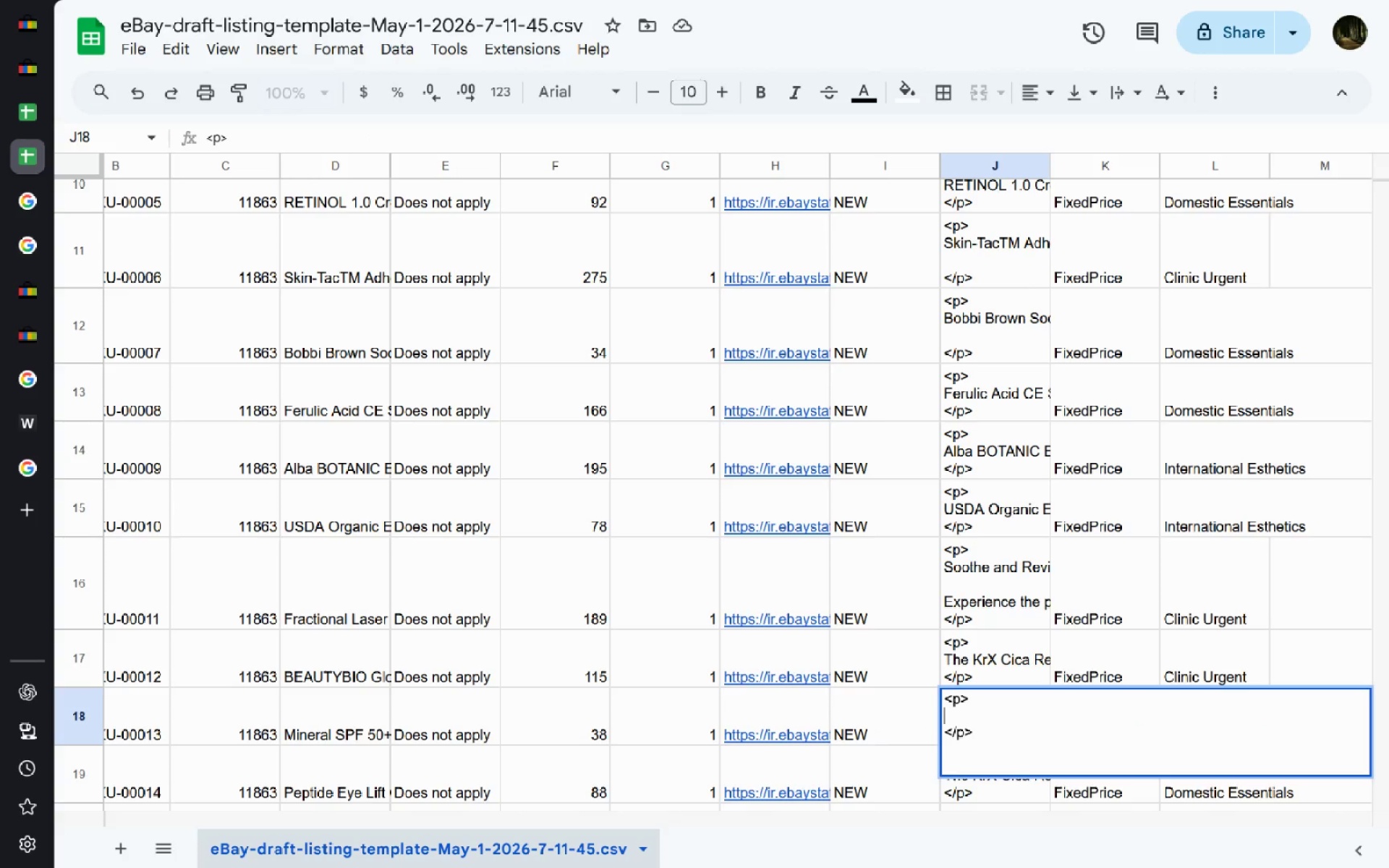 
key(Backspace)
 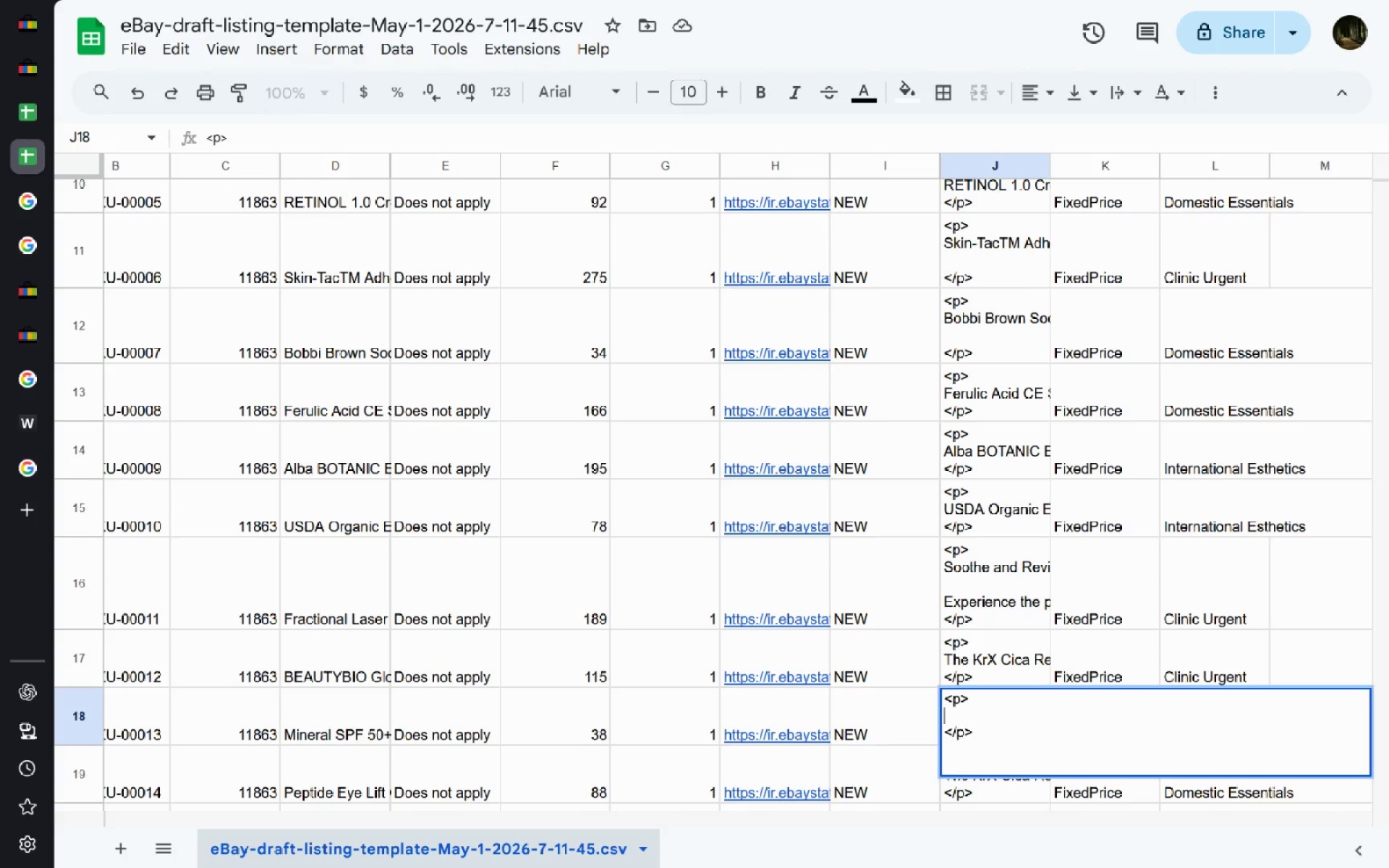 
hold_key(key=ControlLeft, duration=0.62)
 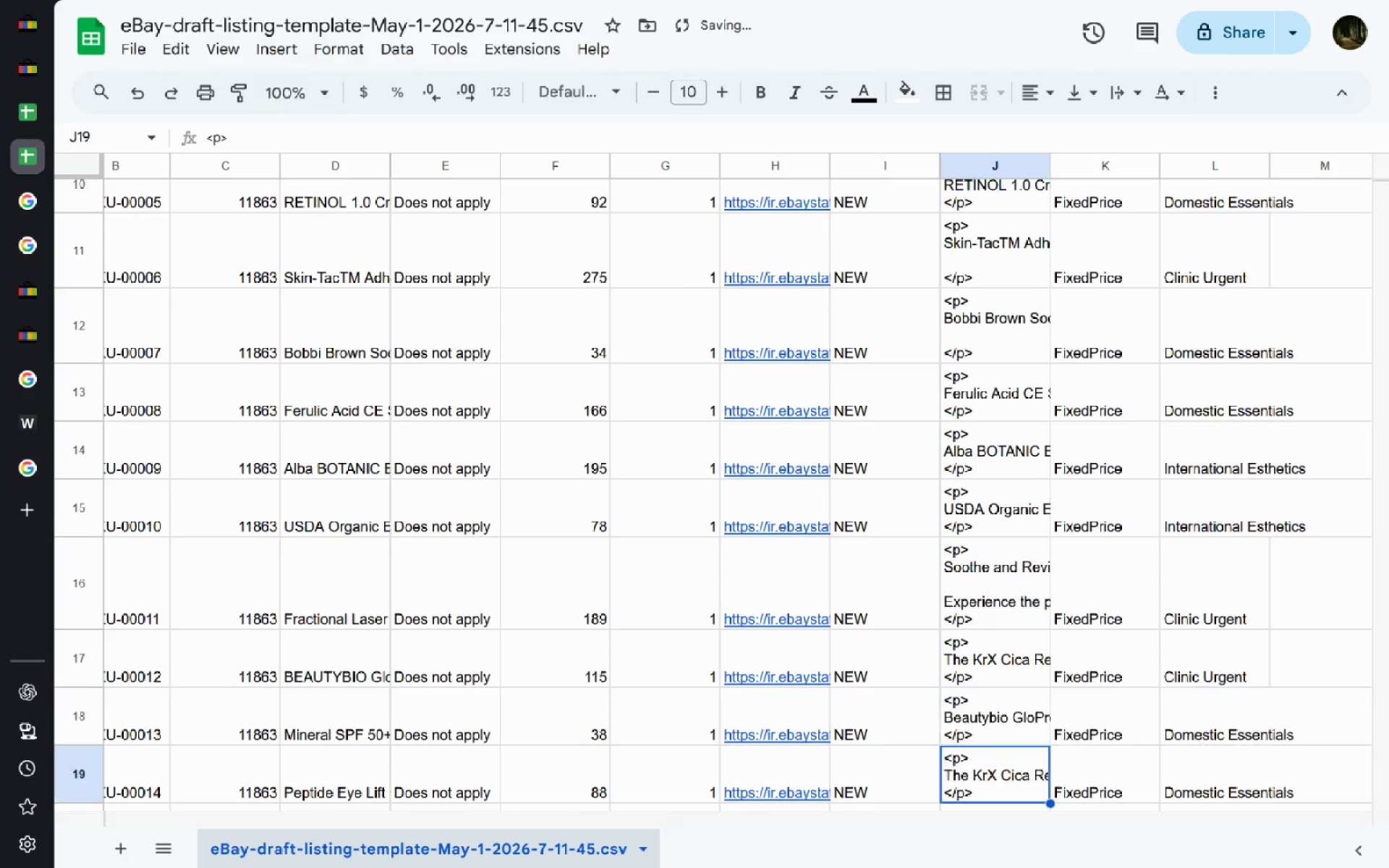 
key(Enter)
 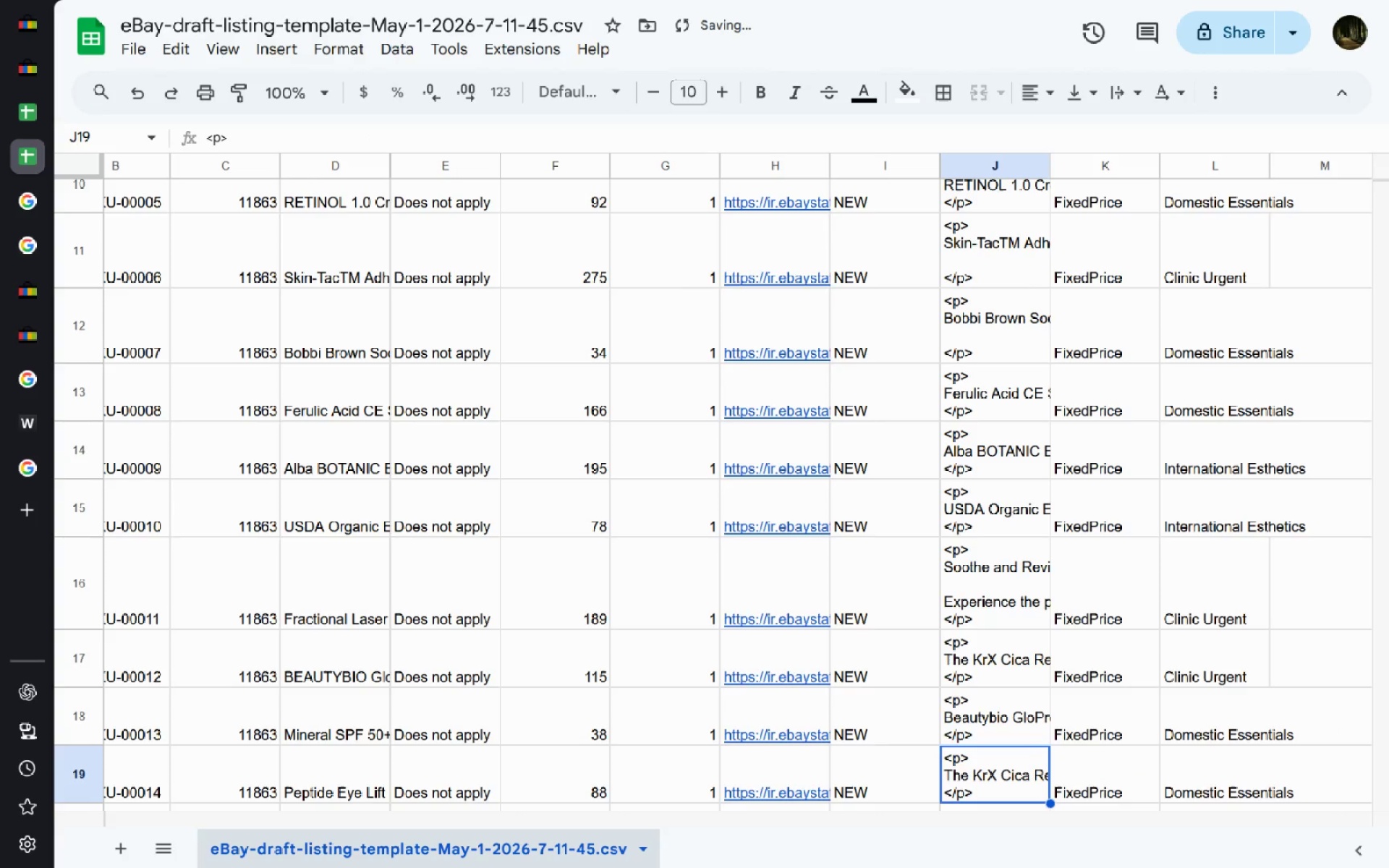 
key(Shift+ShiftRight)
 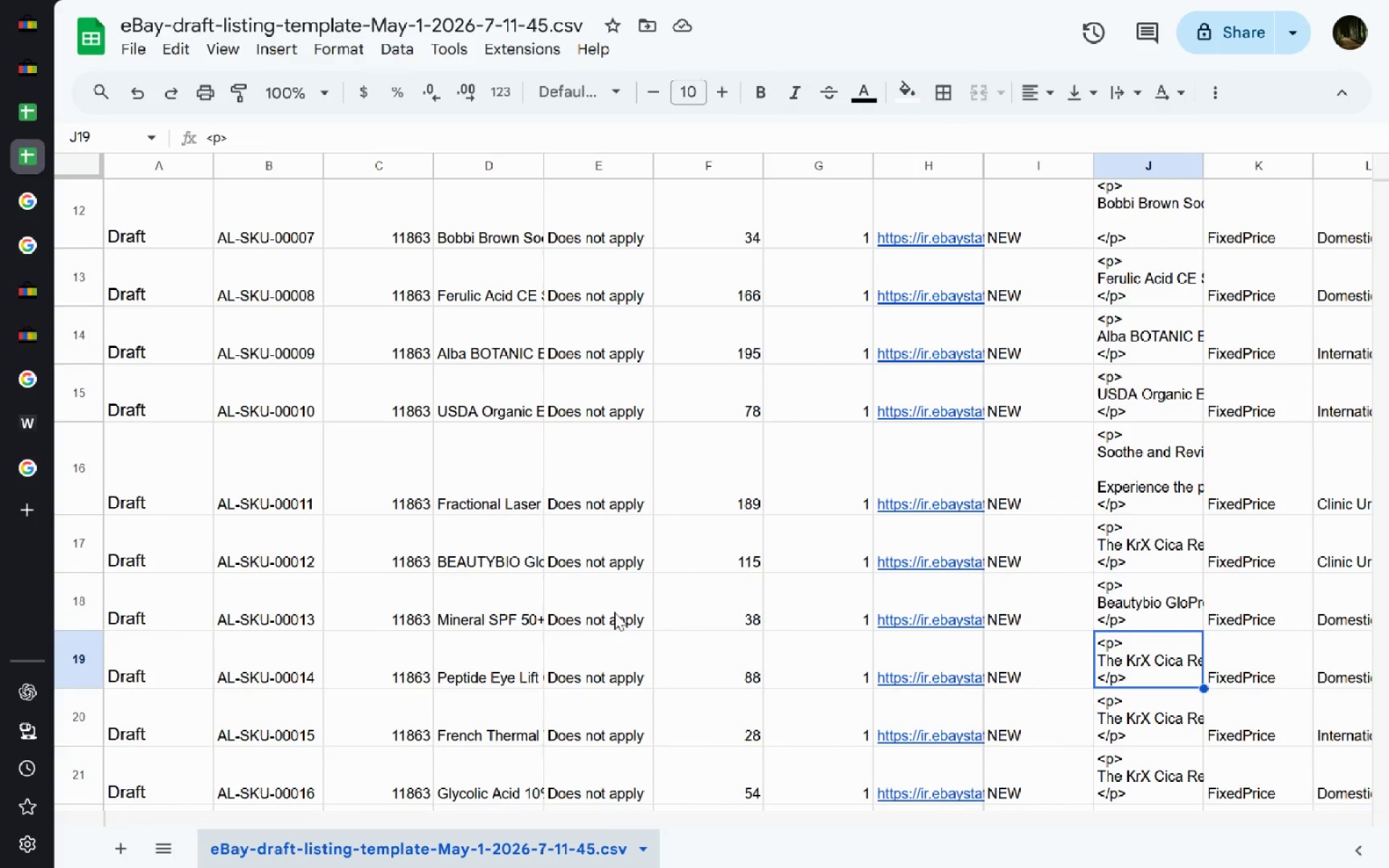 
wait(51.91)
 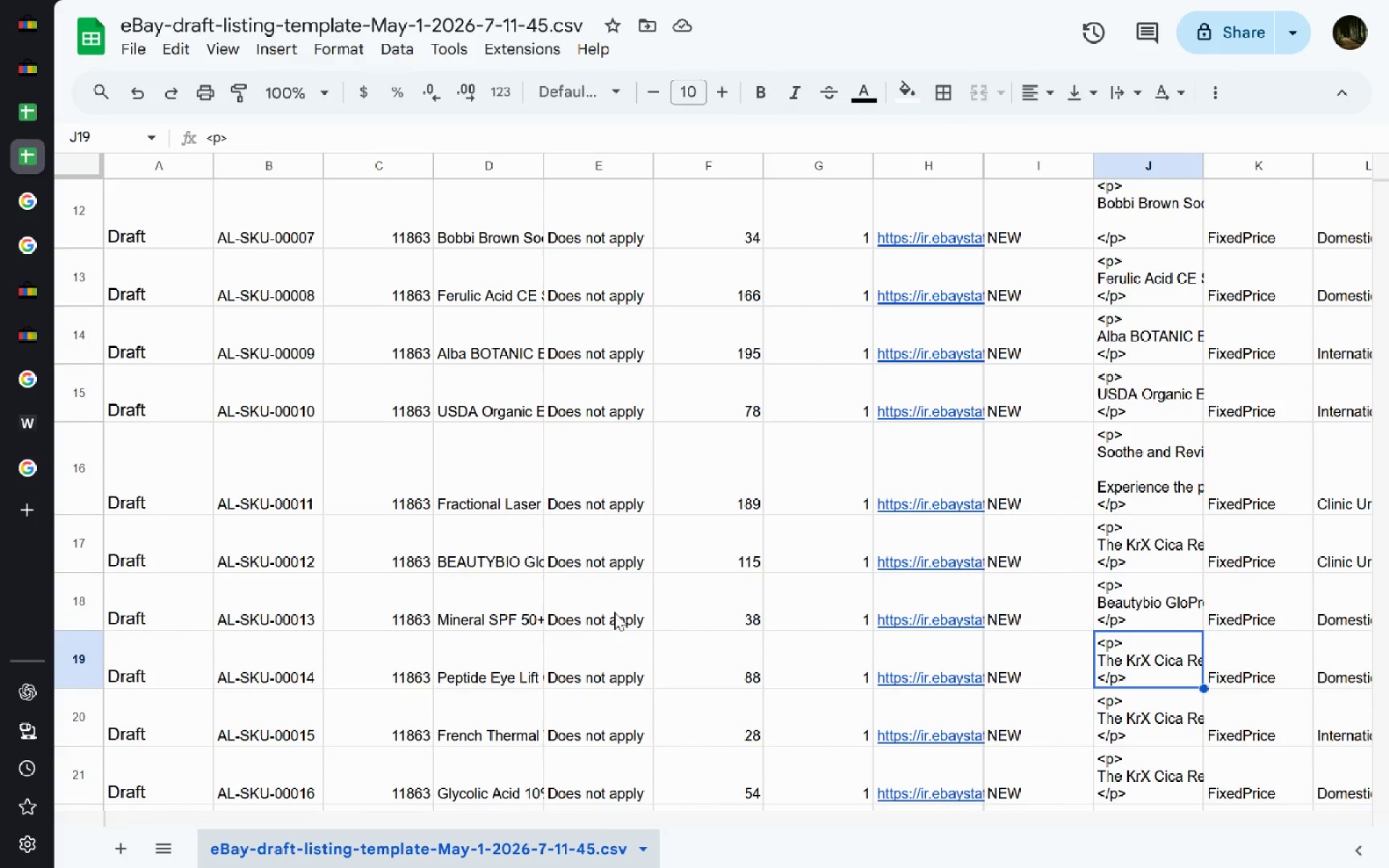 
double_click([1156, 655])
 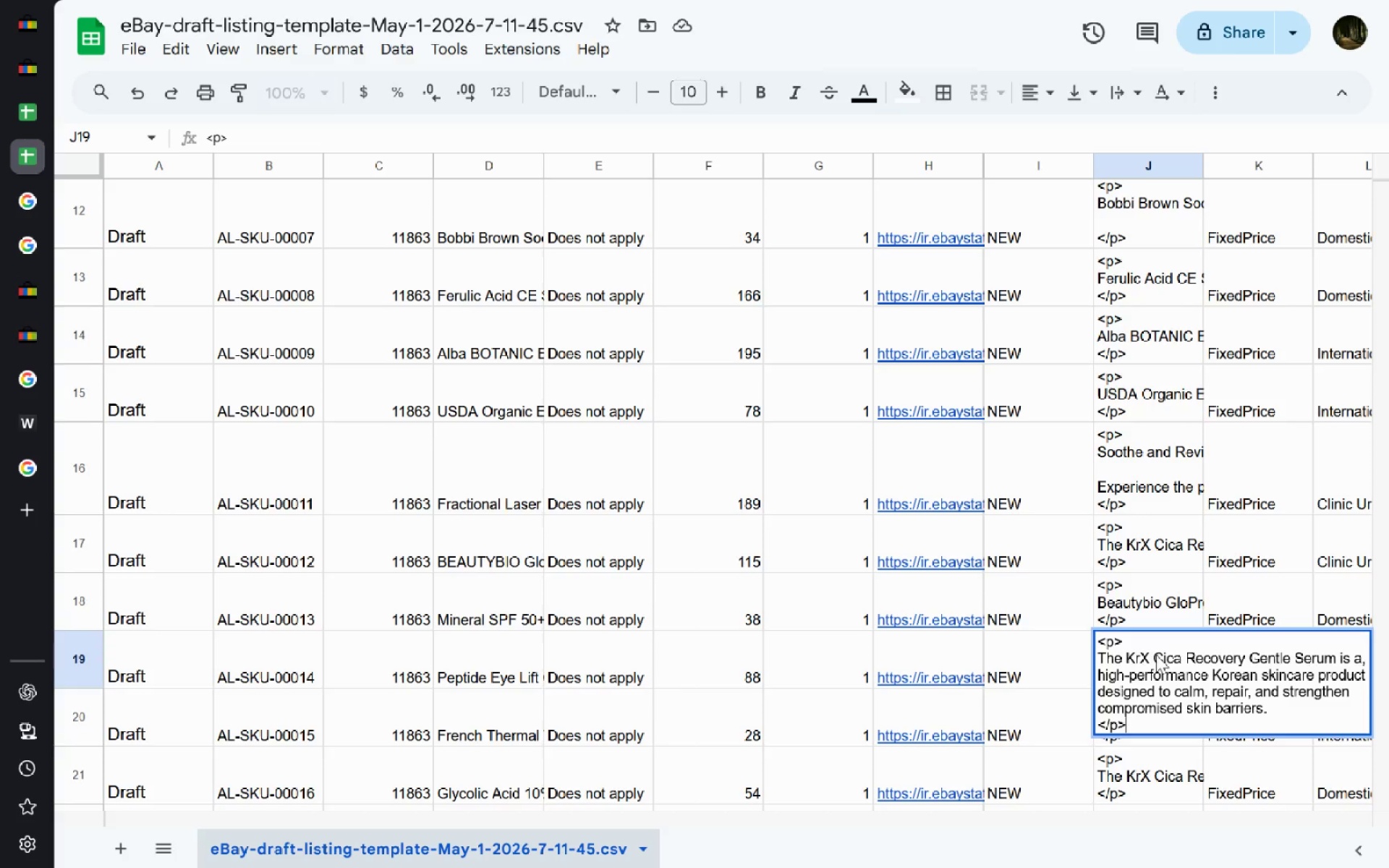 
left_click_drag(start_coordinate=[1275, 709], to_coordinate=[1053, 665])
 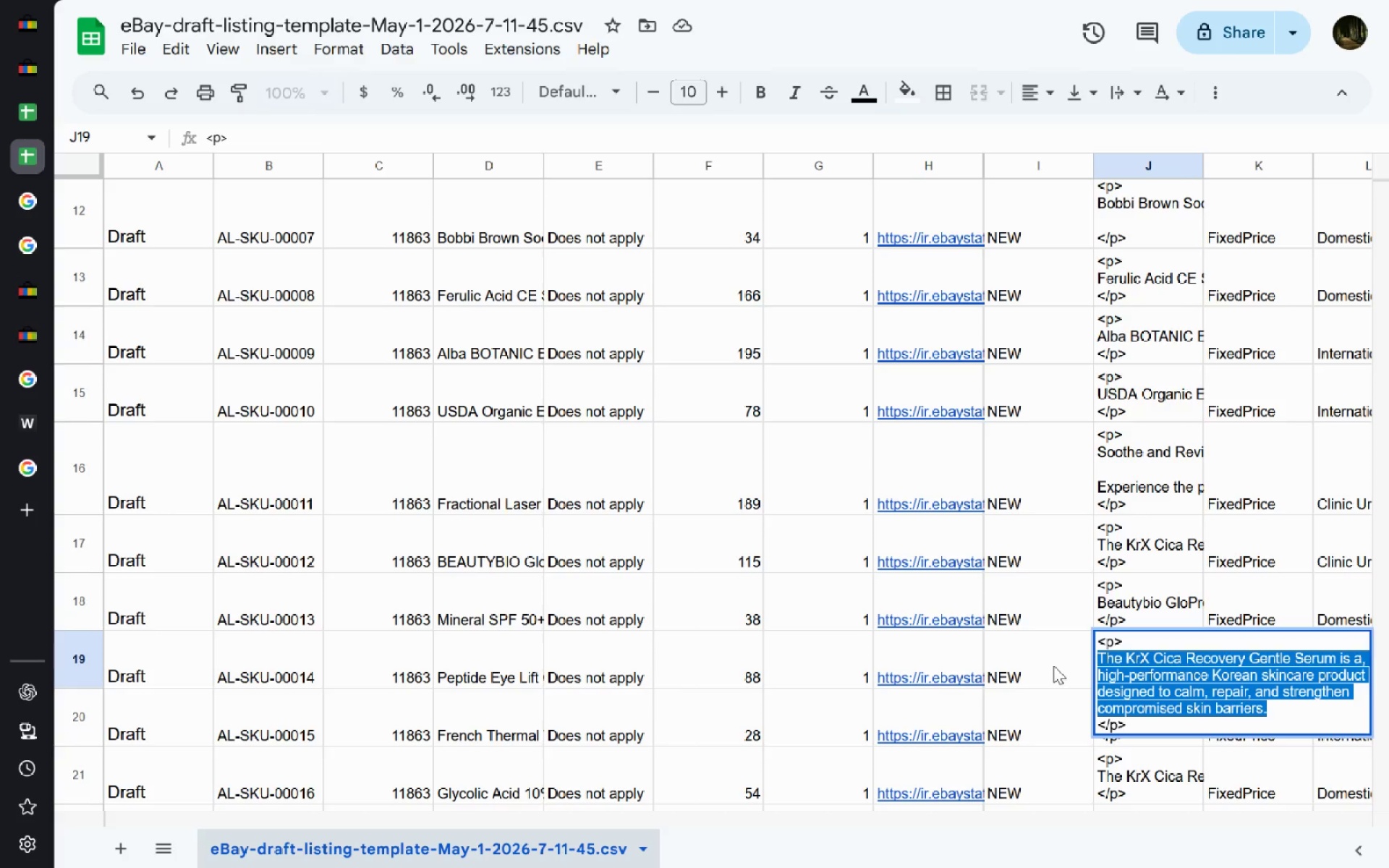 
key(Backspace)
 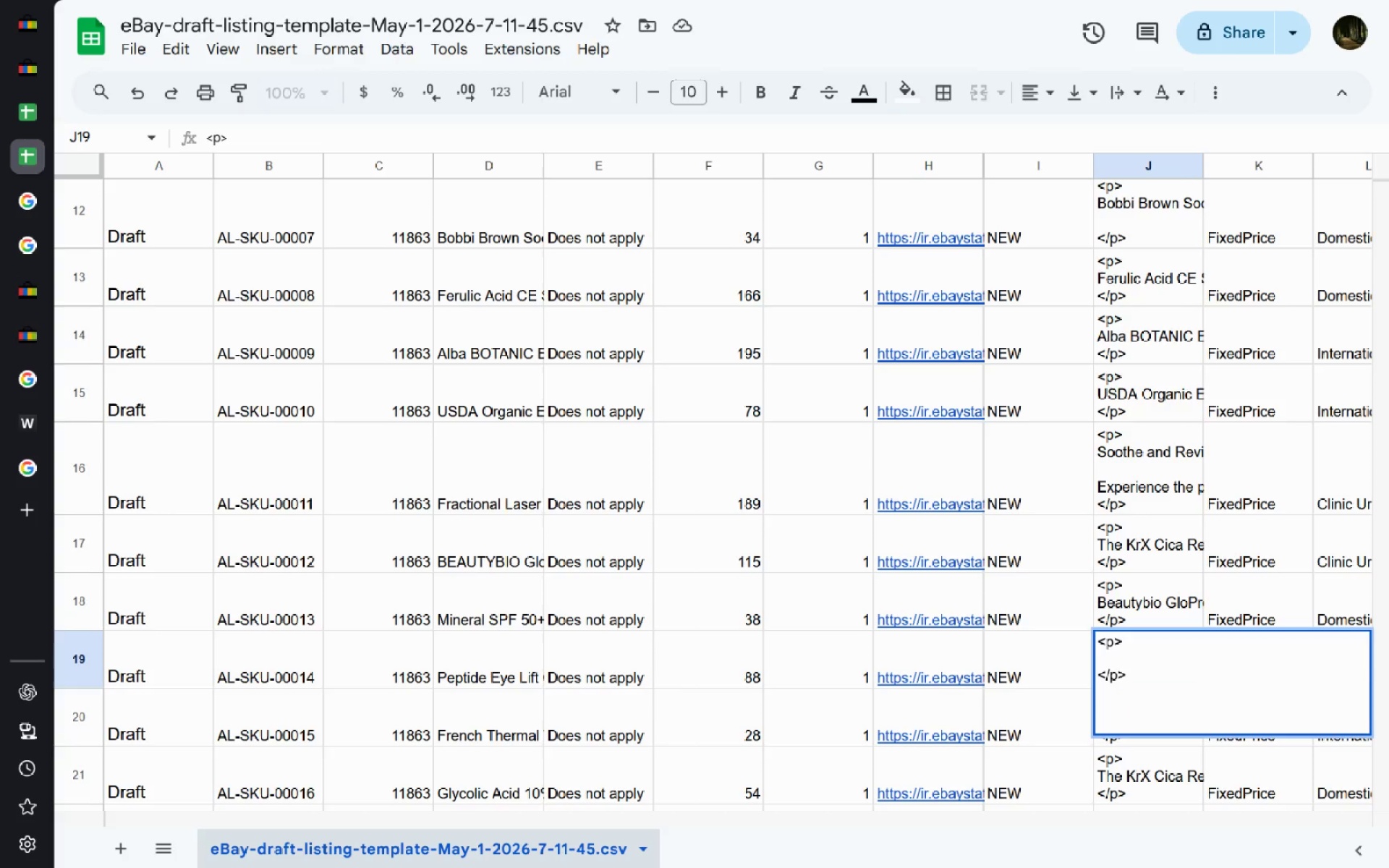 
double_click([449, 673])
 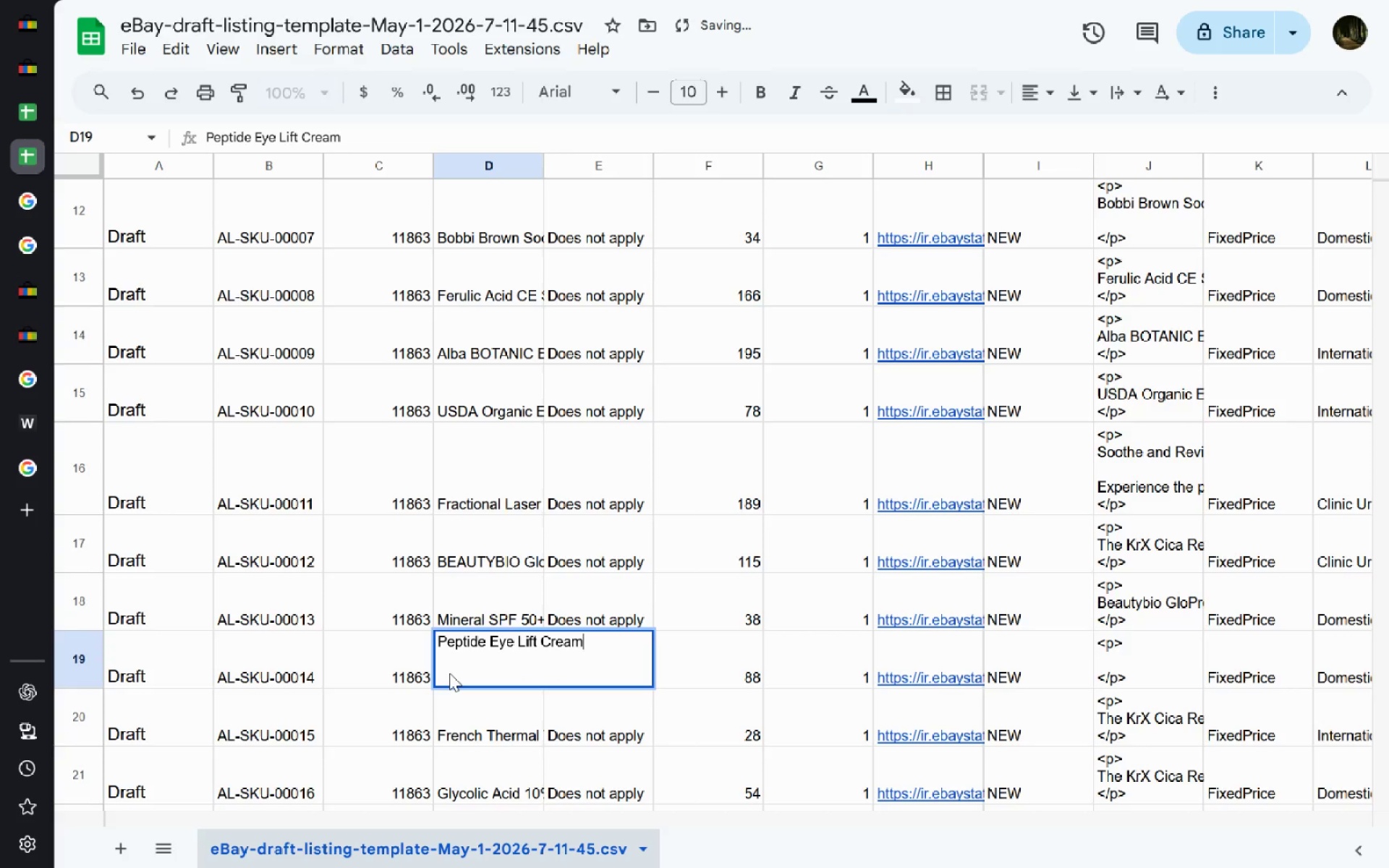 
key(Control+A)
 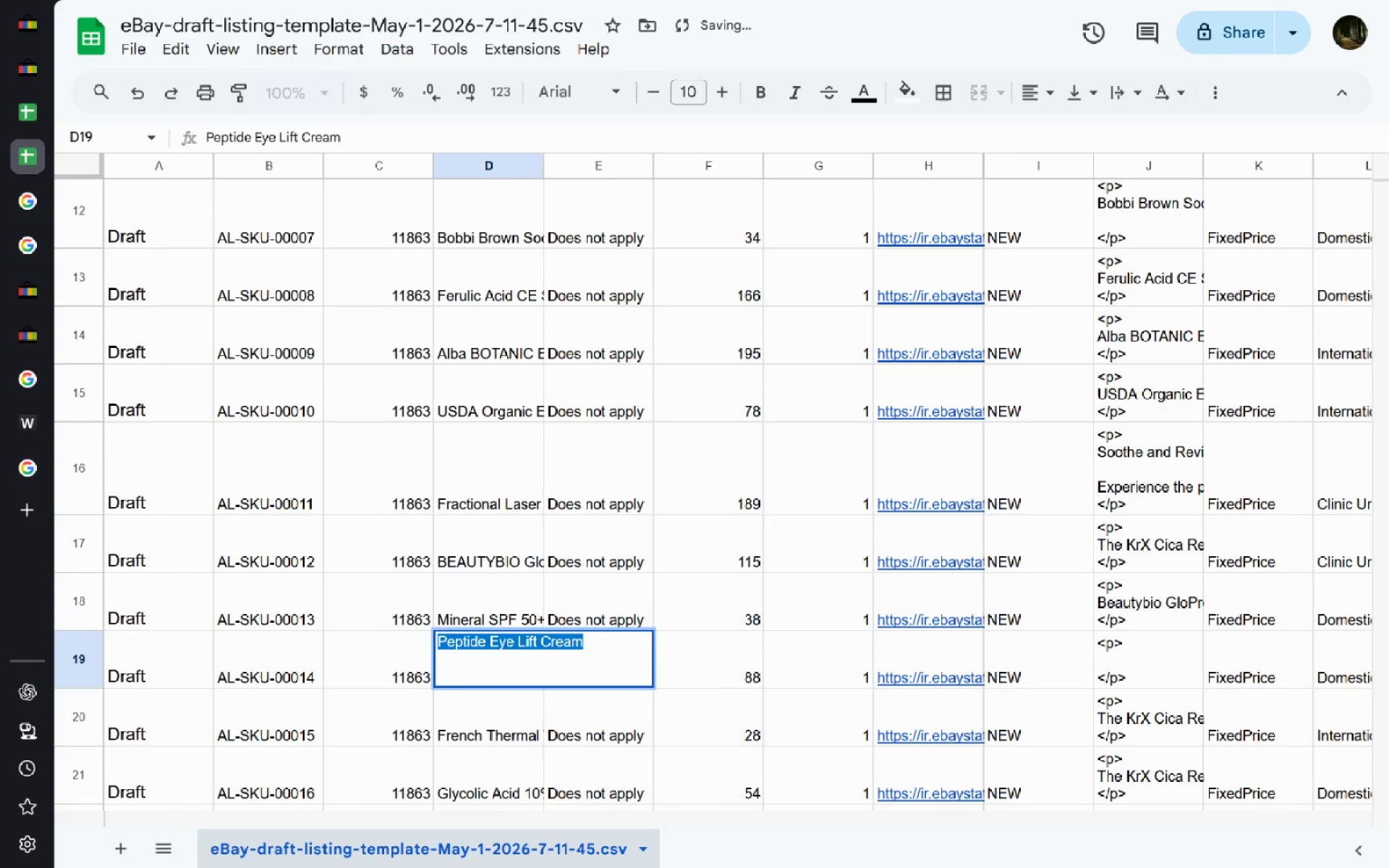 
key(Control+C)
 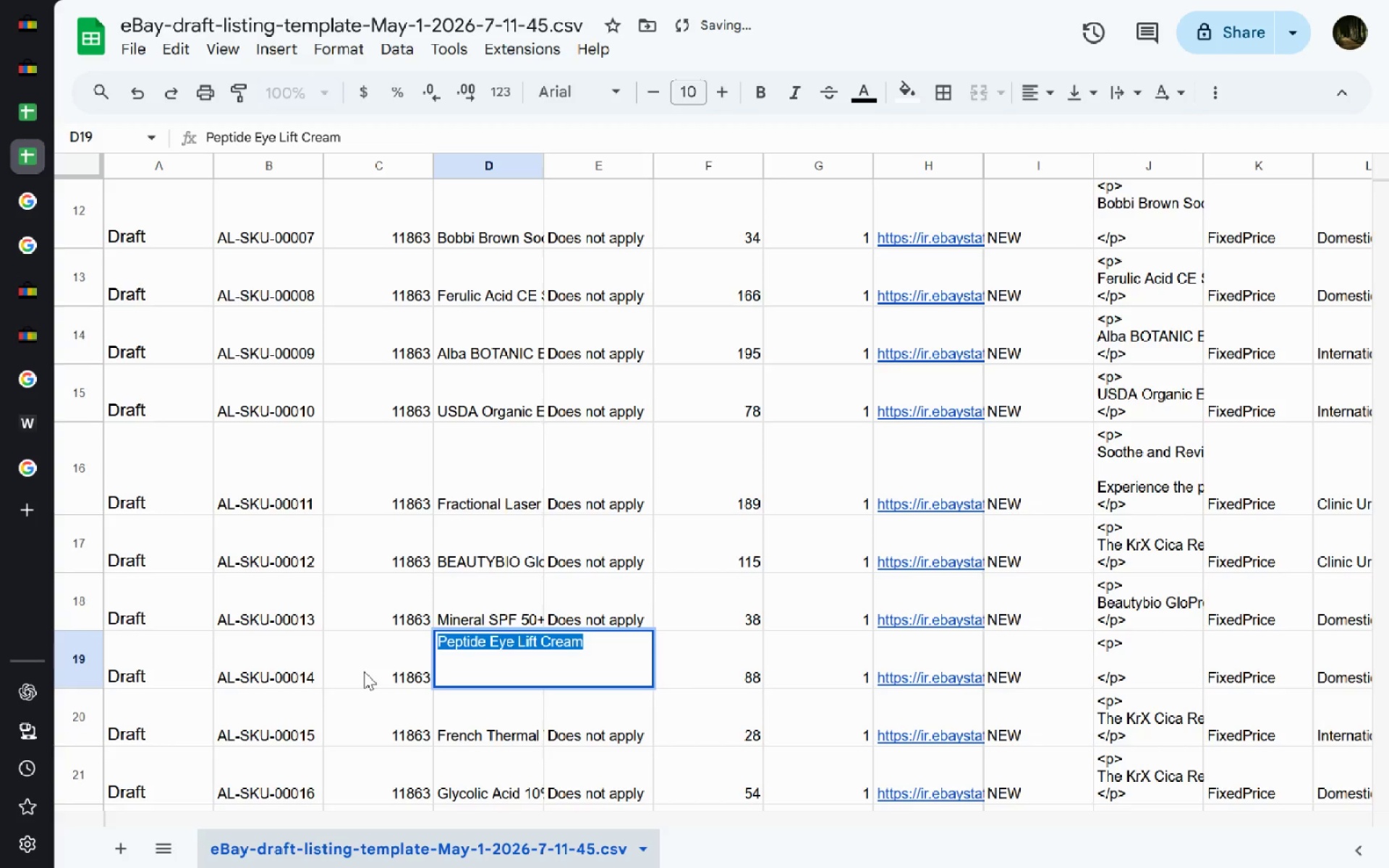 
left_click([28, 66])
 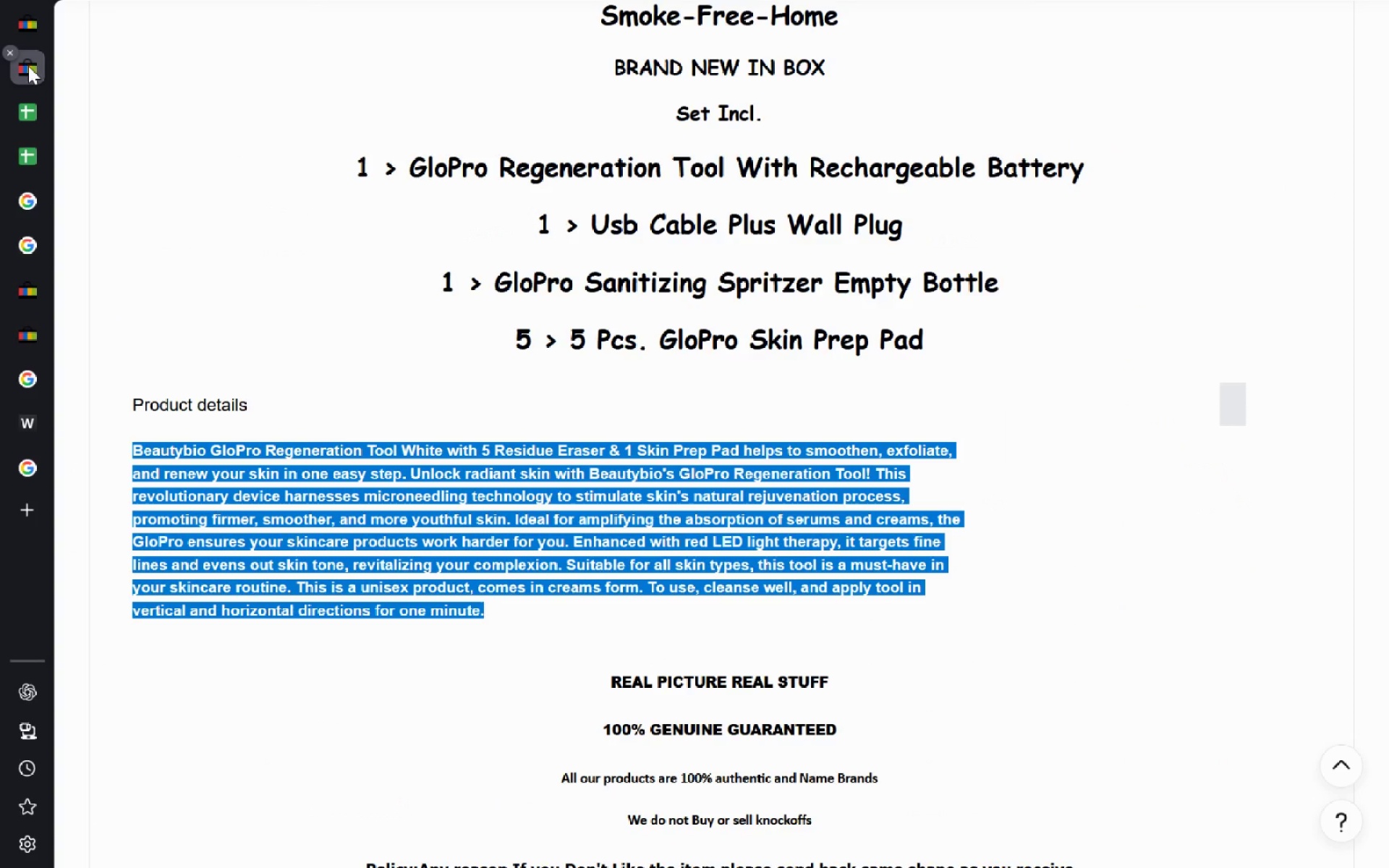 
left_click([45, 25])
 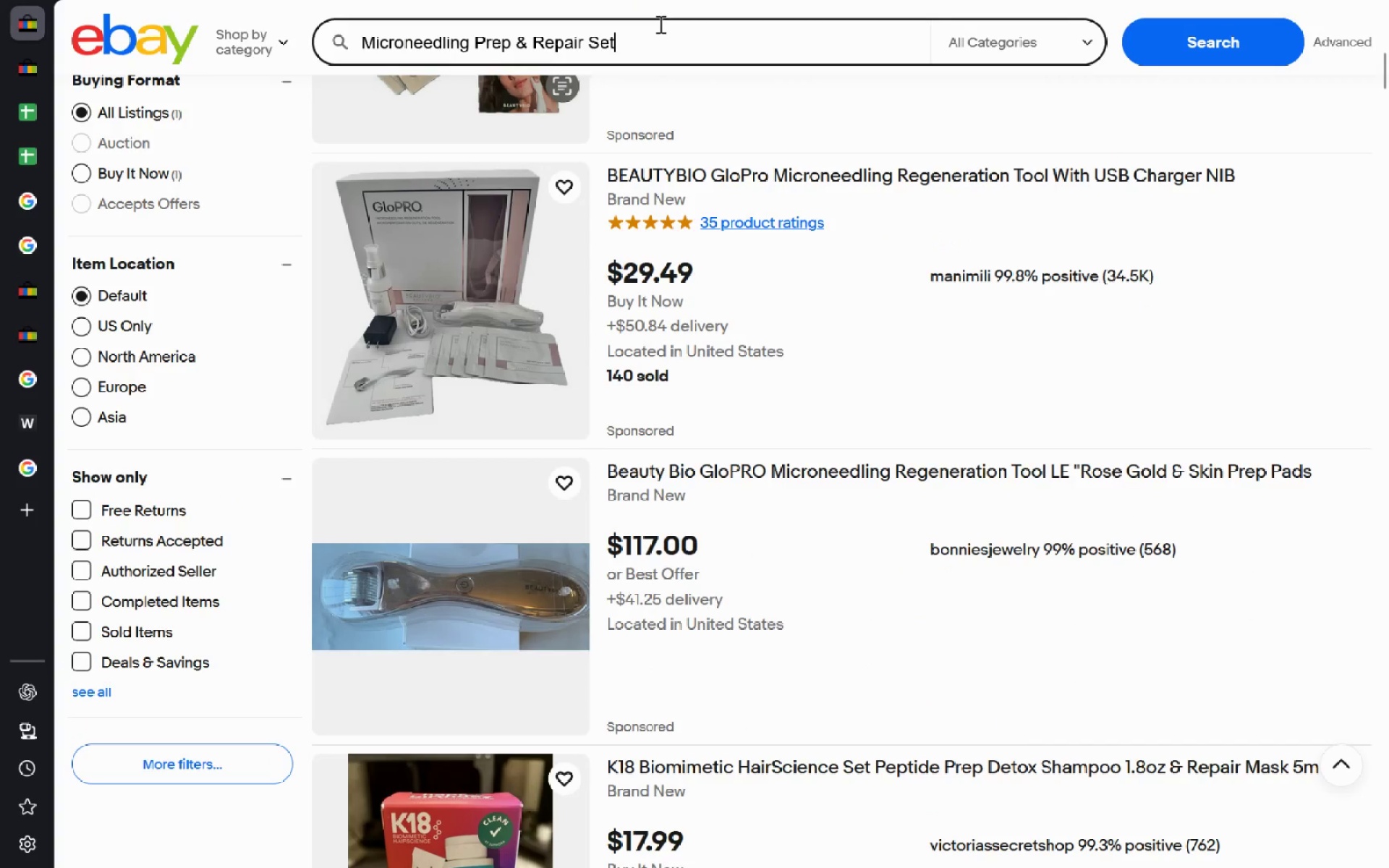 
left_click([659, 24])
 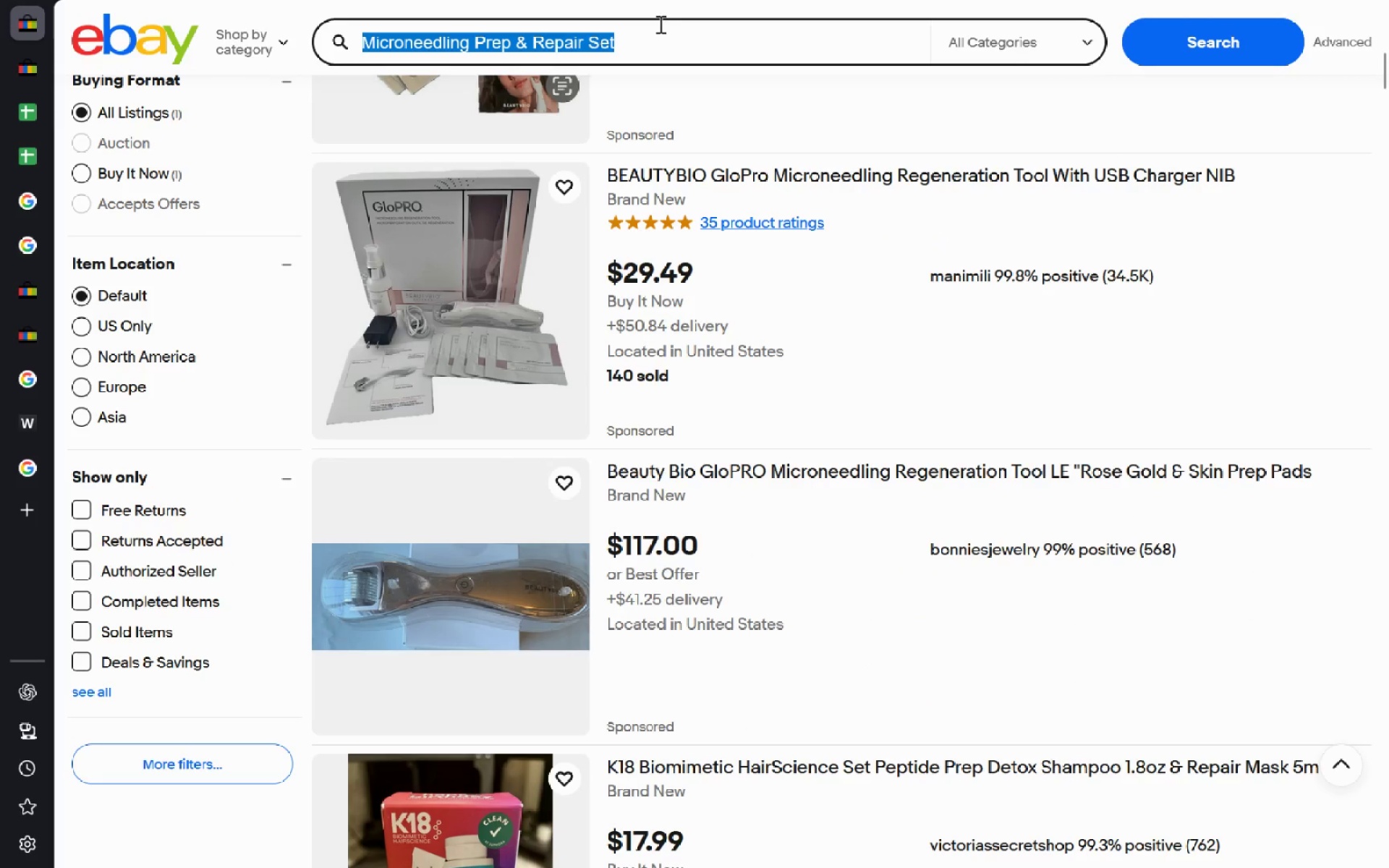 
key(Control+A)
 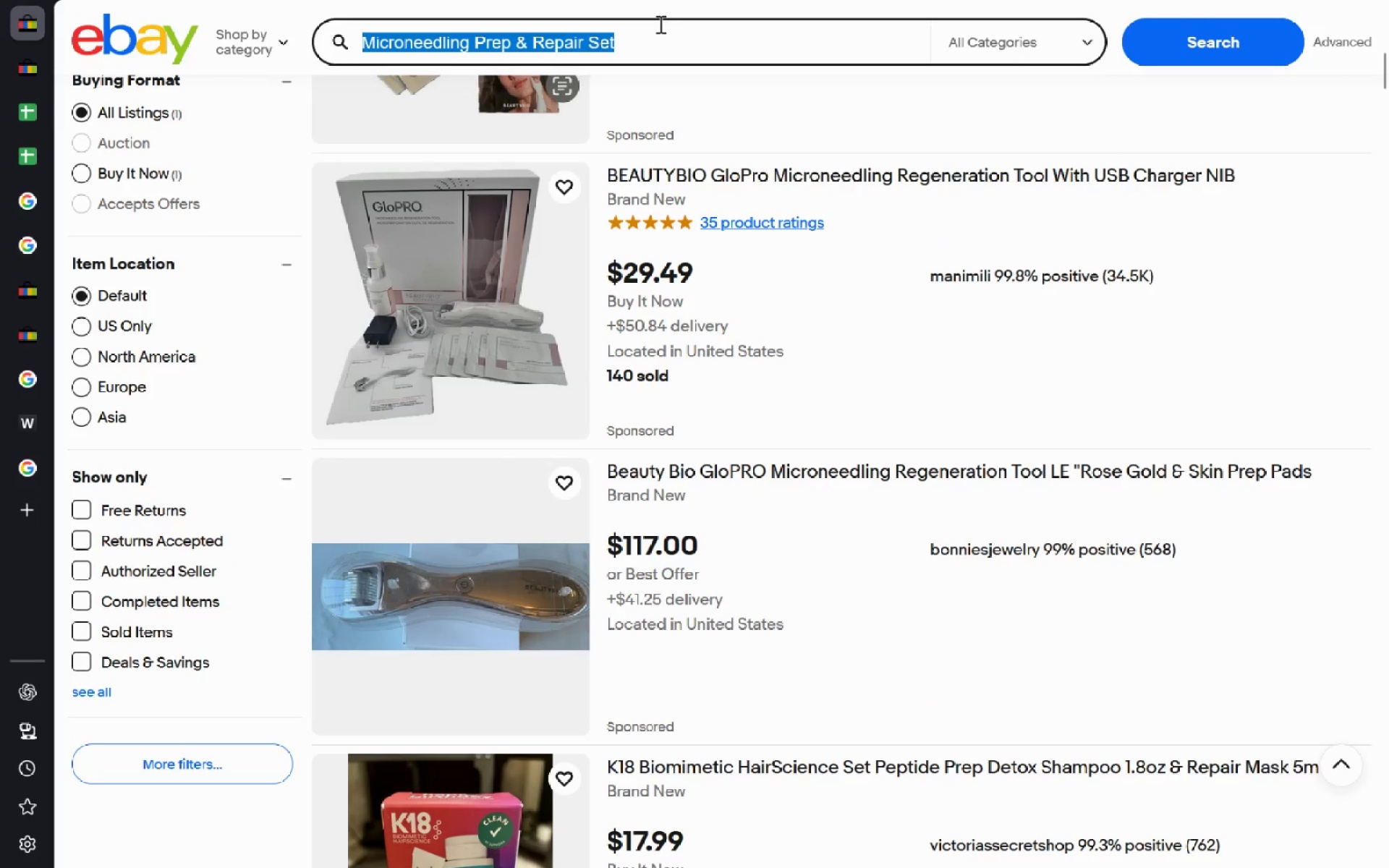 
key(Control+V)
 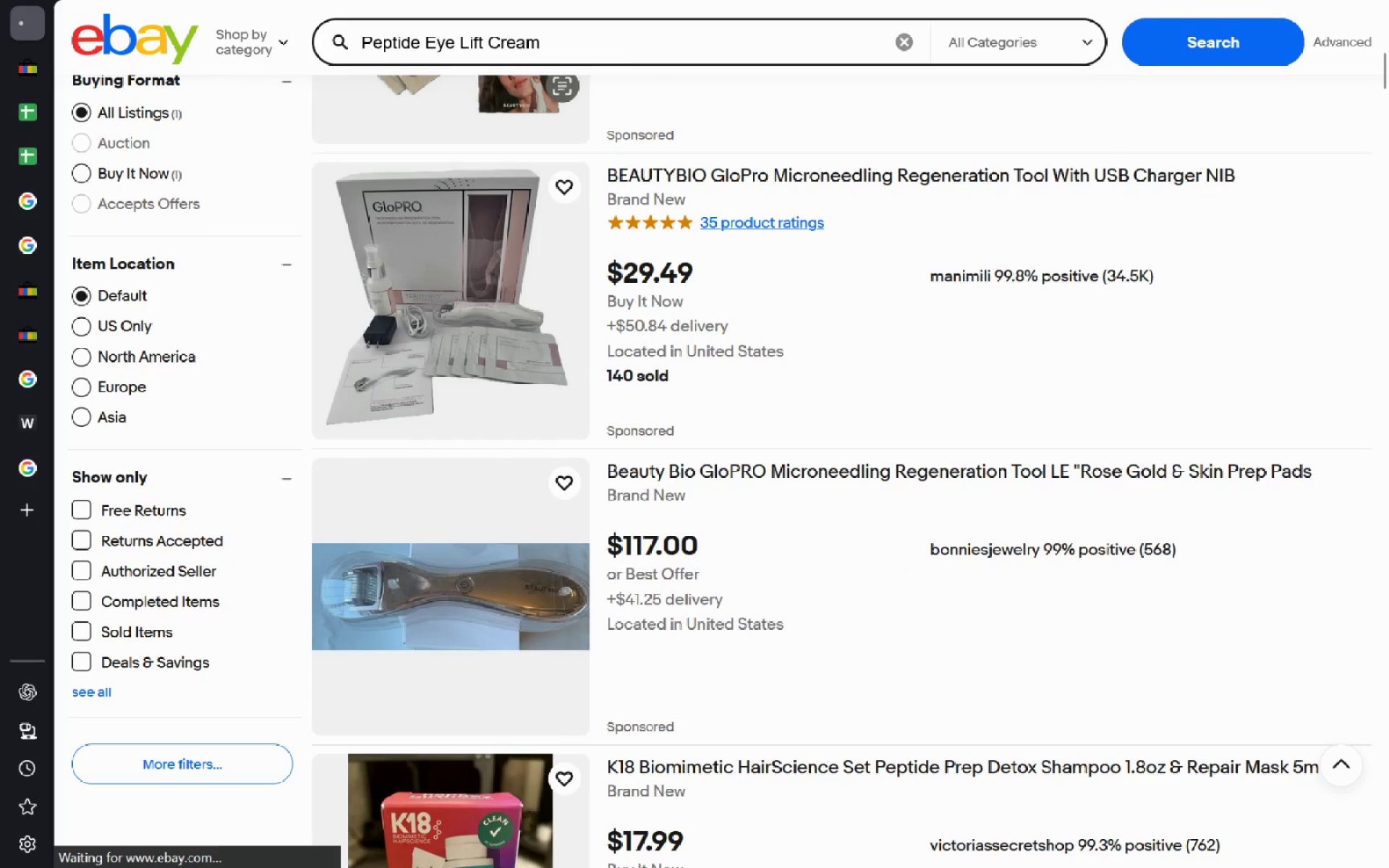 
key(Enter)
 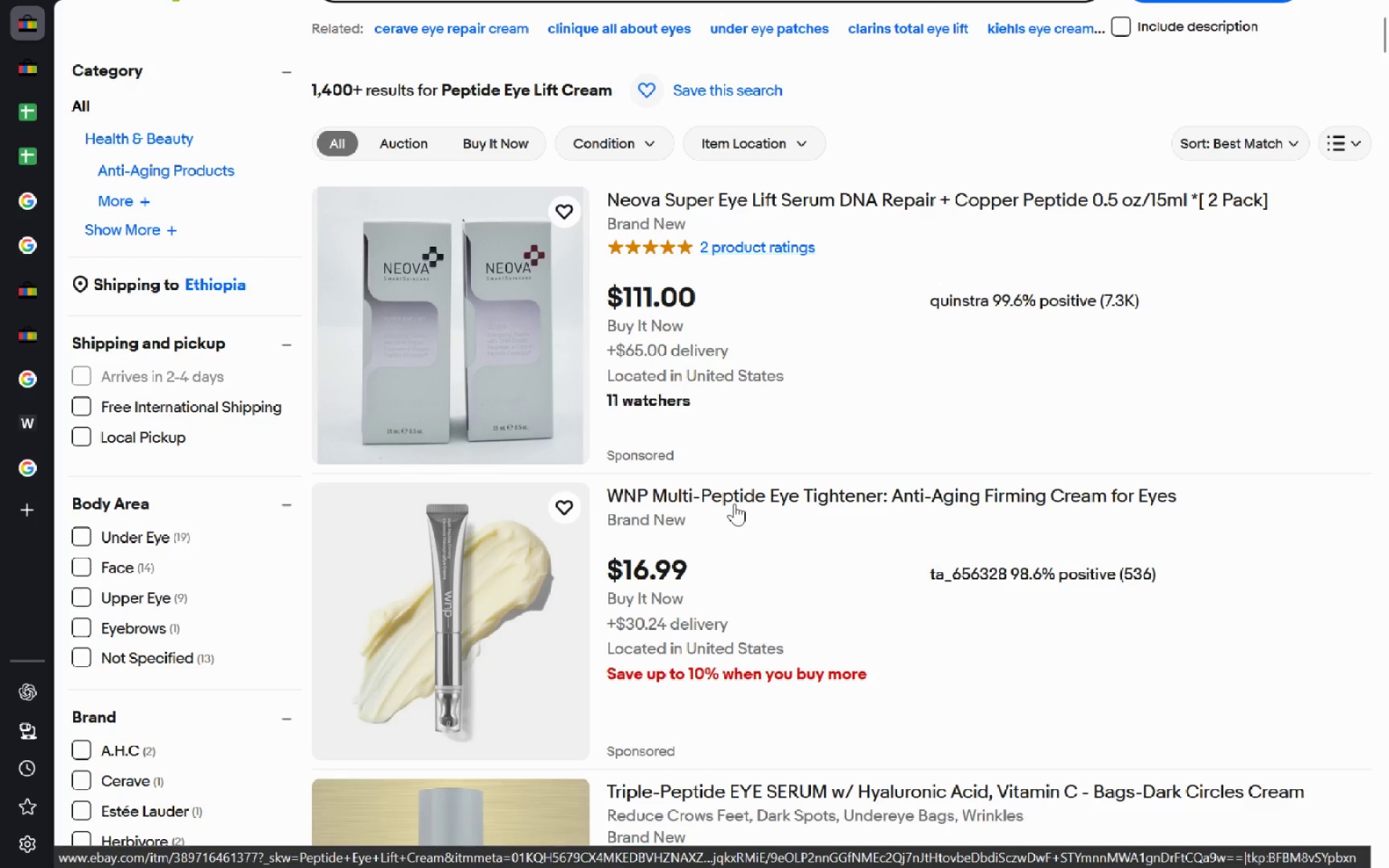 
wait(30.38)
 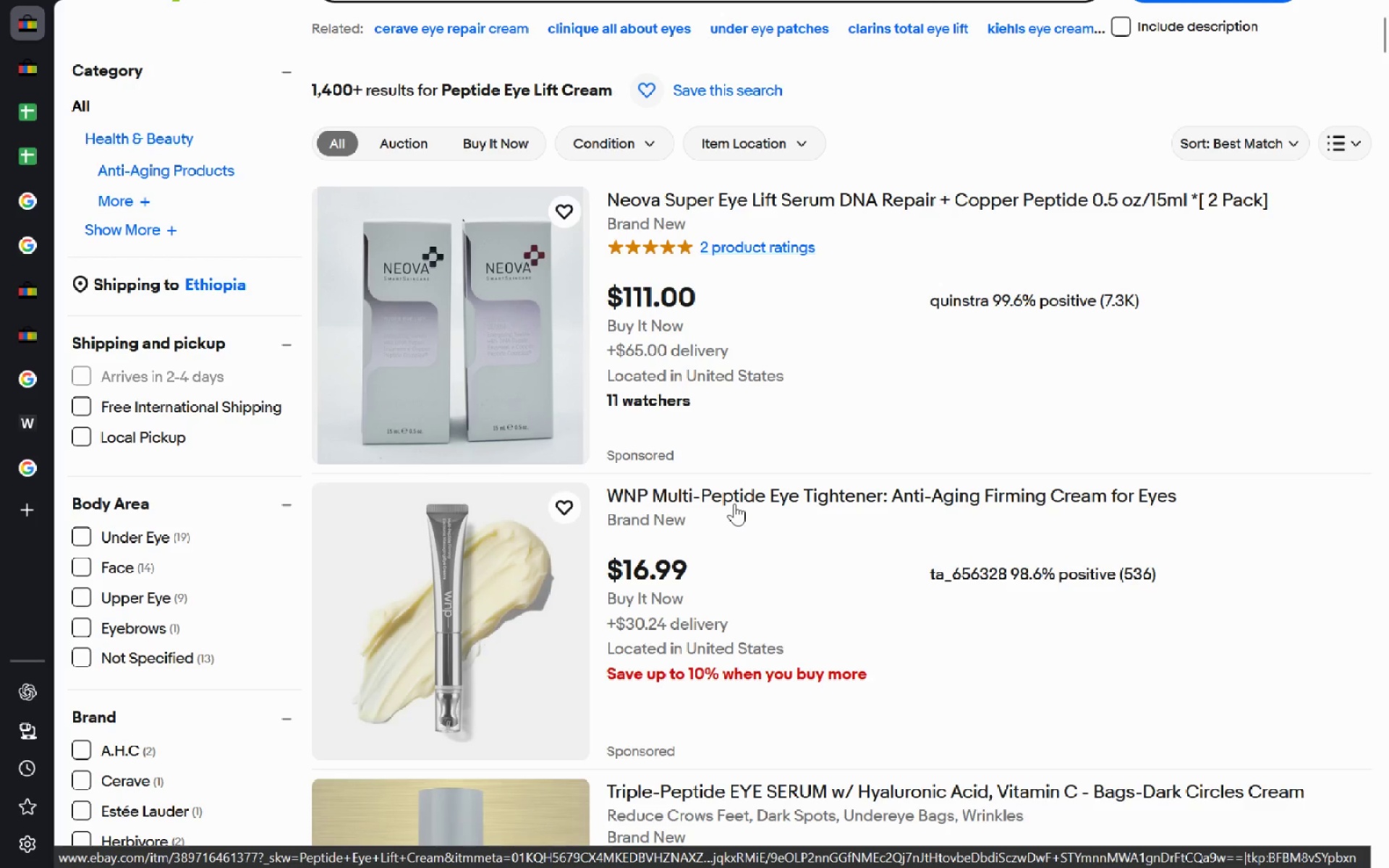 
left_click([699, 292])
 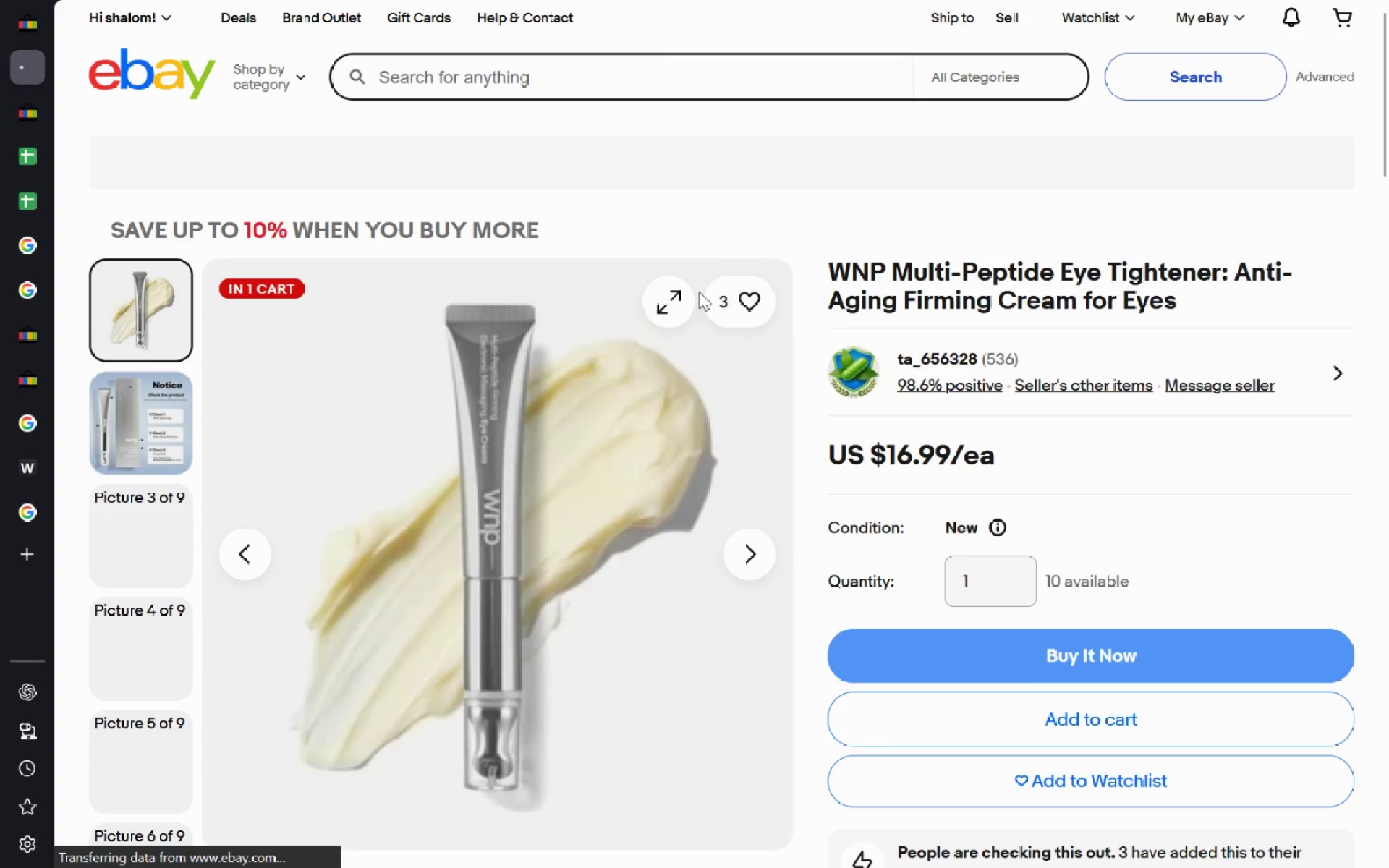 
left_click([160, 451])
 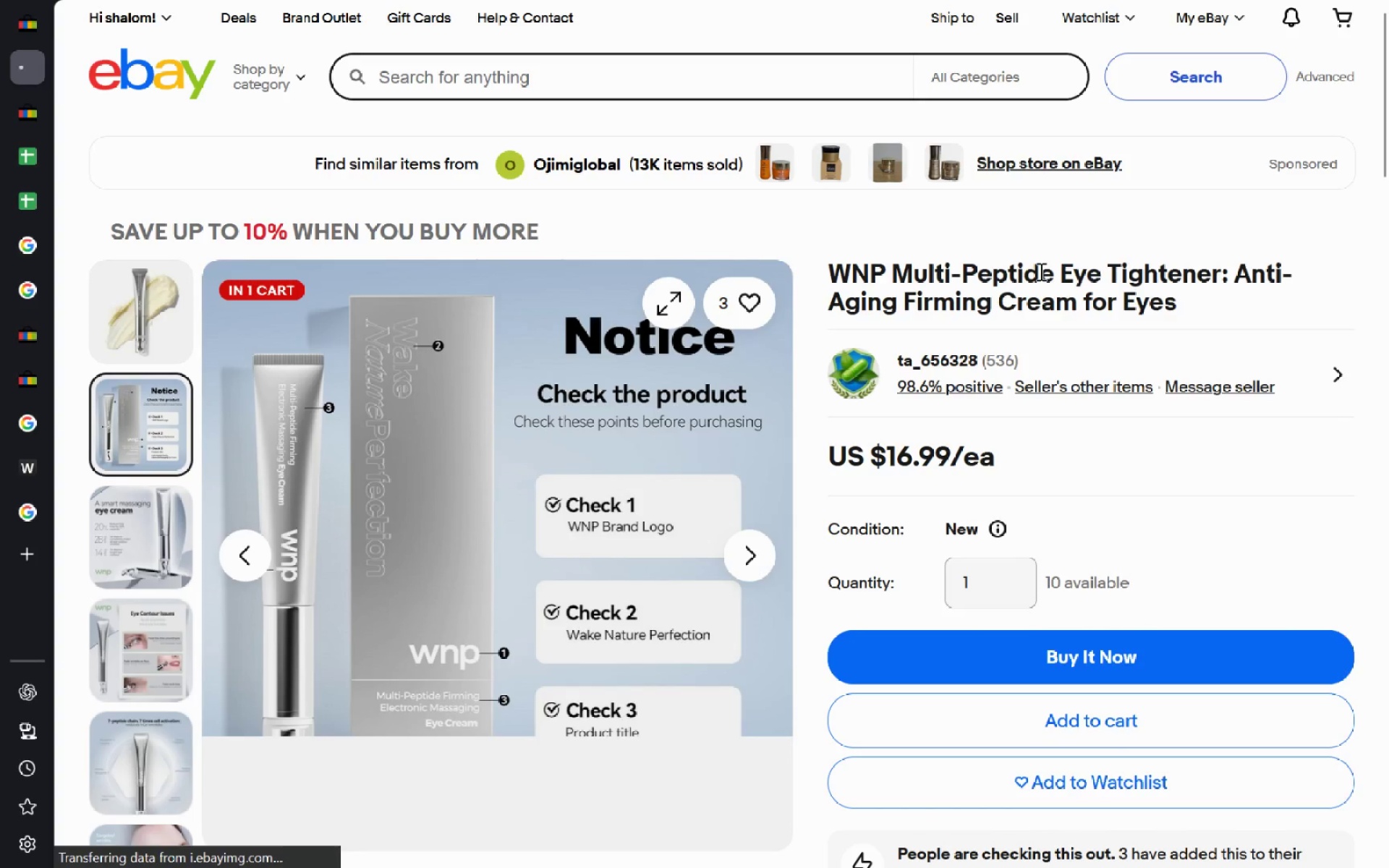 
left_click_drag(start_coordinate=[1192, 306], to_coordinate=[825, 285])
 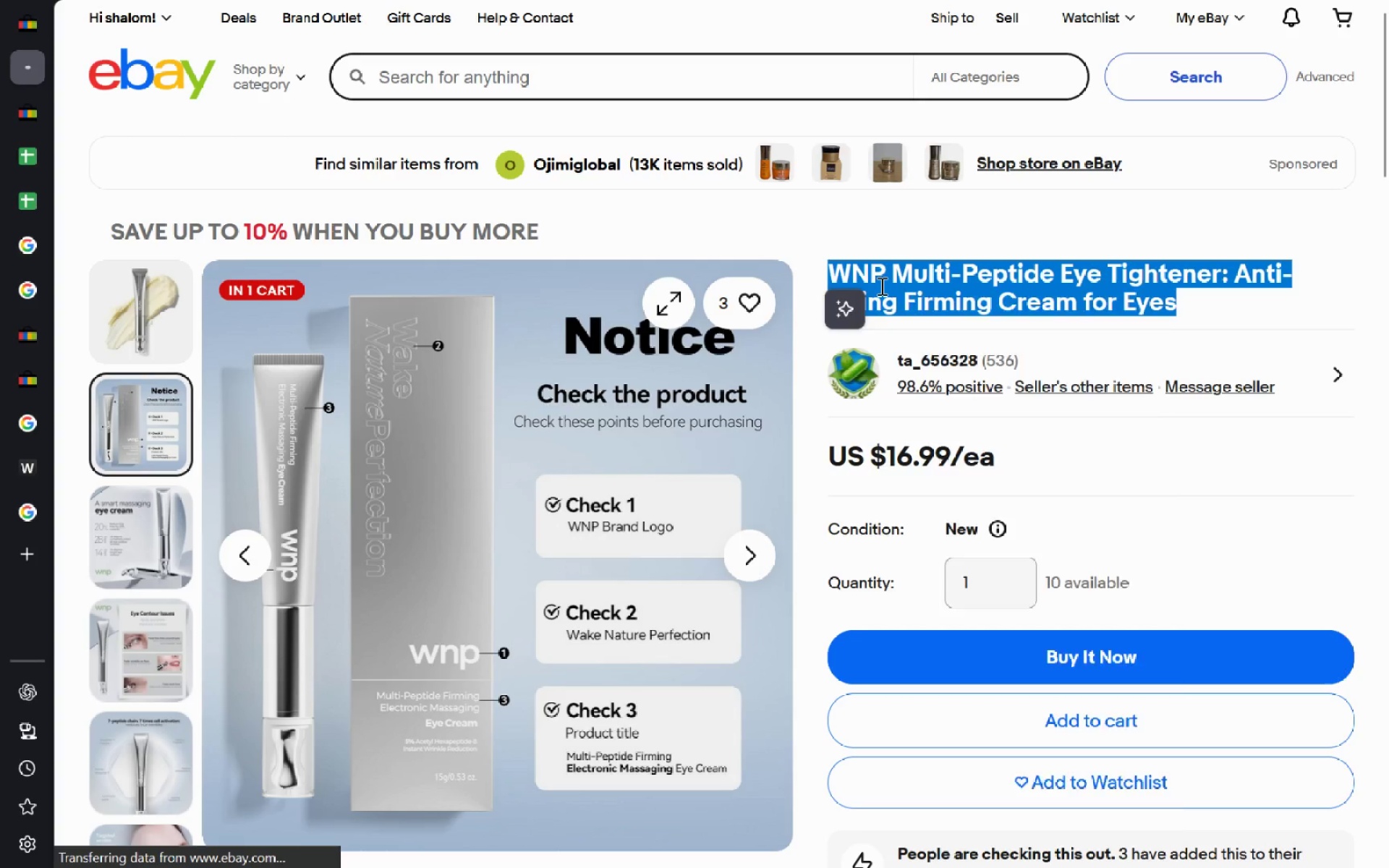 
right_click([880, 286])
 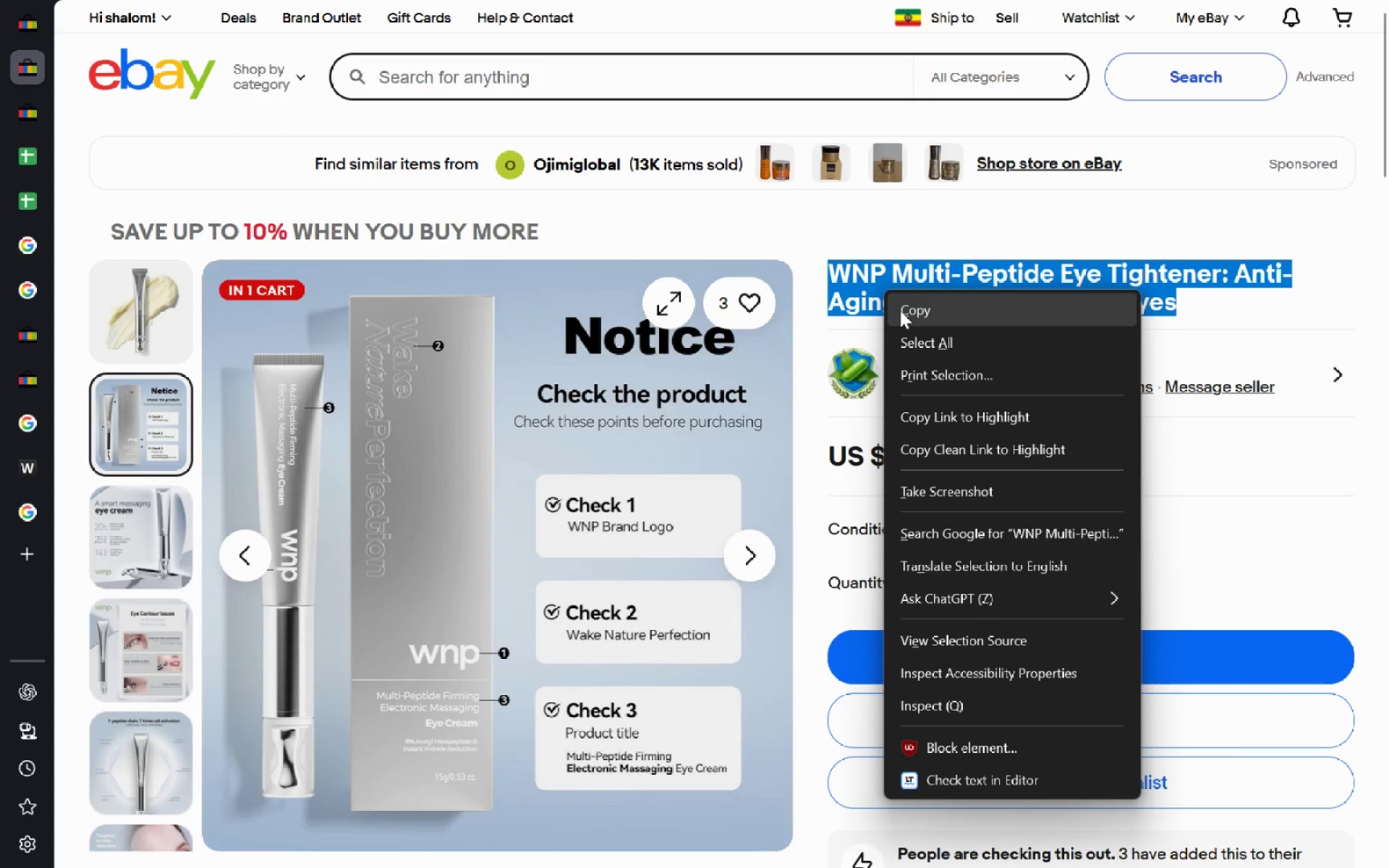 
left_click([900, 310])
 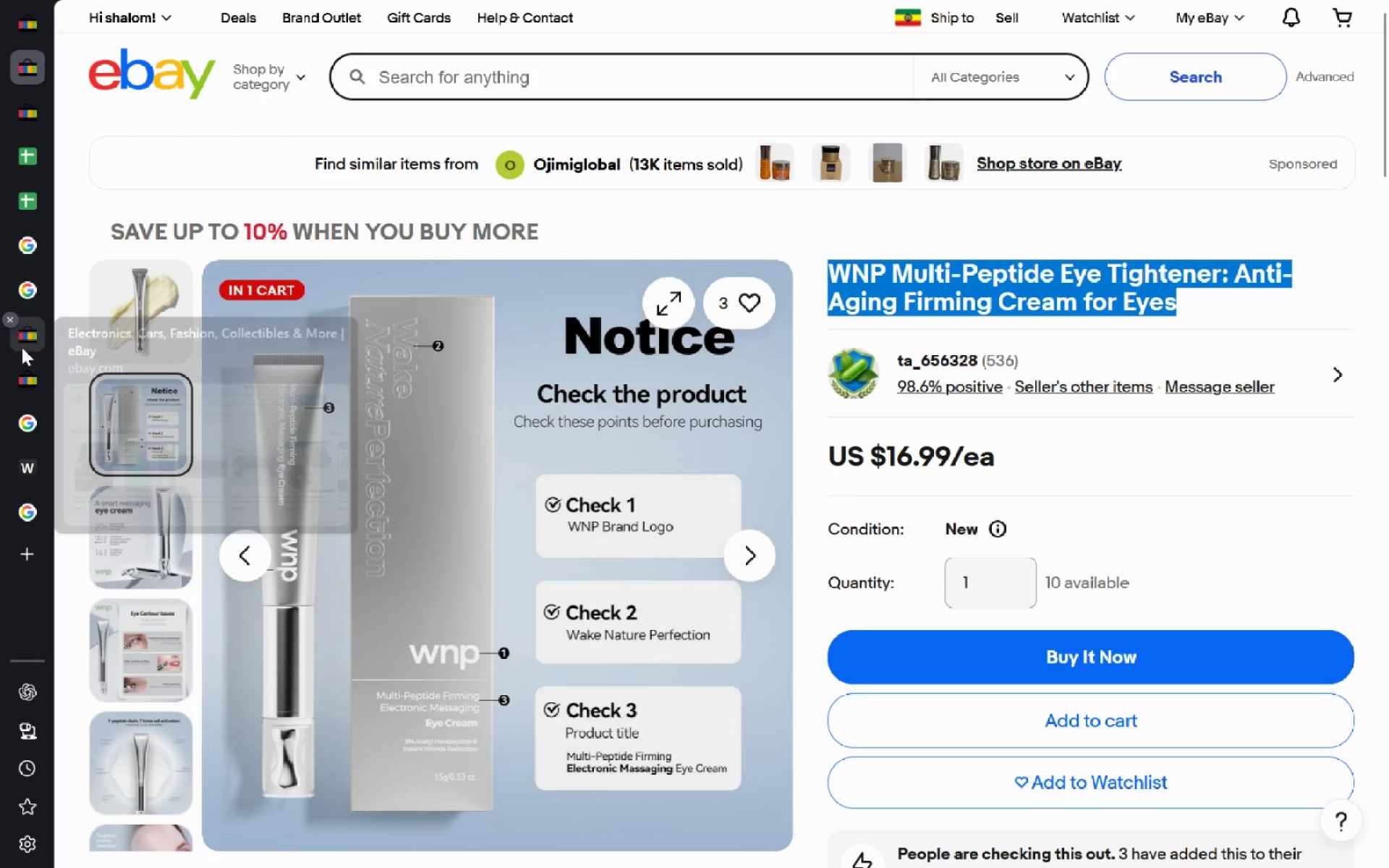 
left_click([33, 207])
 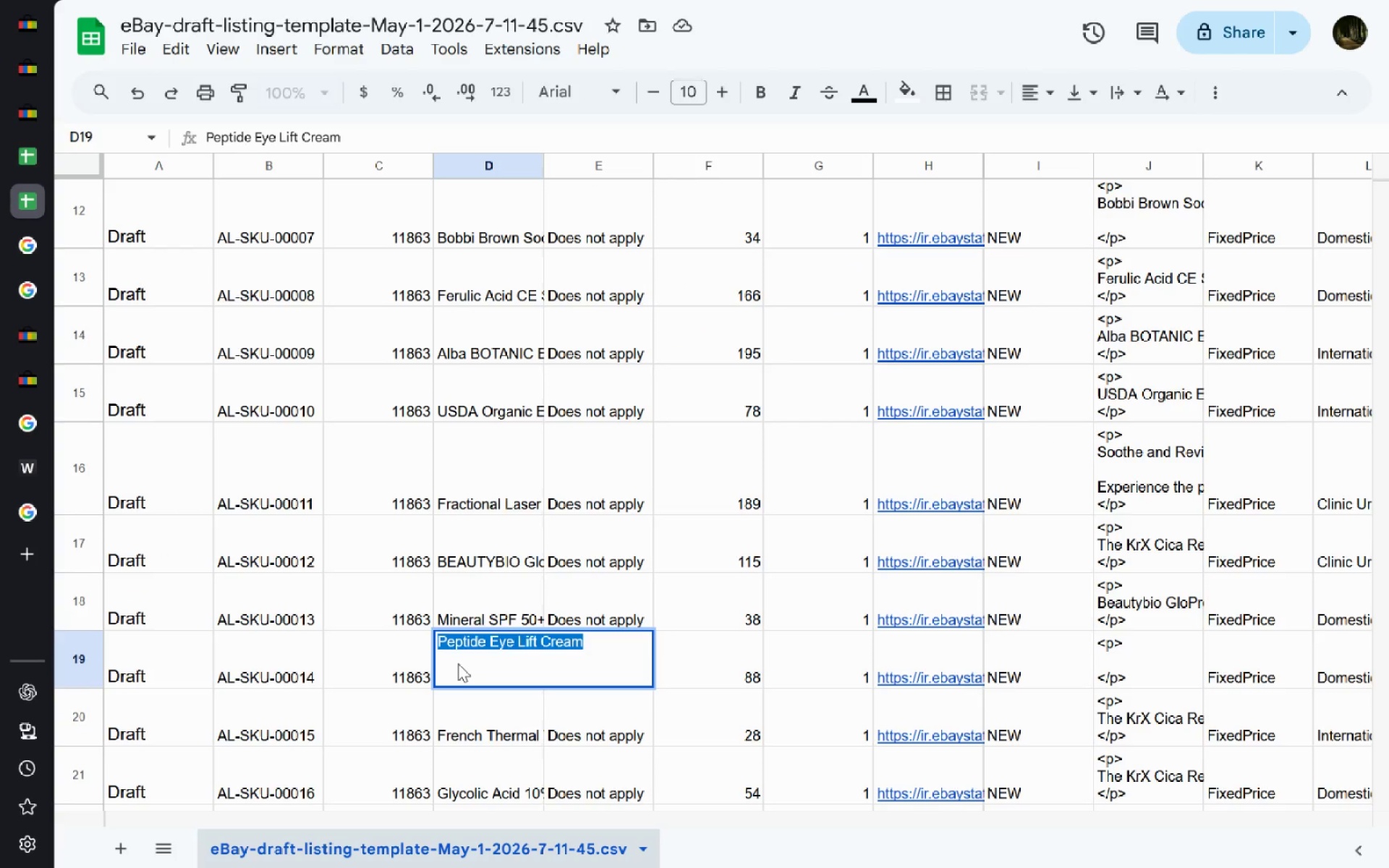 
key(Control+V)
 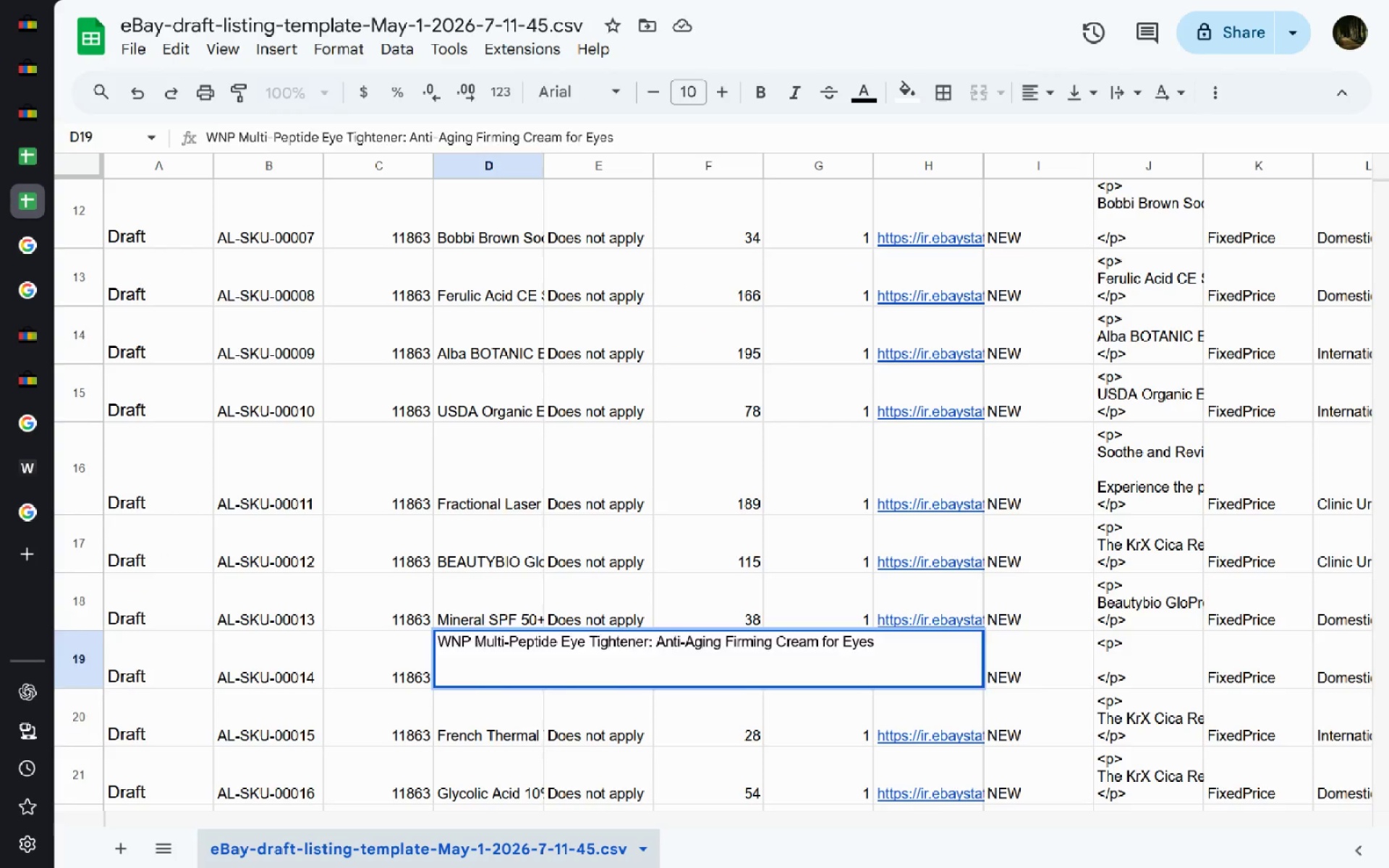 
key(Enter)
 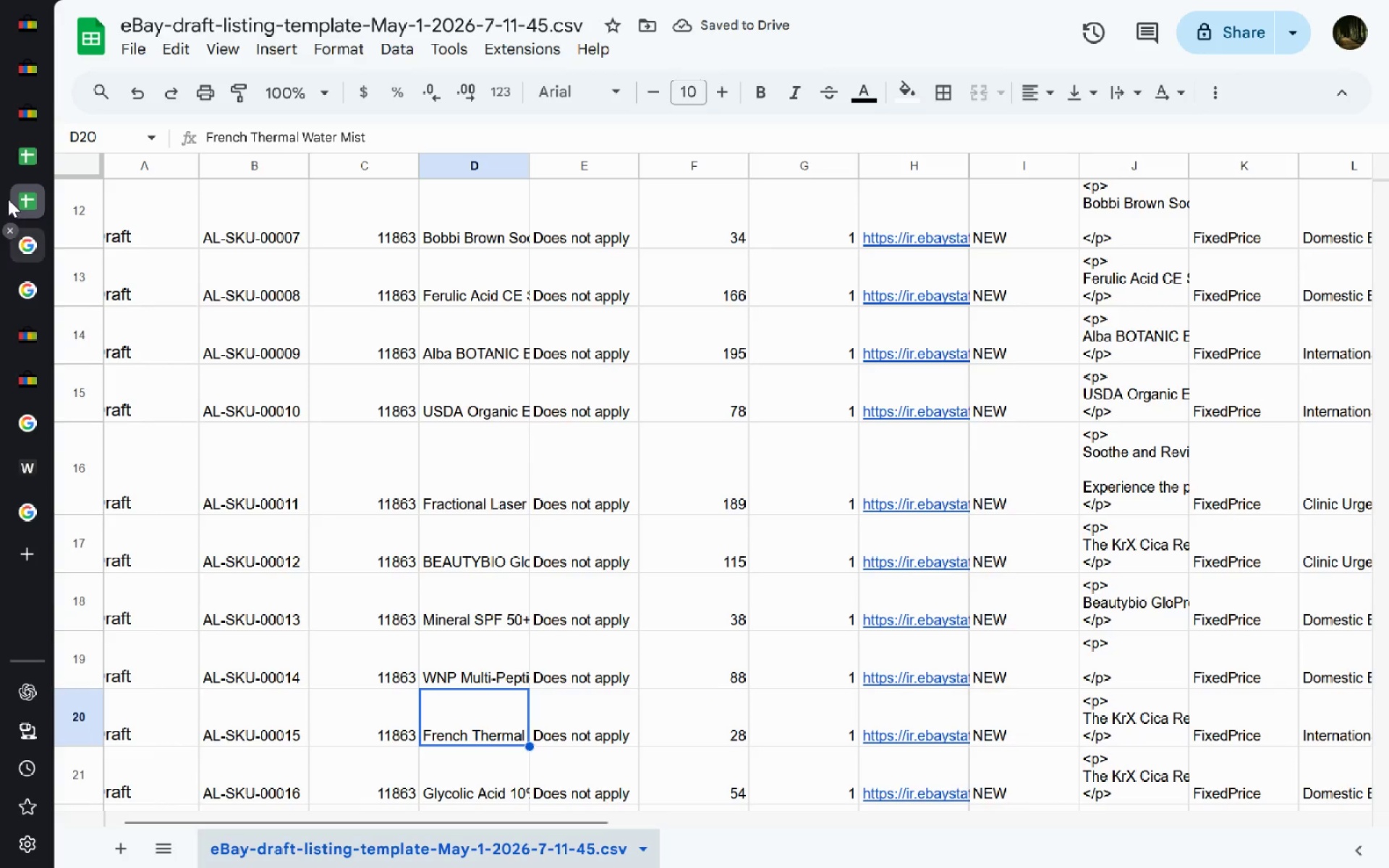 
left_click([22, 111])
 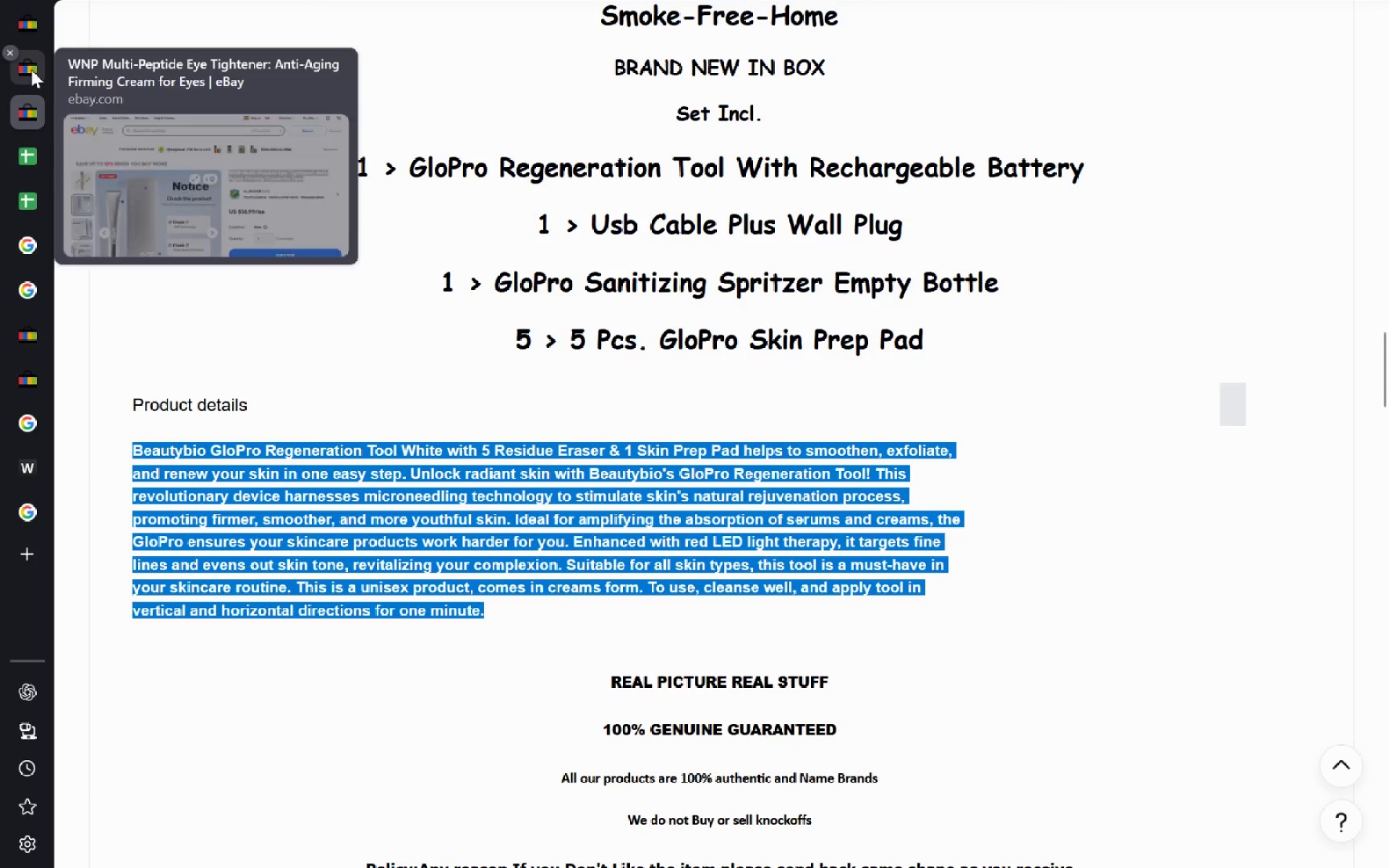 
left_click([31, 69])
 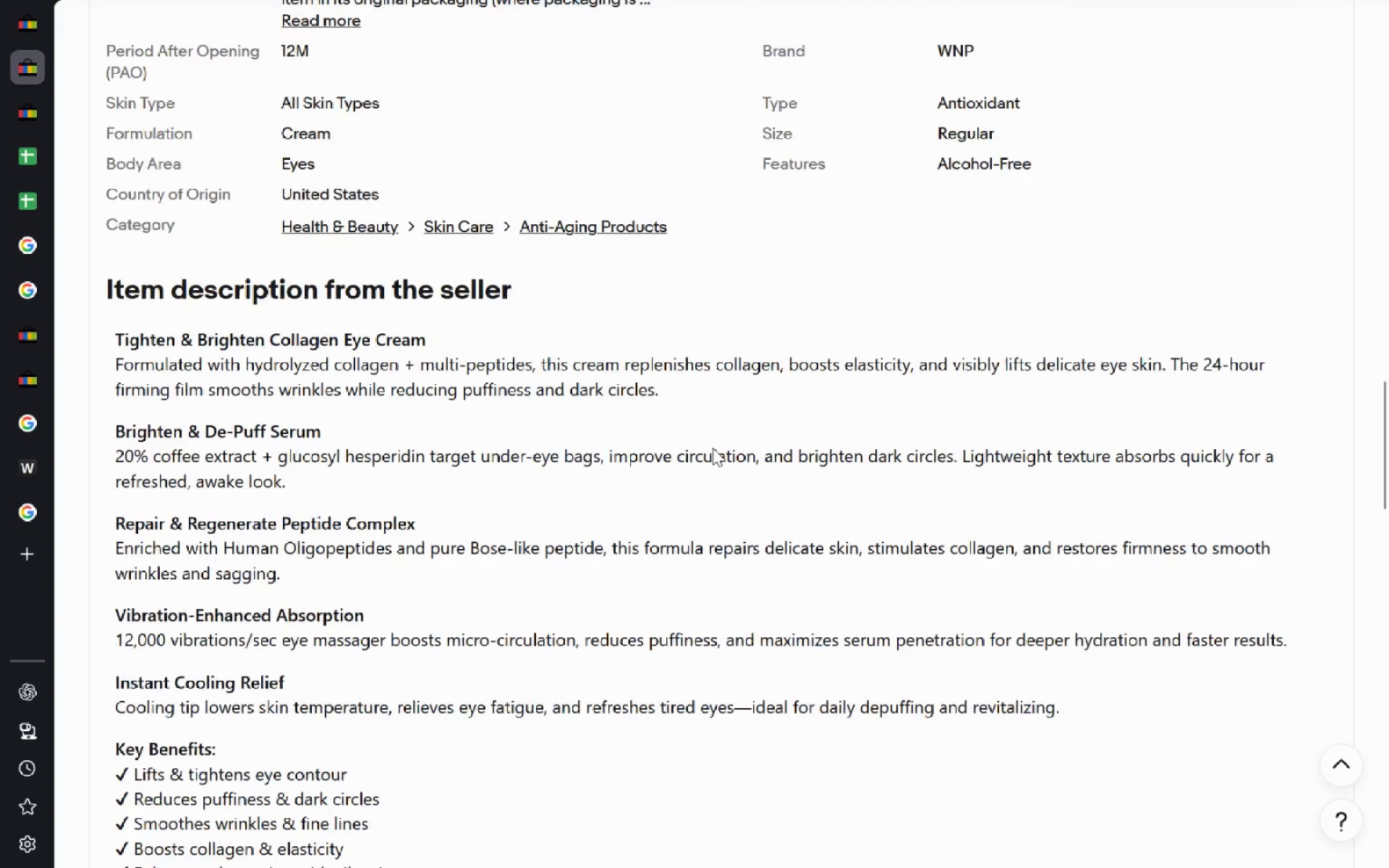 
wait(8.62)
 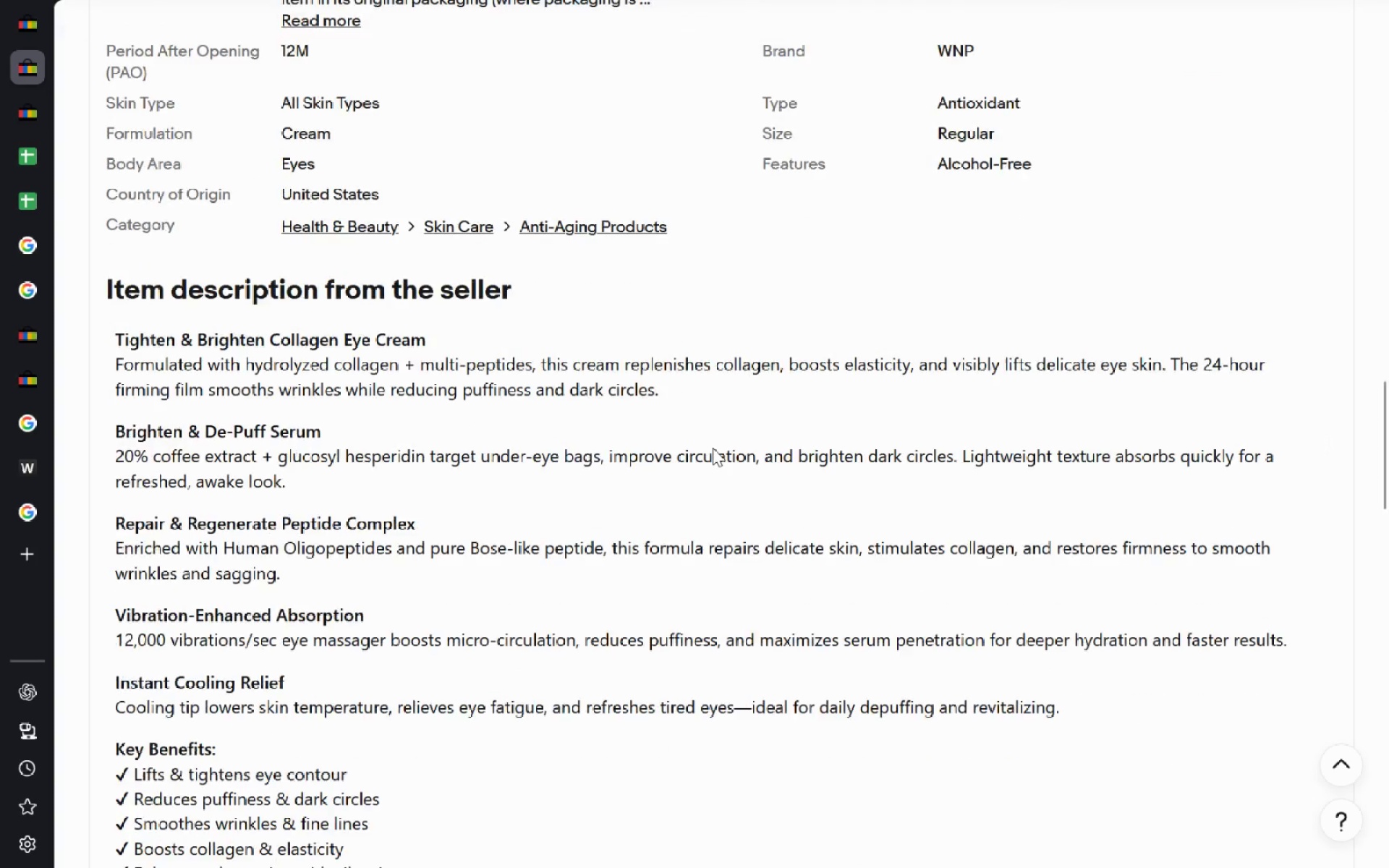 
left_click_drag(start_coordinate=[113, 234], to_coordinate=[852, 867])
 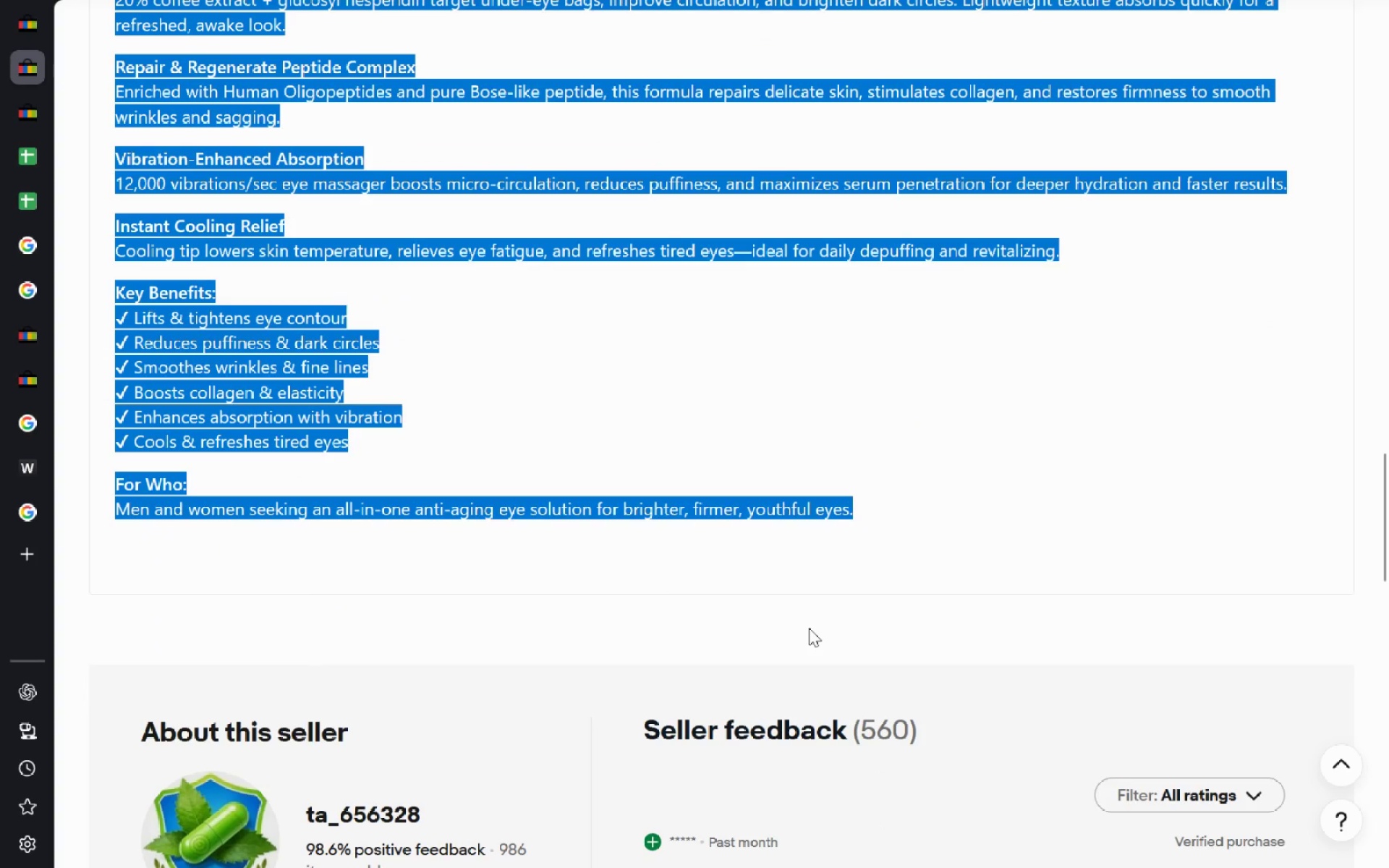 
key(Control+C)
 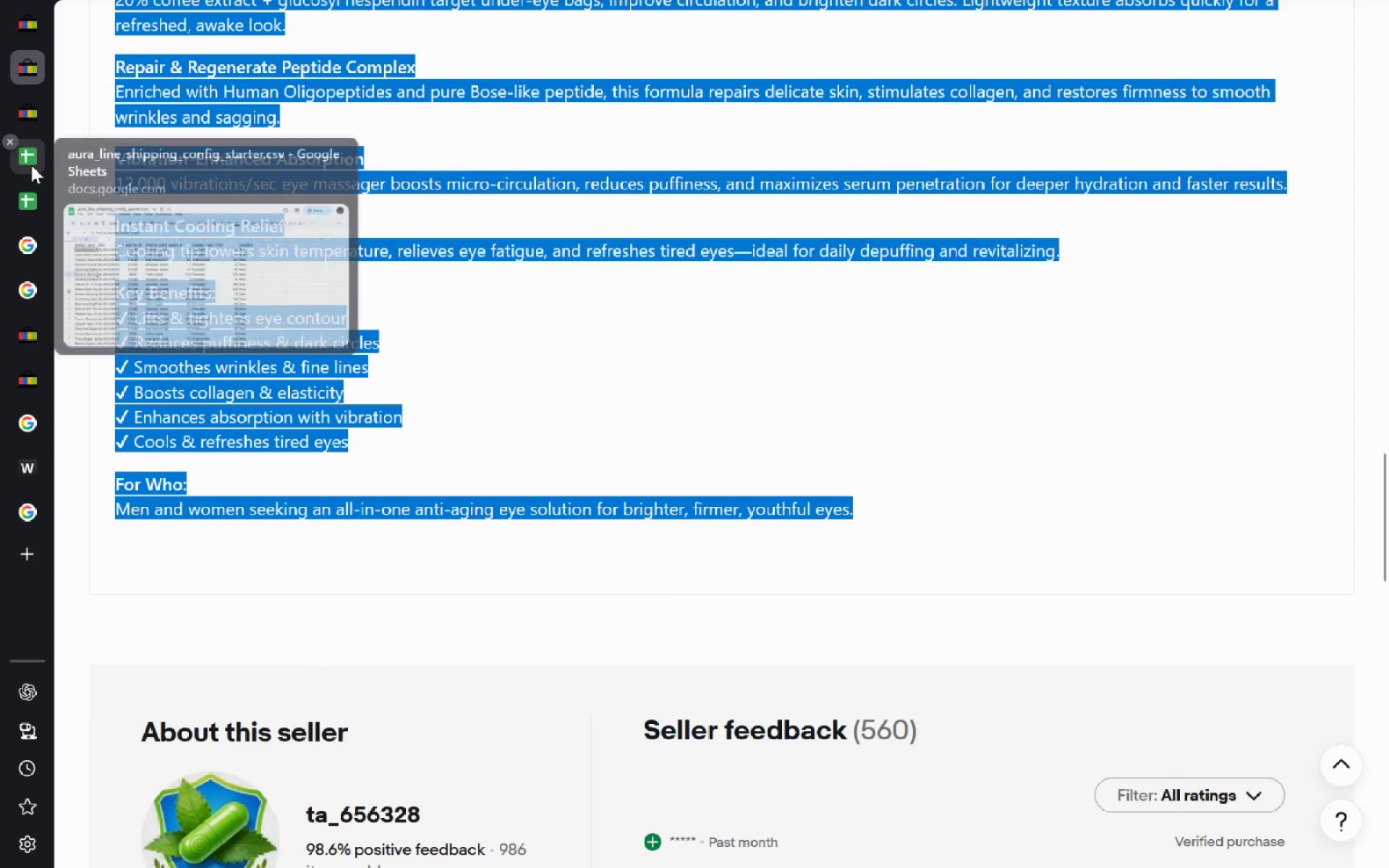 
left_click([31, 165])
 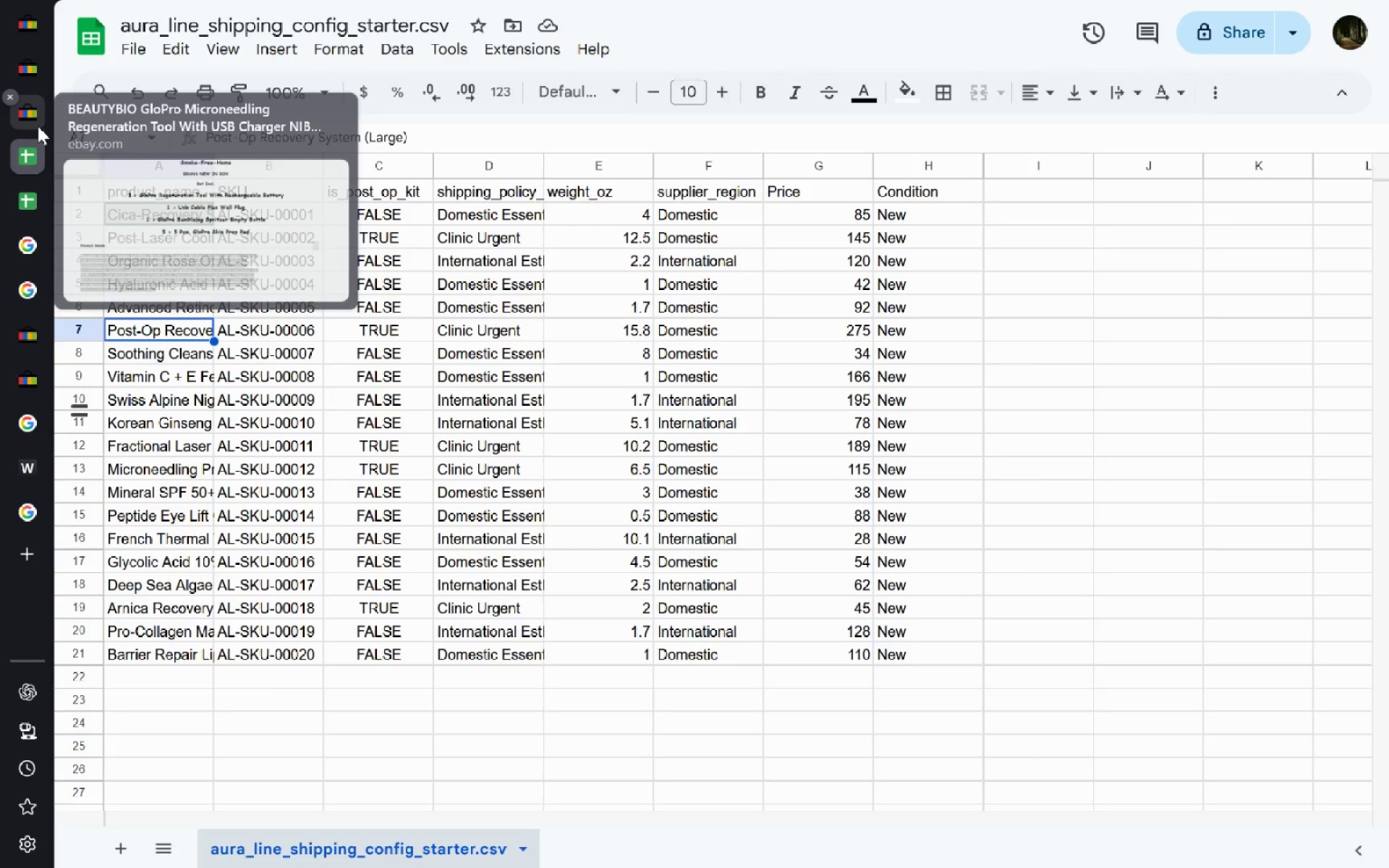 
left_click([38, 126])
 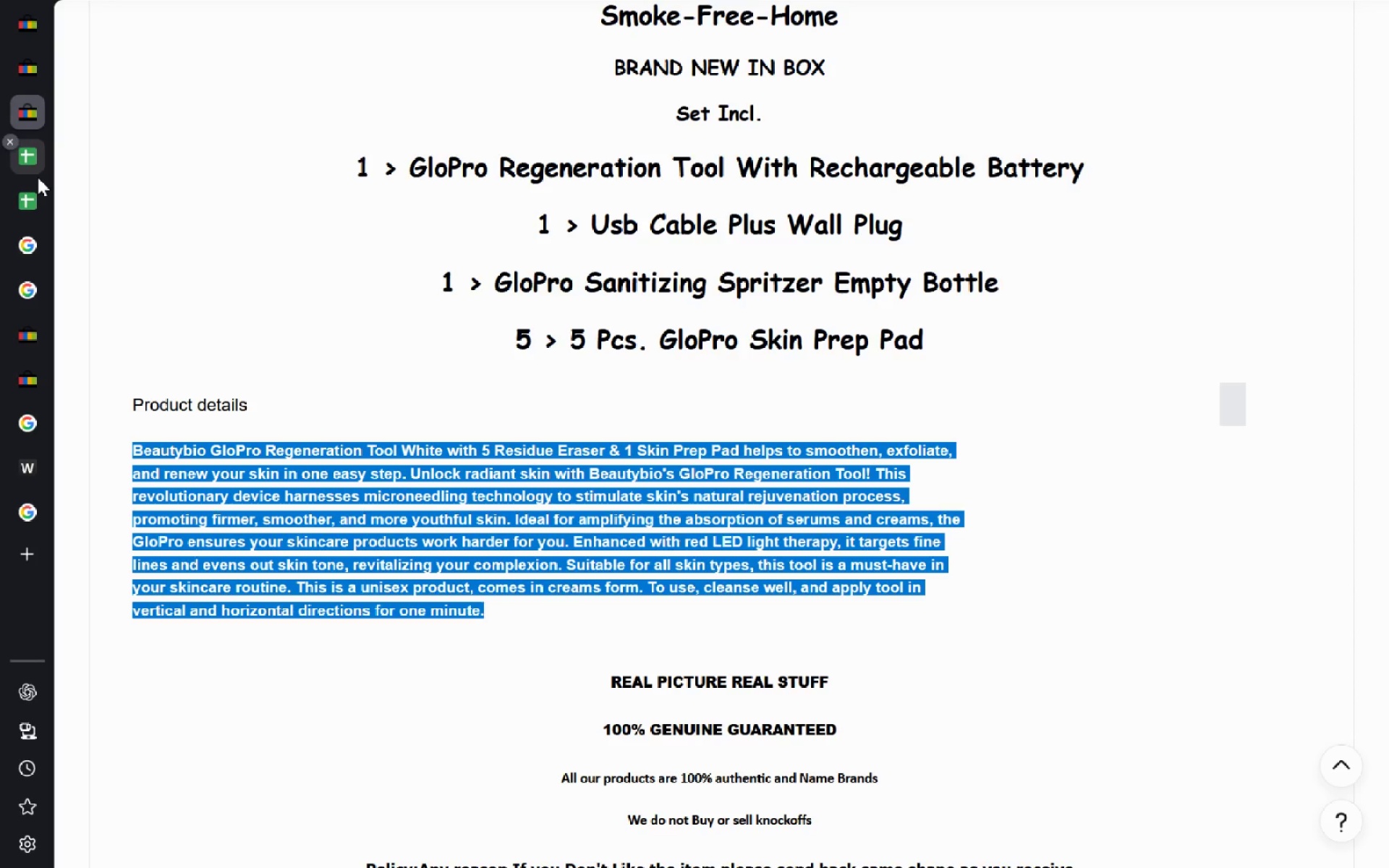 
left_click([36, 186])
 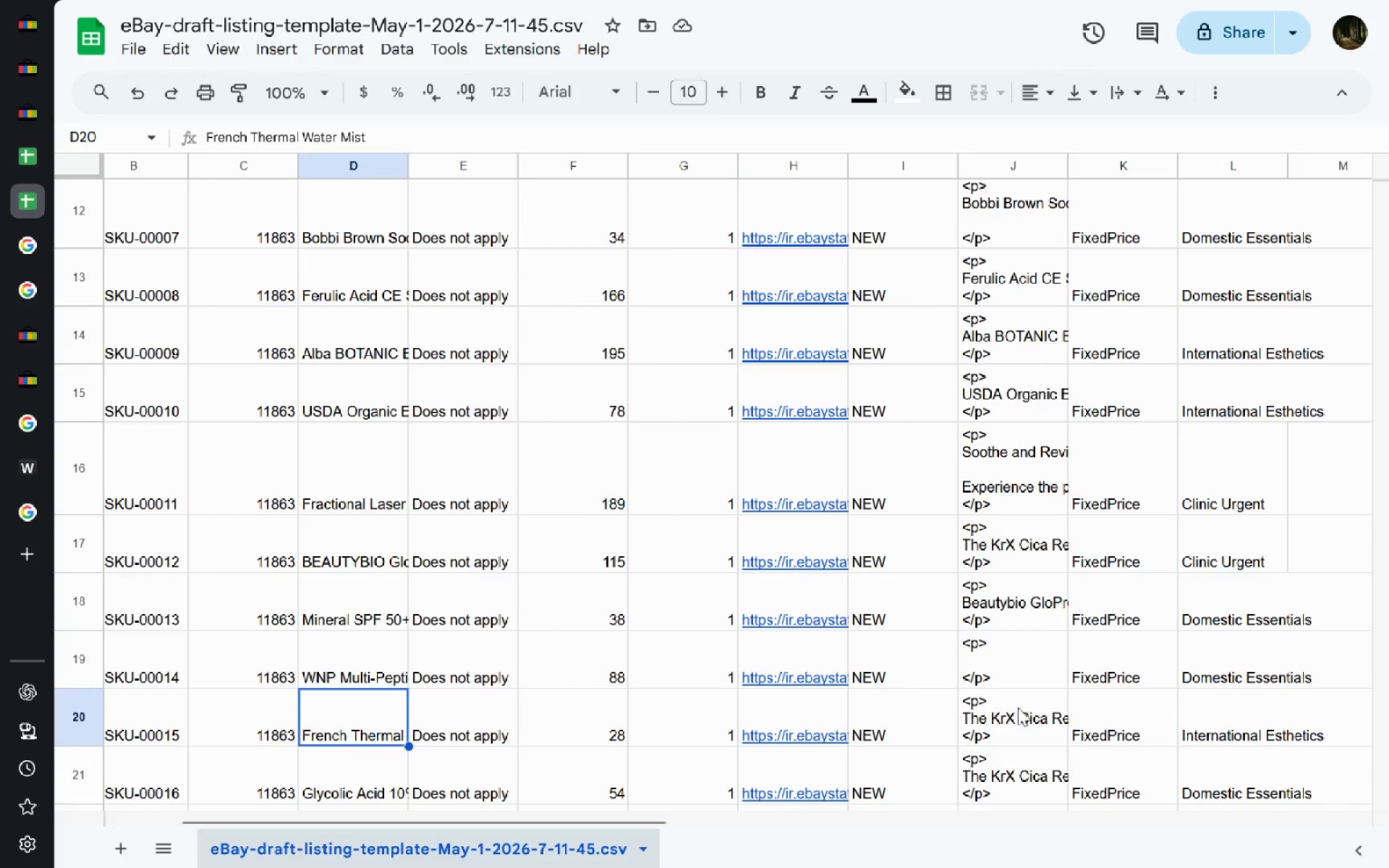 
double_click([1018, 707])
 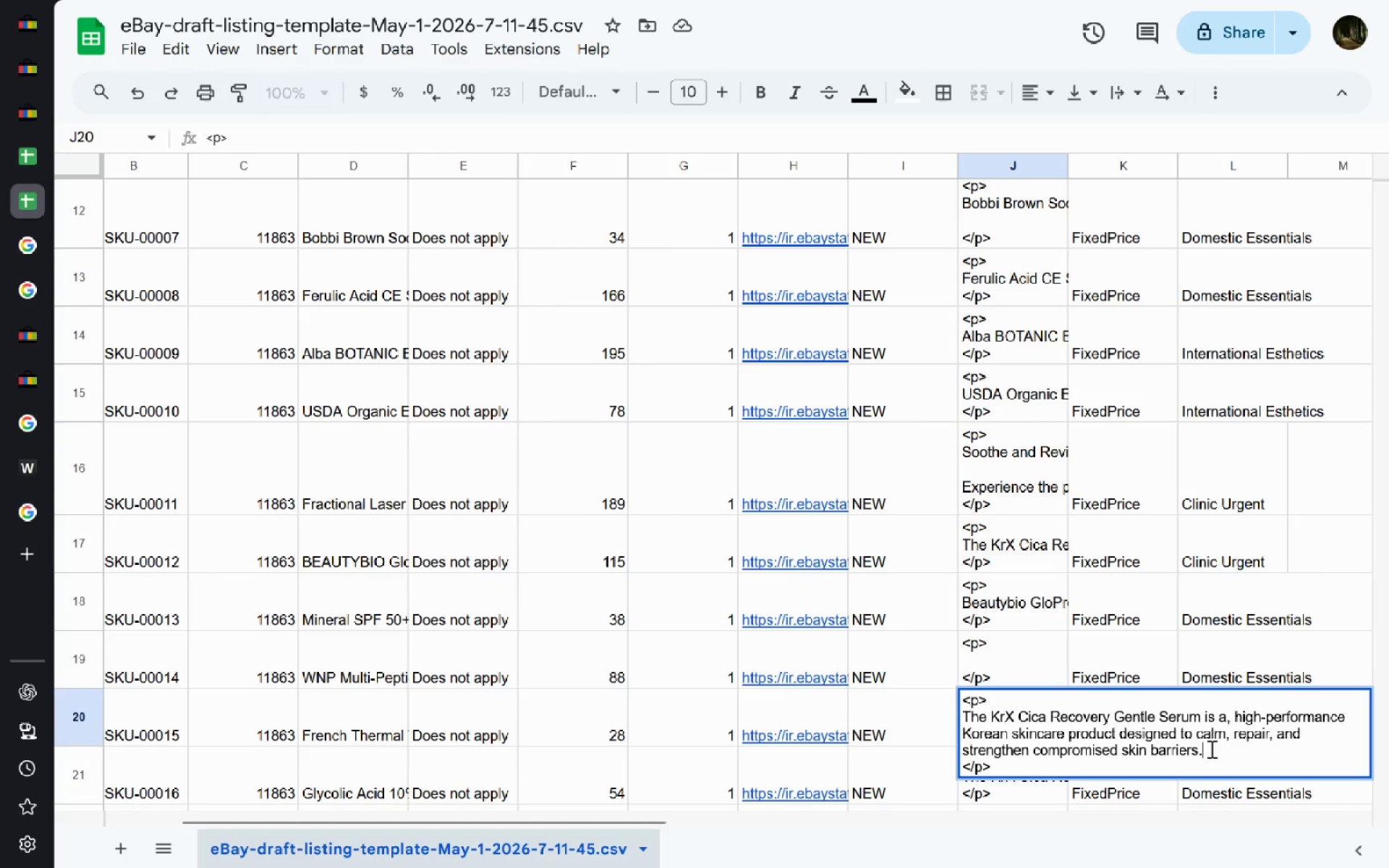 
left_click_drag(start_coordinate=[1210, 749], to_coordinate=[893, 710])
 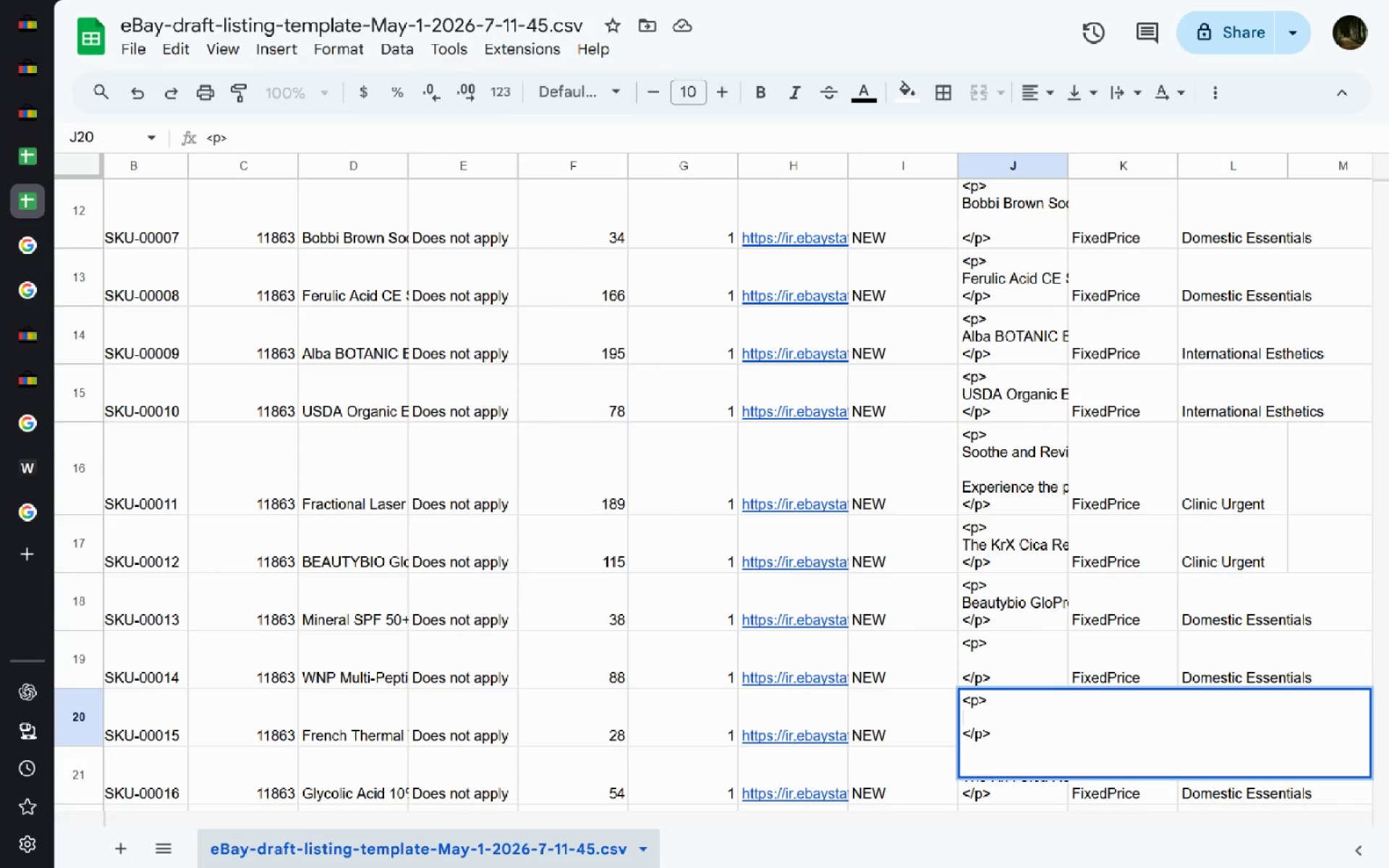 
key(Backspace)
 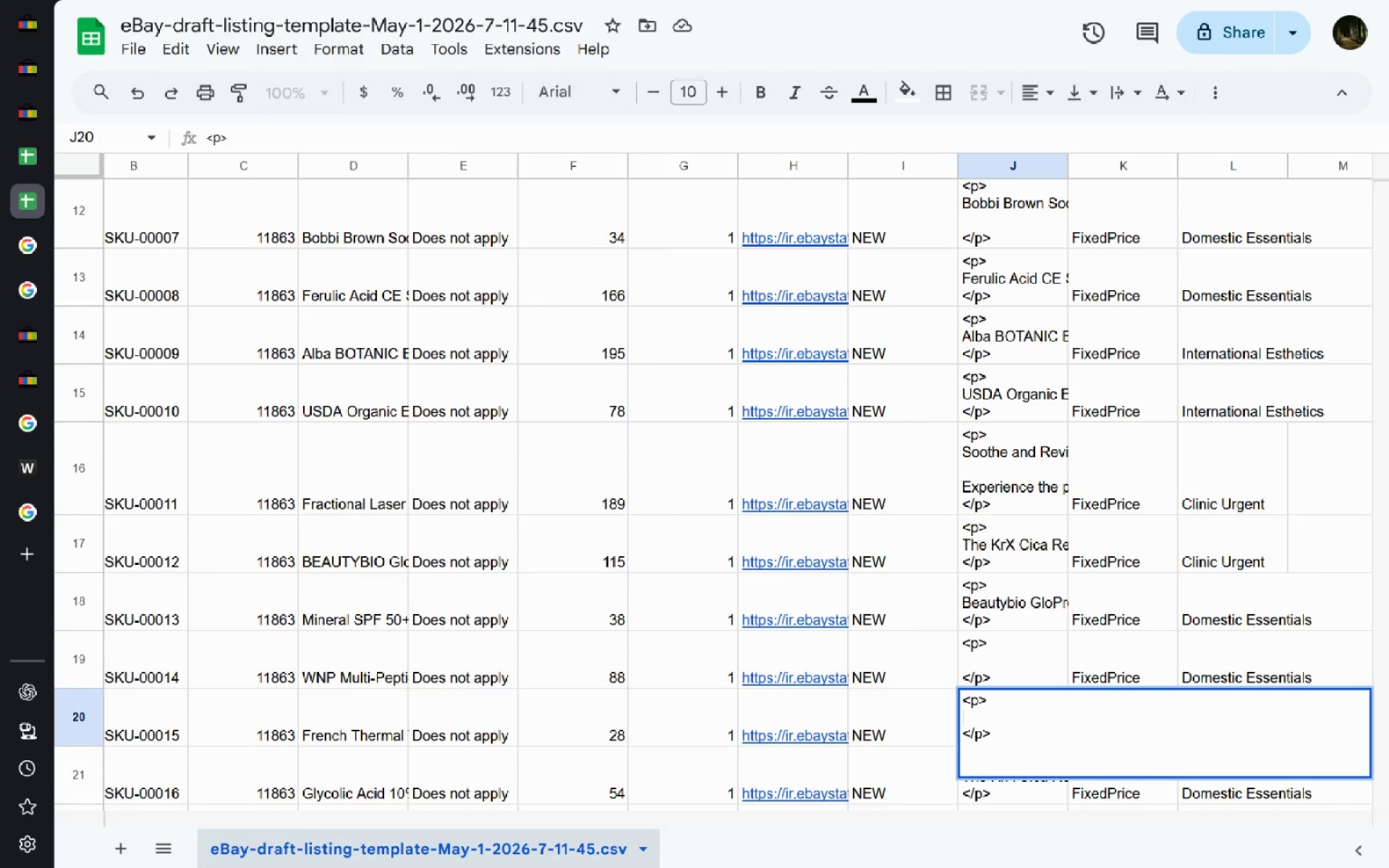 
hold_key(key=ControlLeft, duration=2.8)
 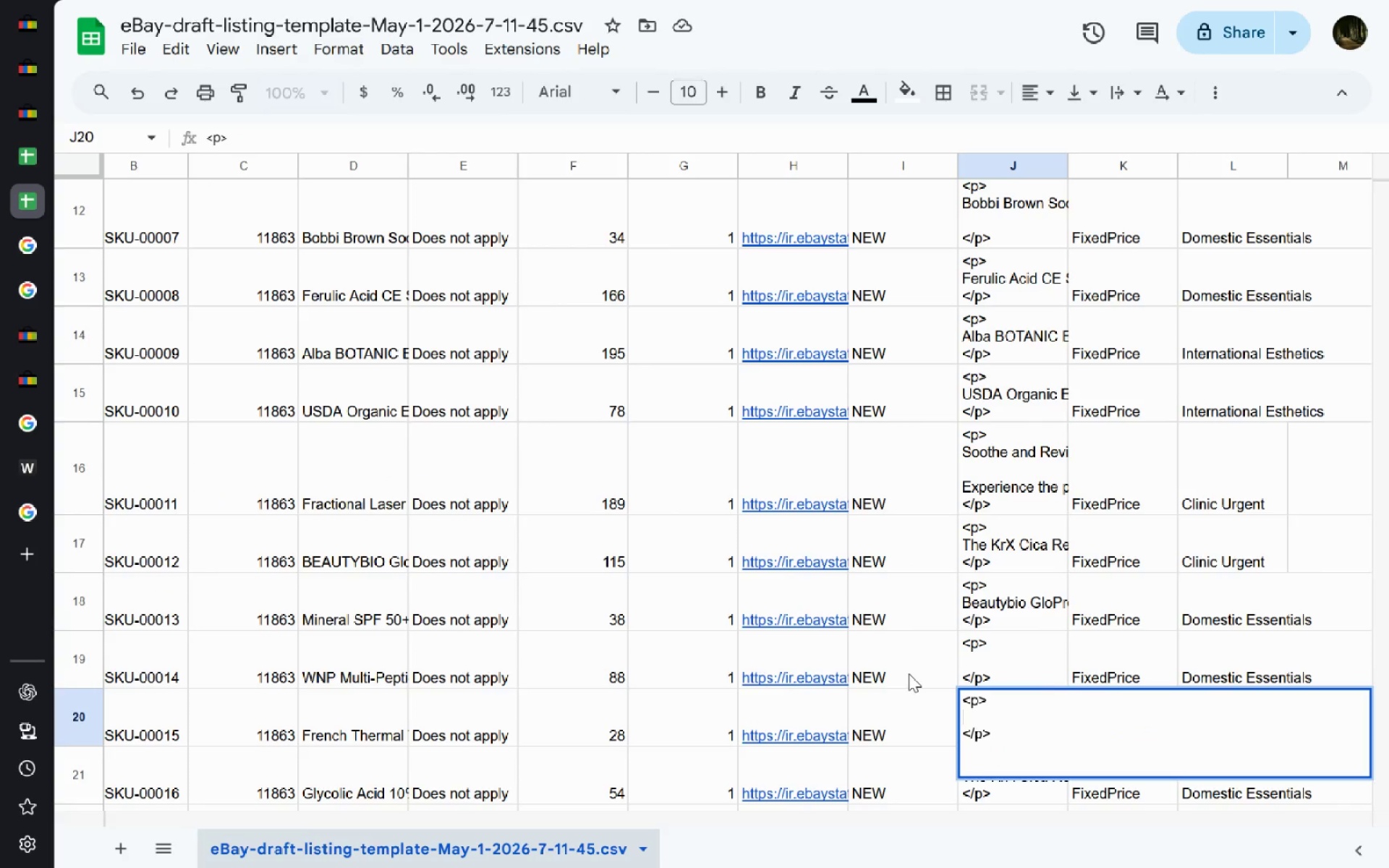 
mouse_move([936, 684])
 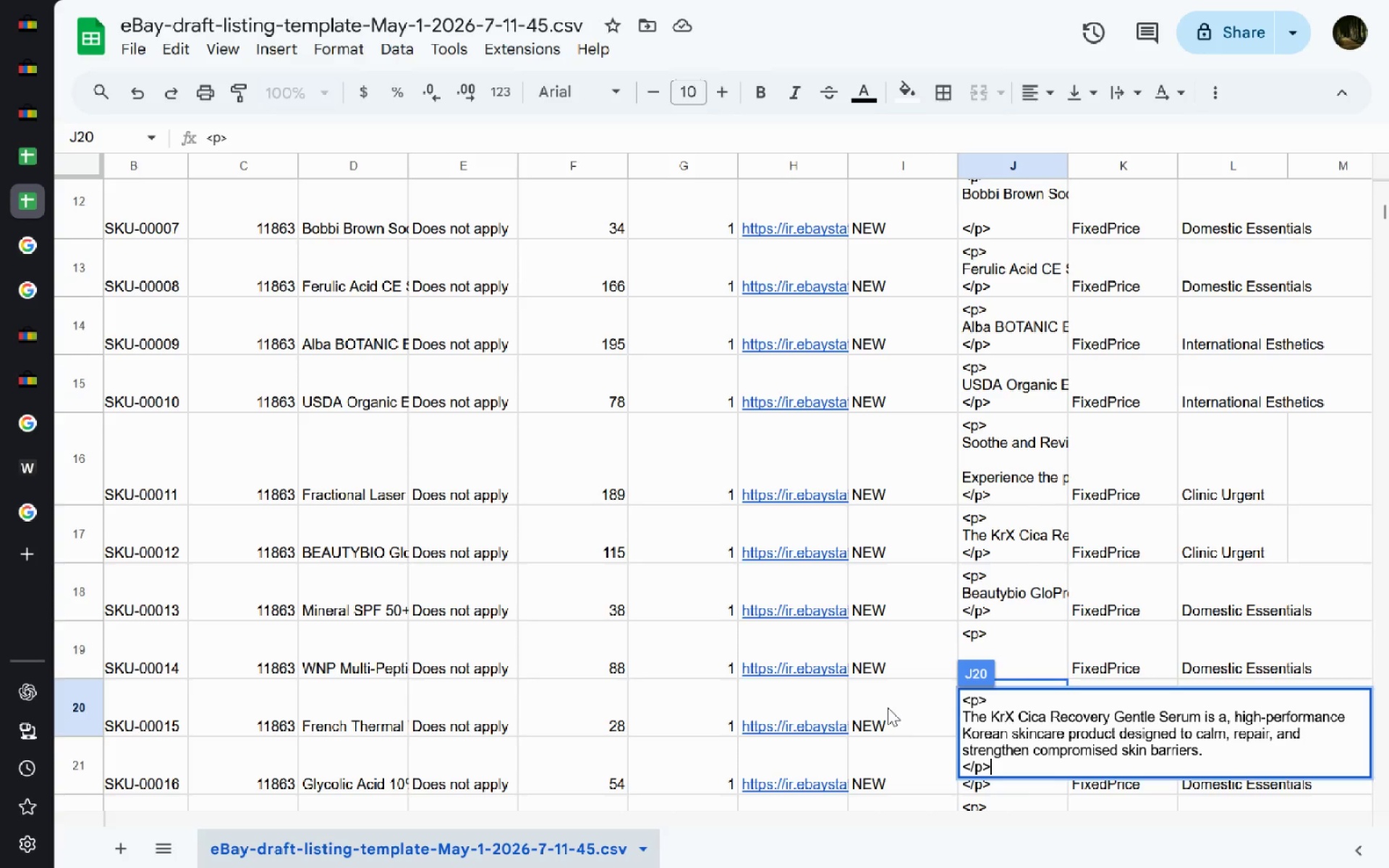 
key(Control+Z)
 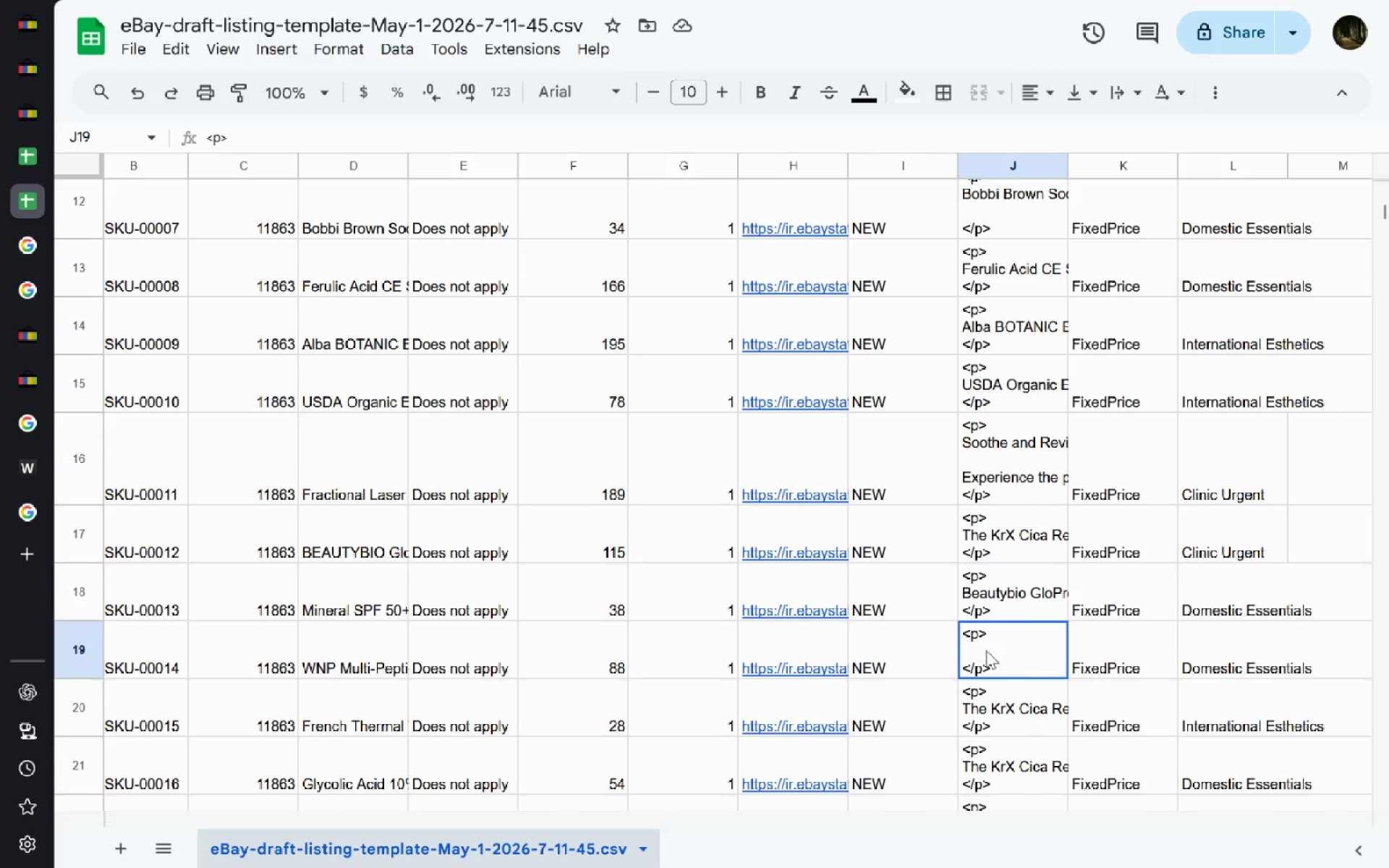 
double_click([986, 650])
 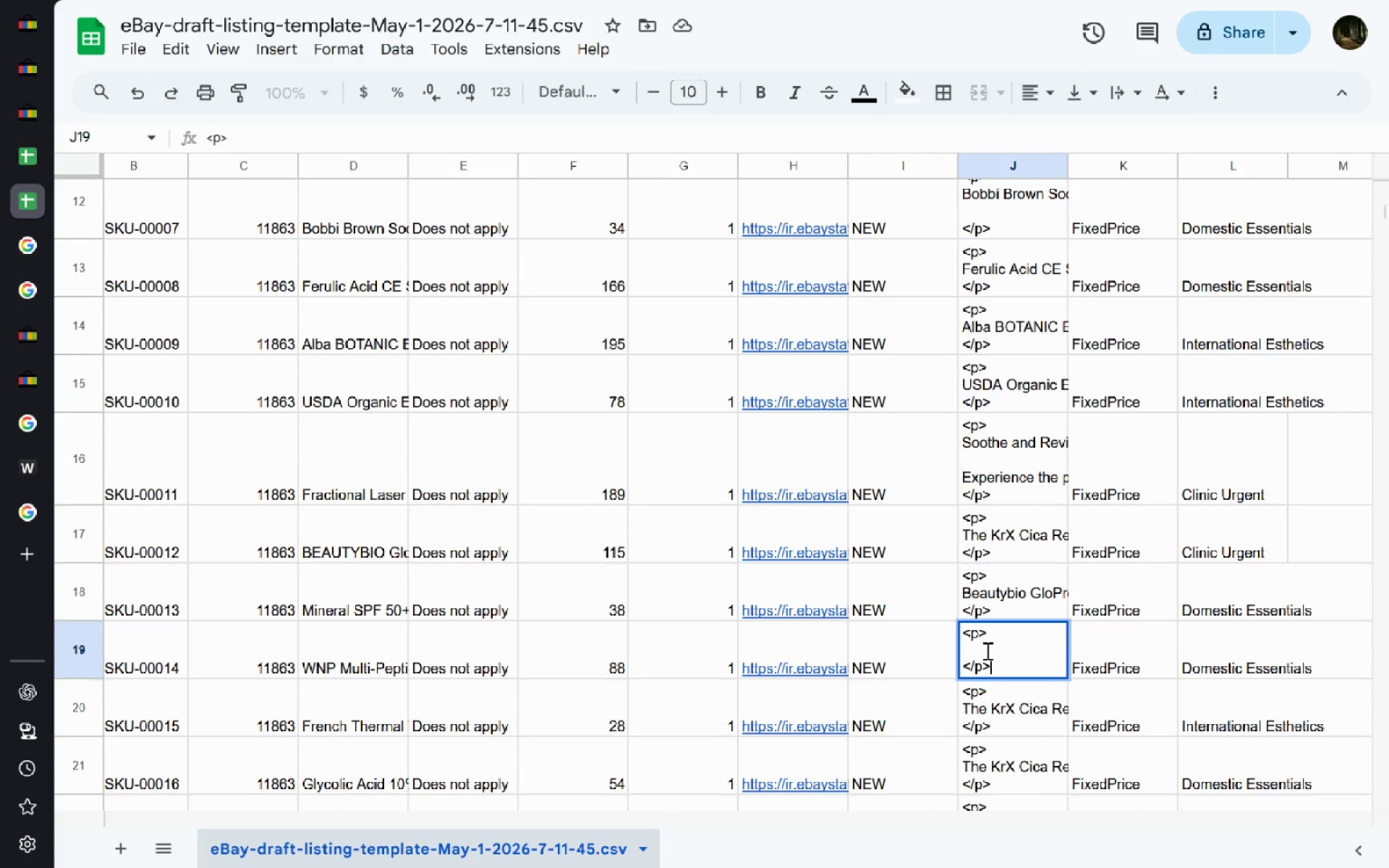 
triple_click([986, 650])
 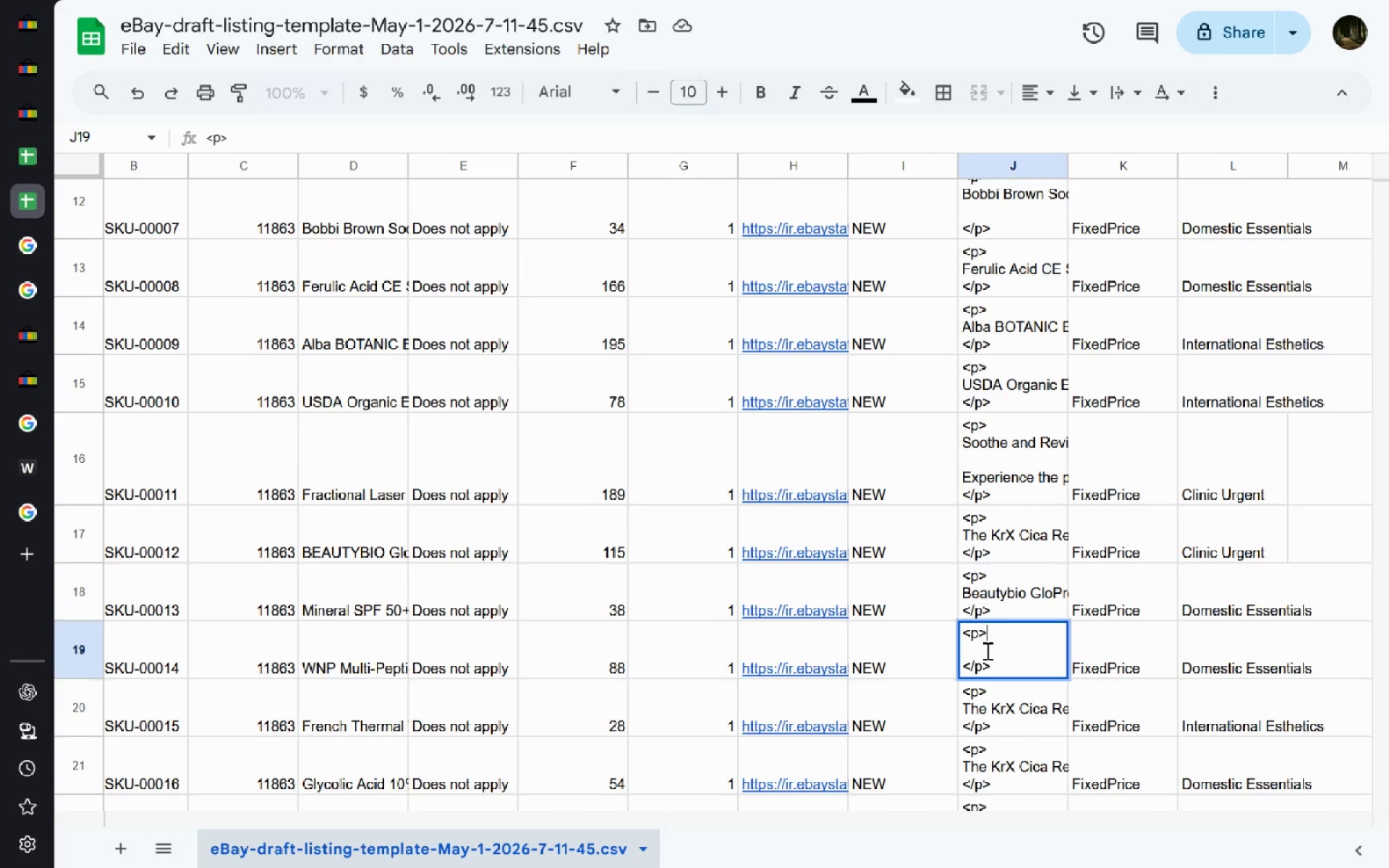 
left_click([986, 650])
 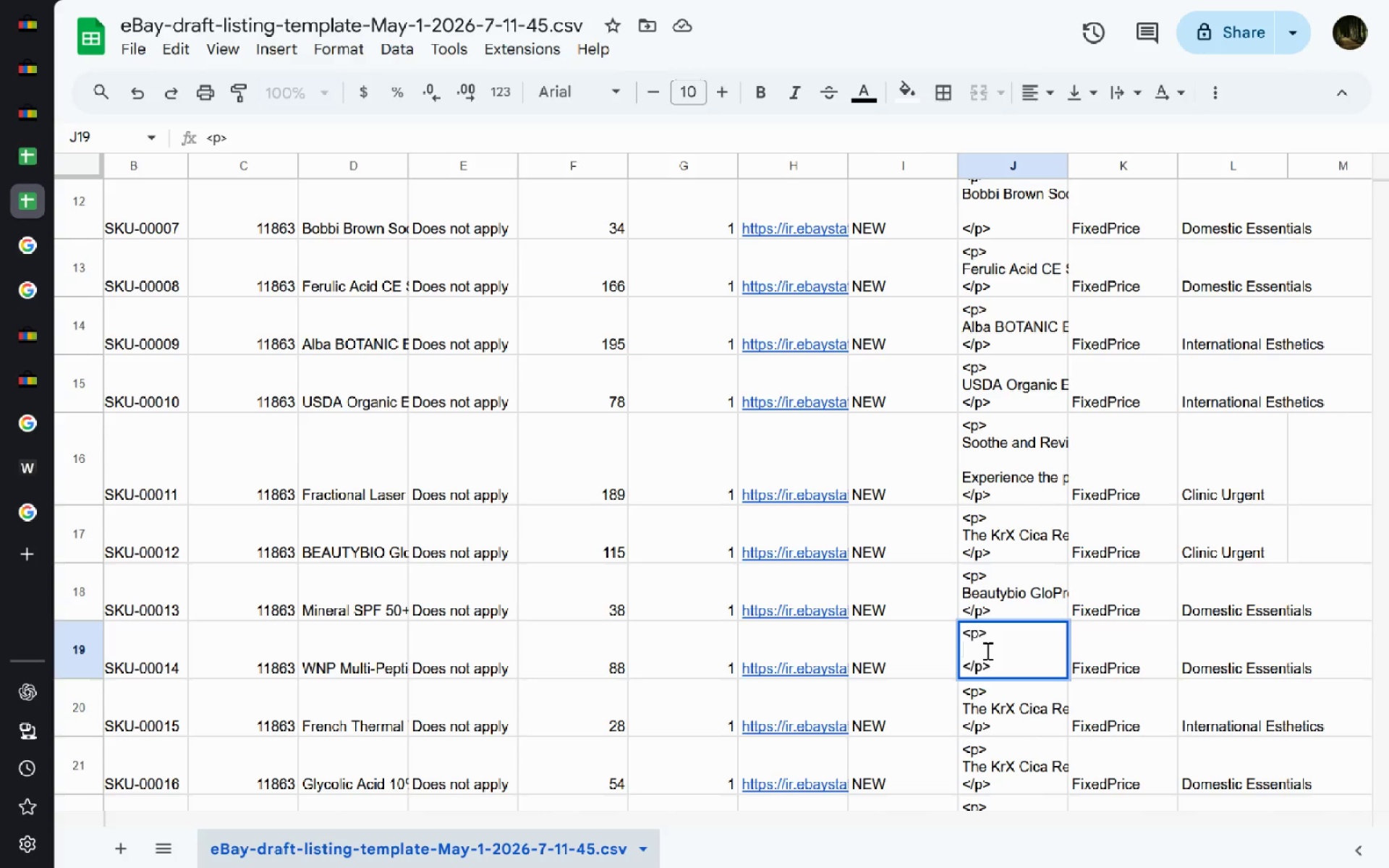 
key(Control+V)
 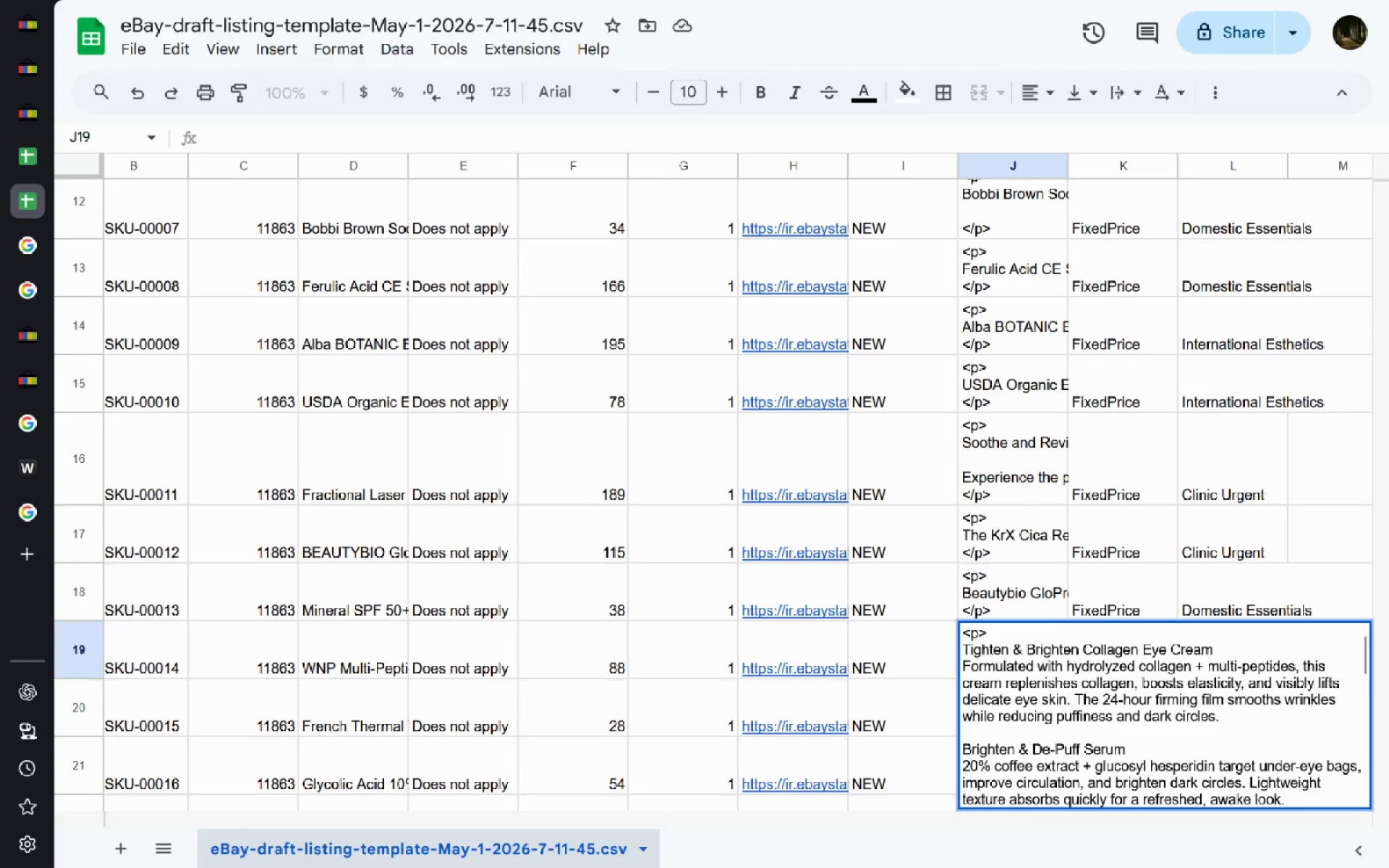 
key(Enter)
 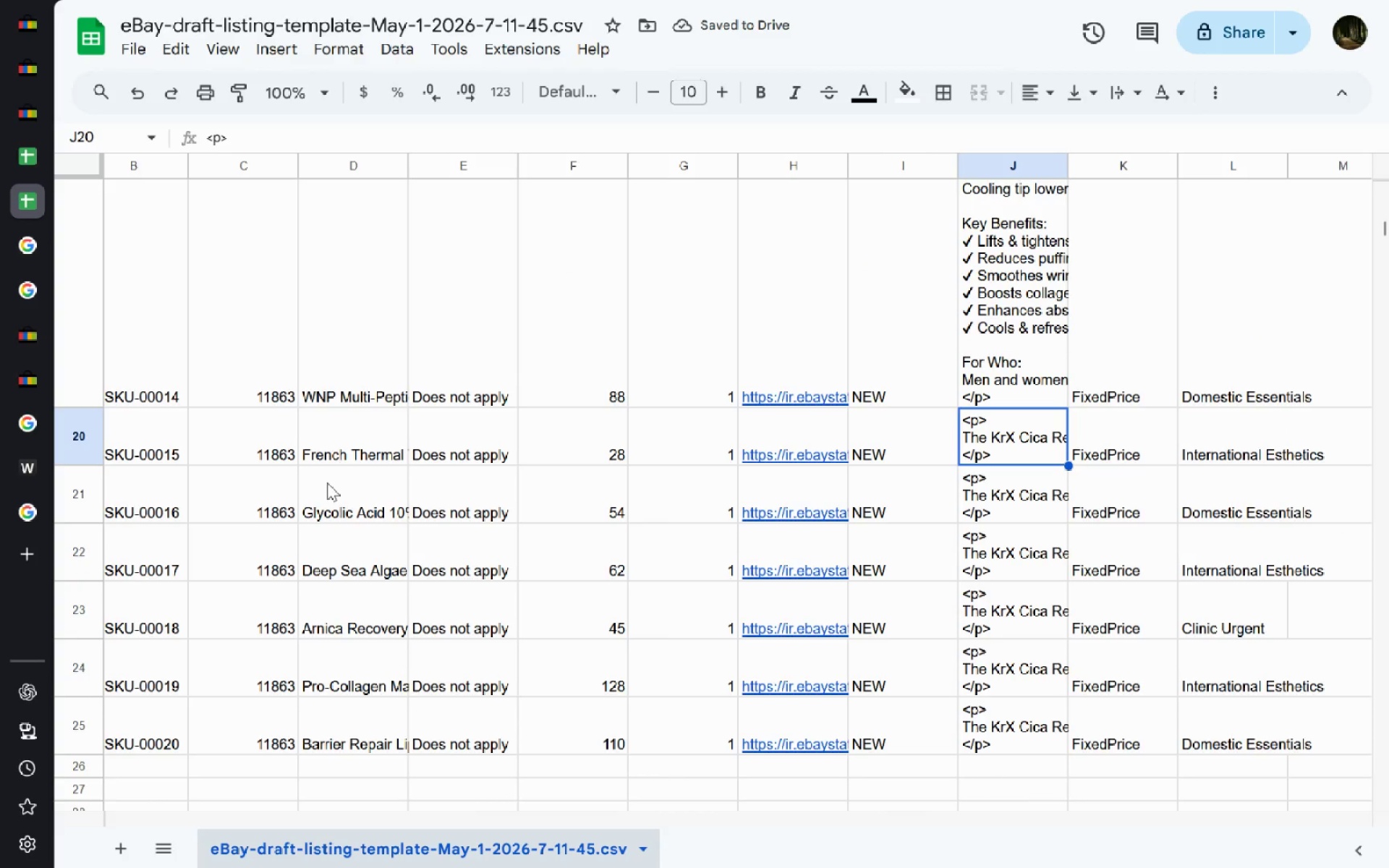 
left_click([342, 443])
 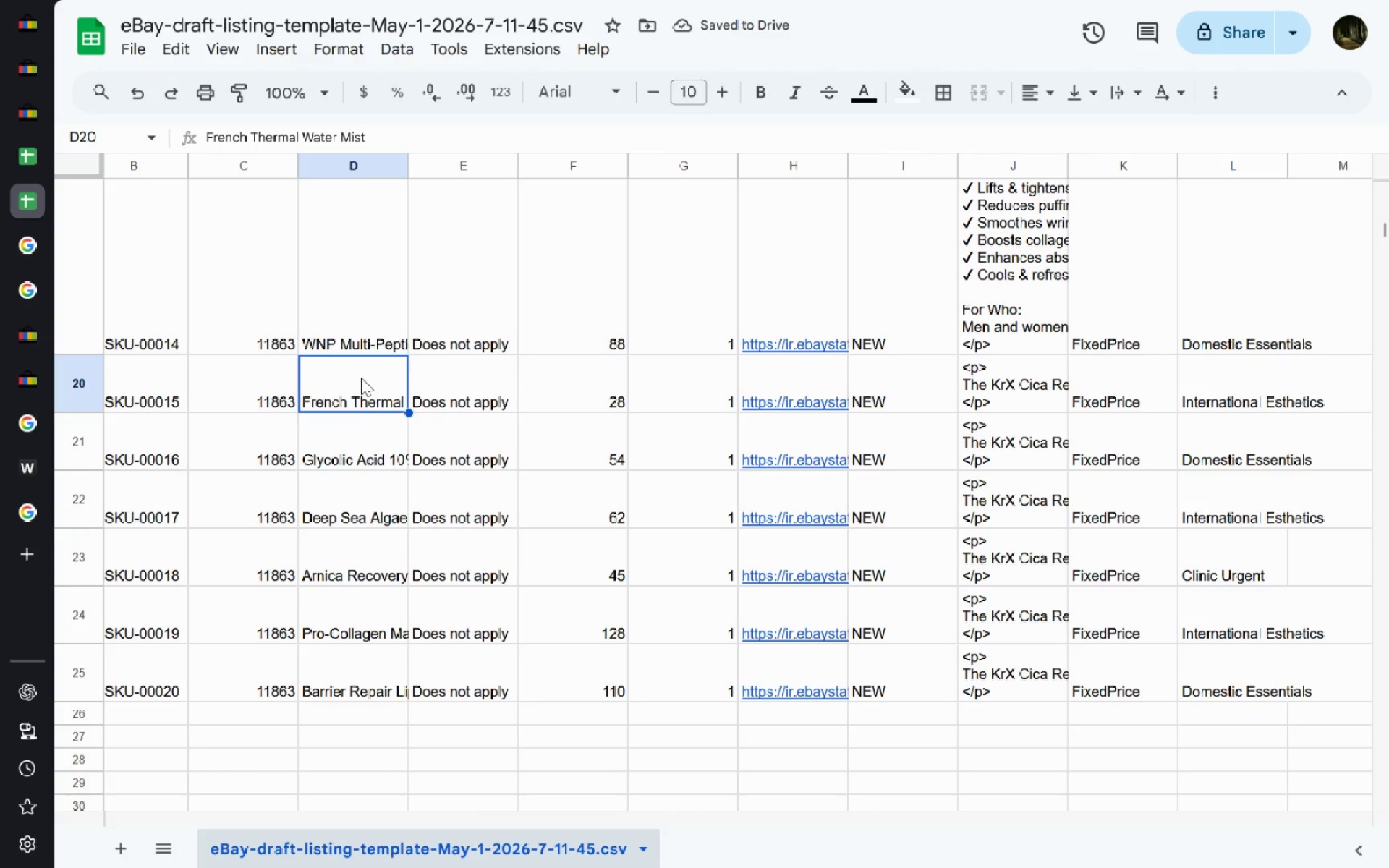 
double_click([352, 396])
 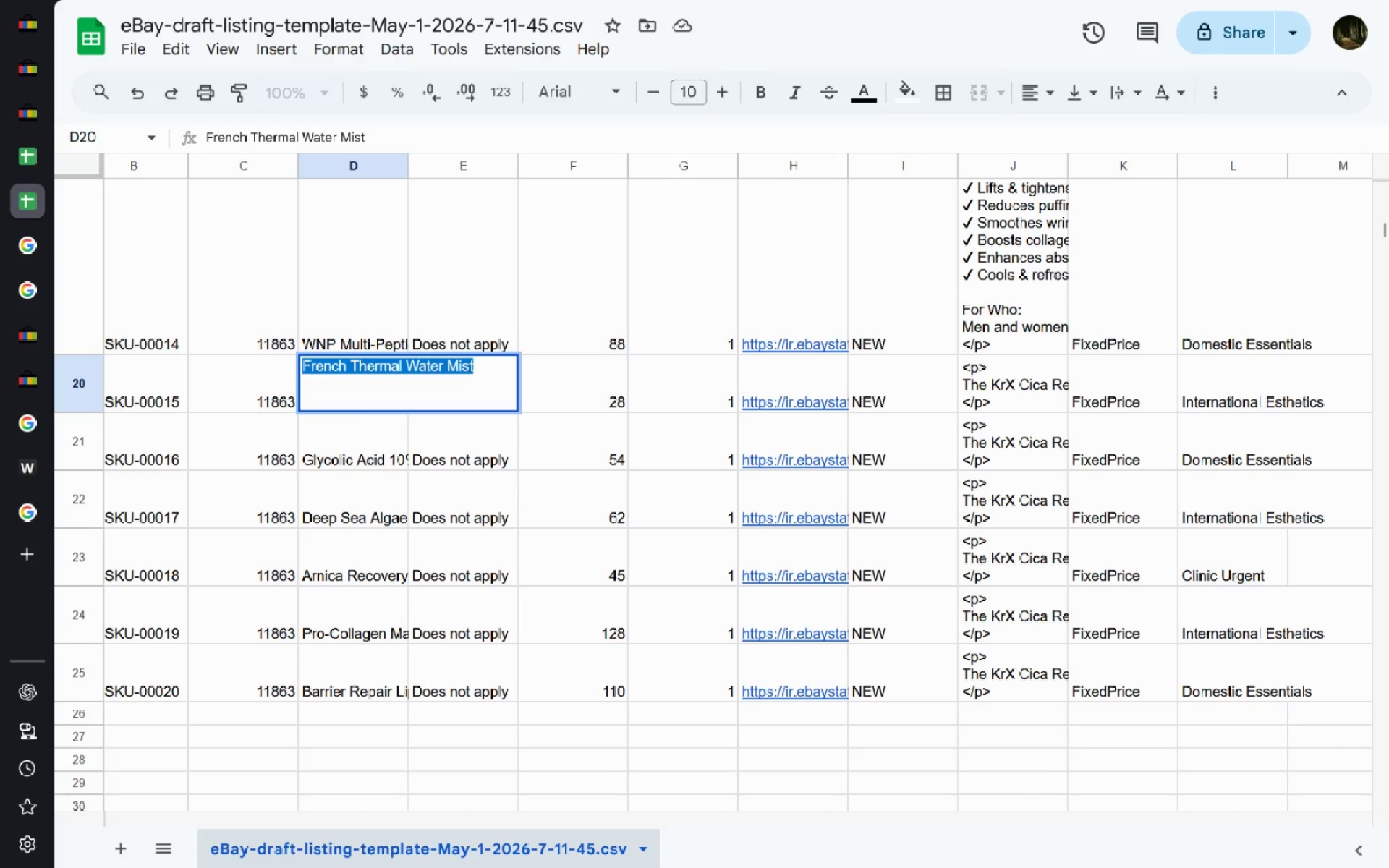 
key(Control+A)
 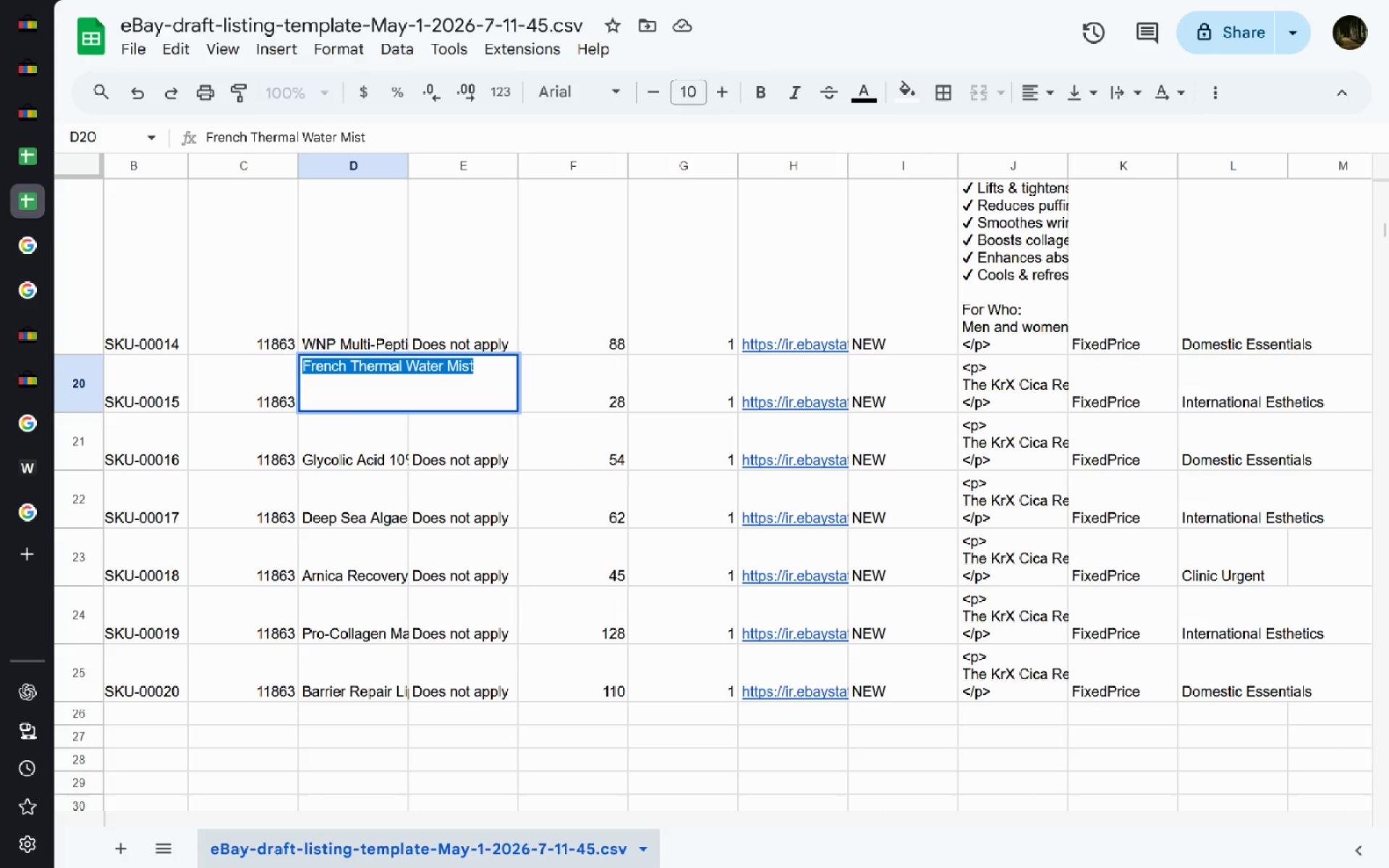 
key(Control+C)
 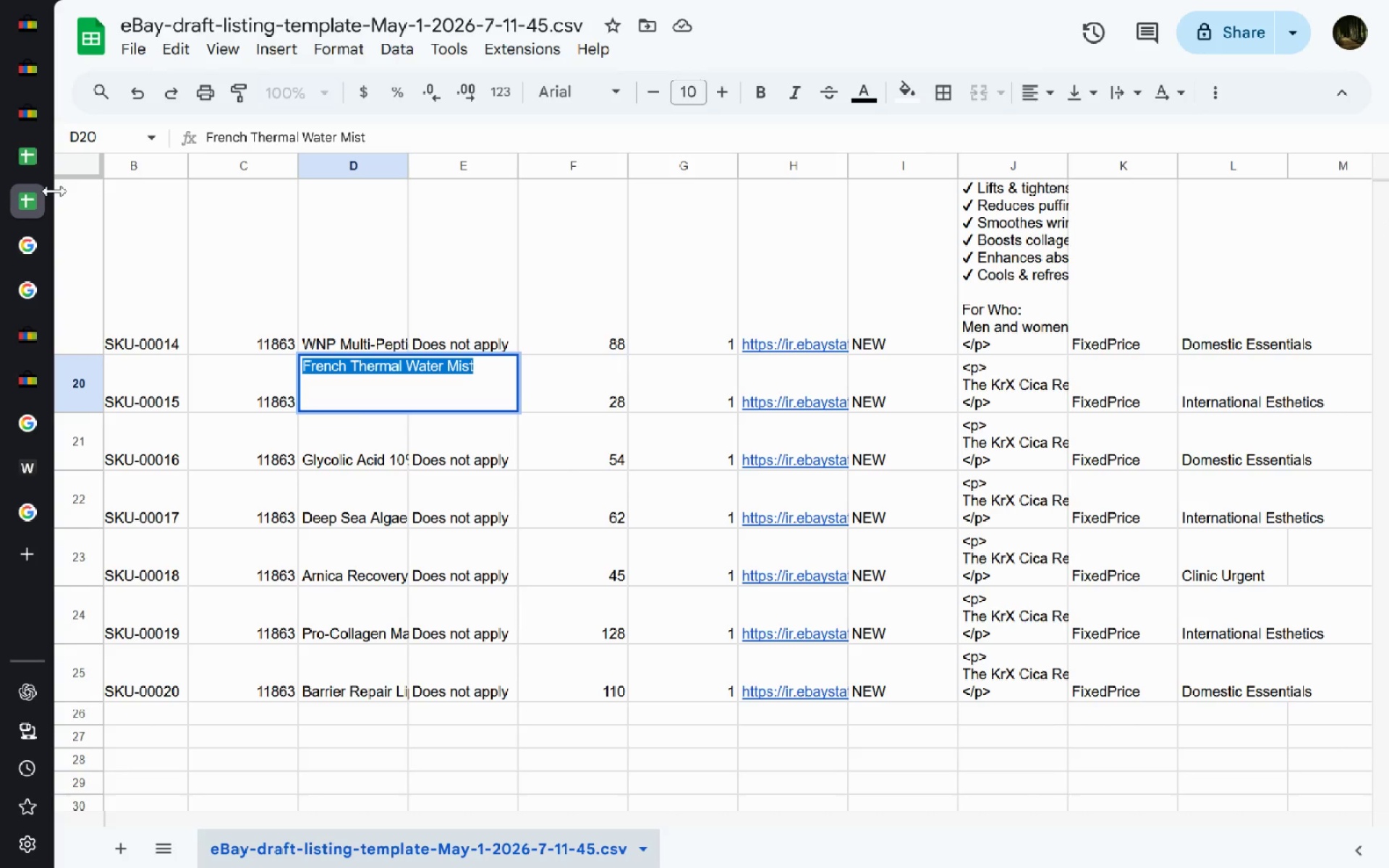 
left_click([42, 131])
 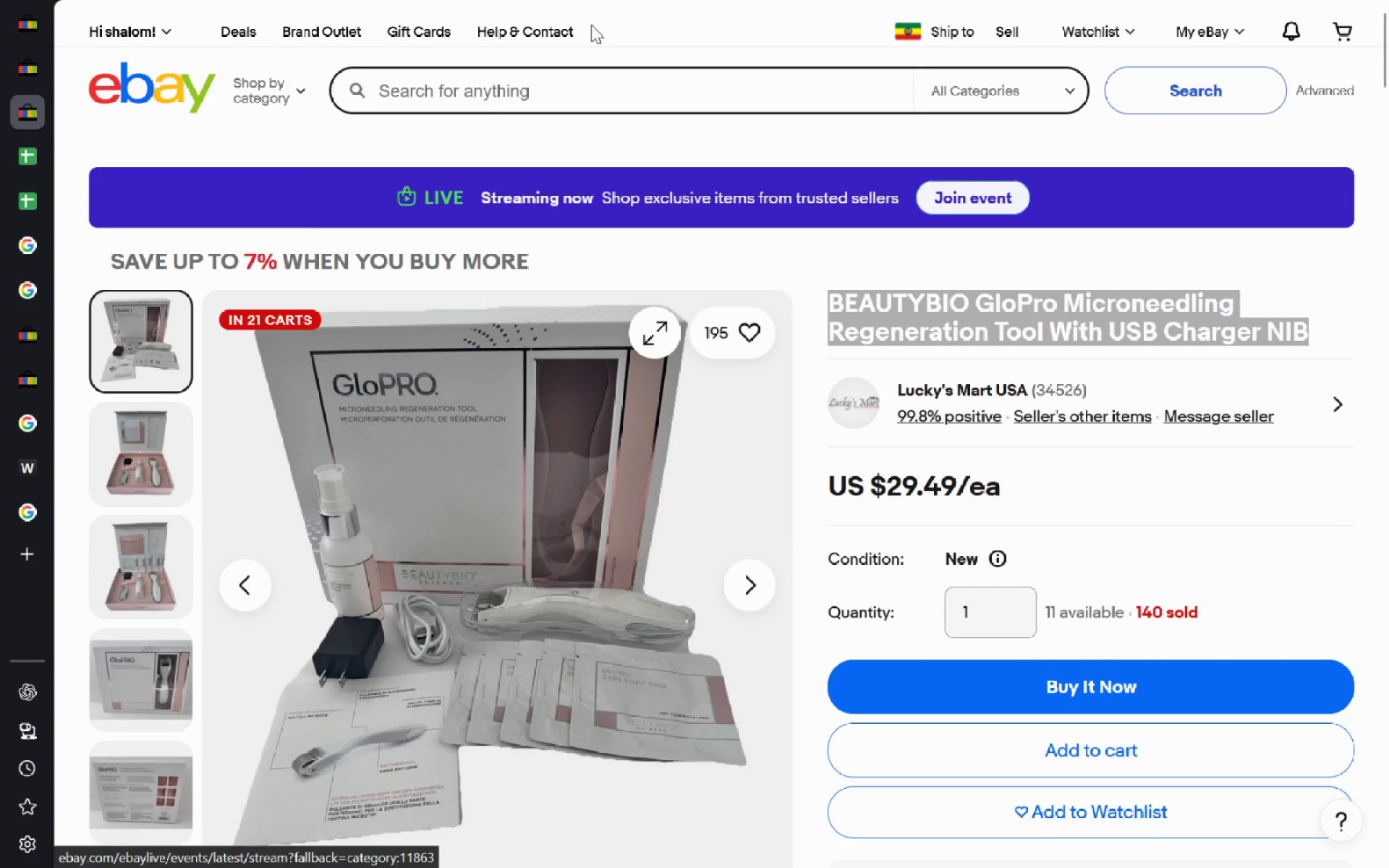 
left_click([567, 68])
 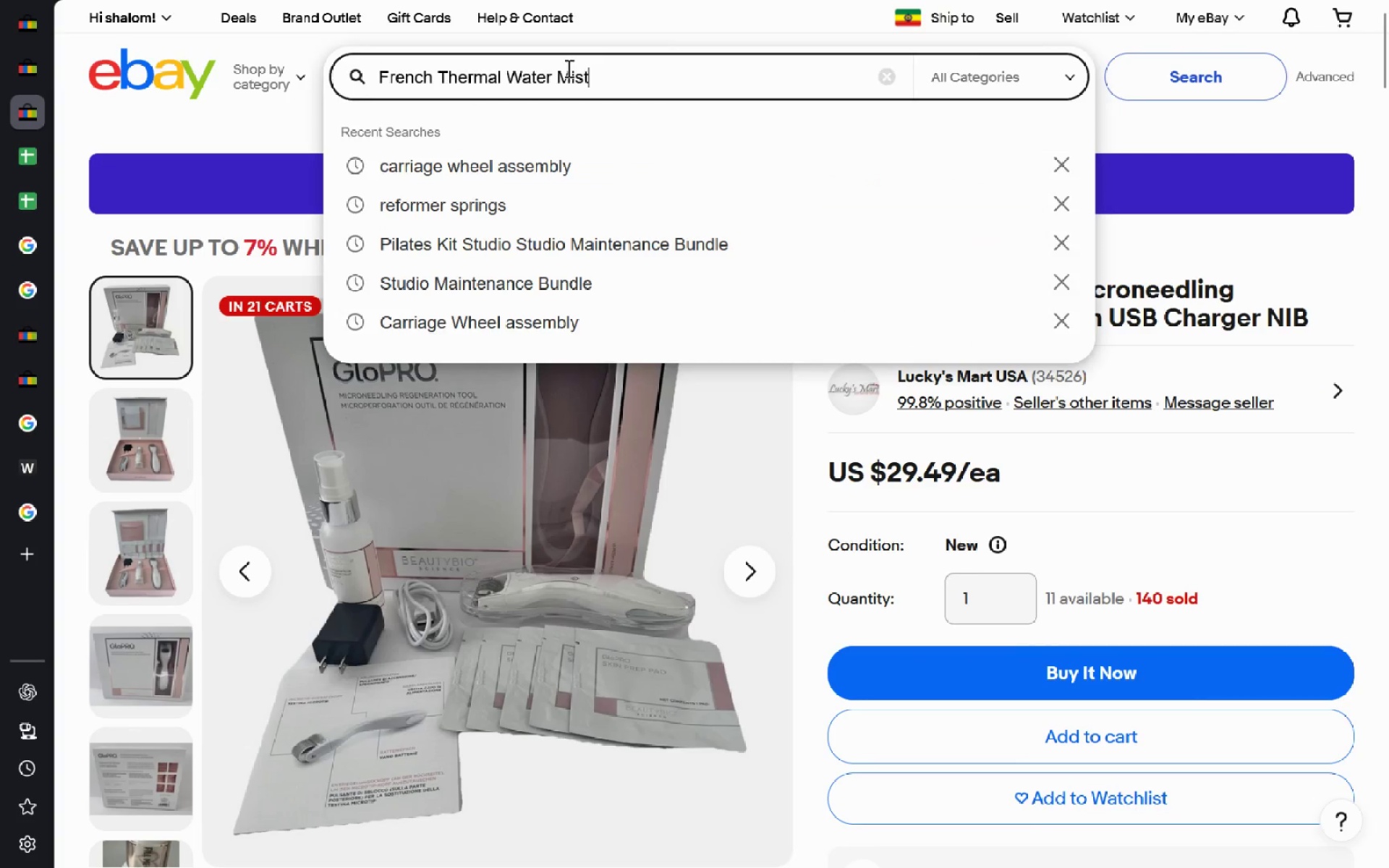 
key(Control+V)
 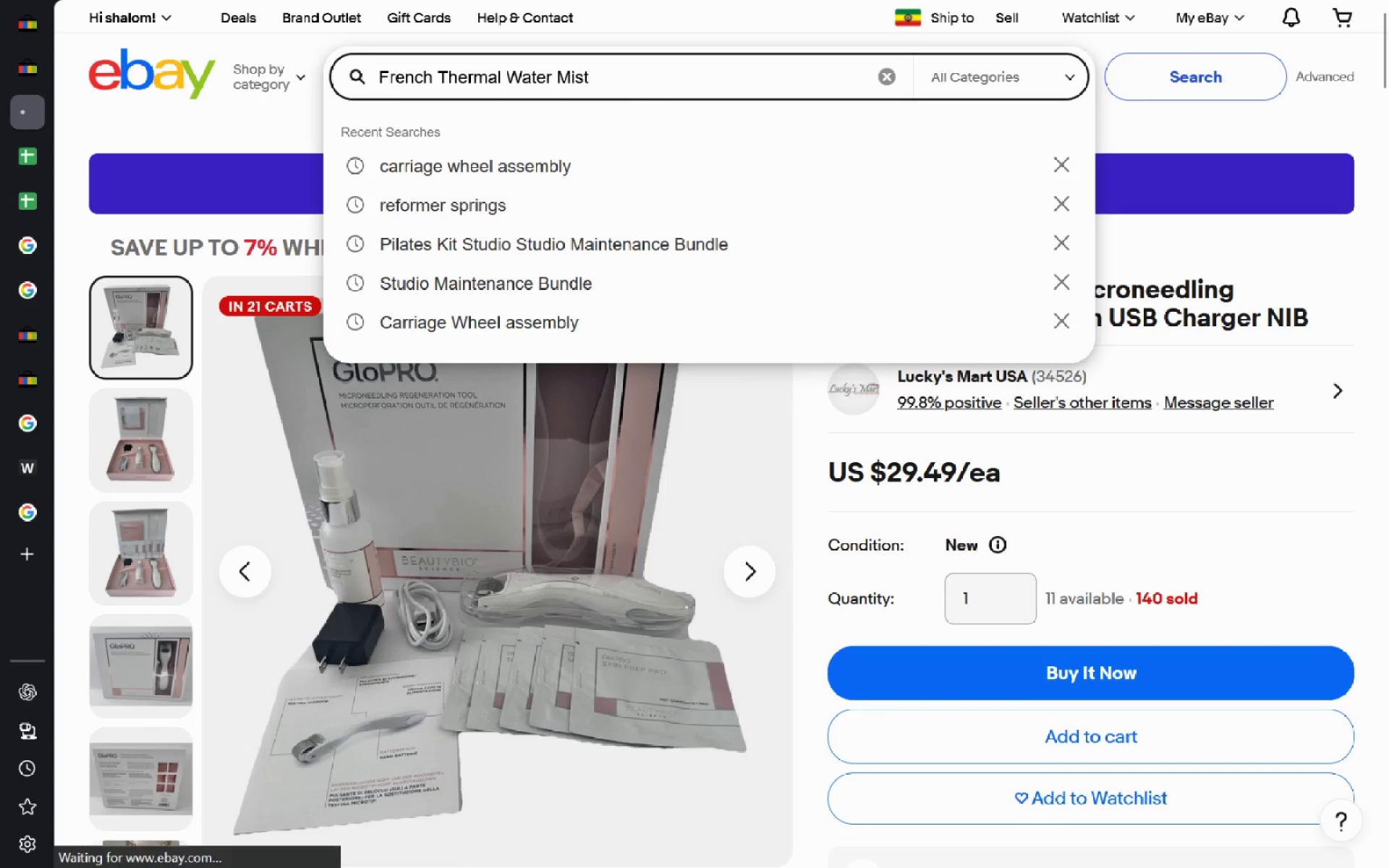 
key(Enter)
 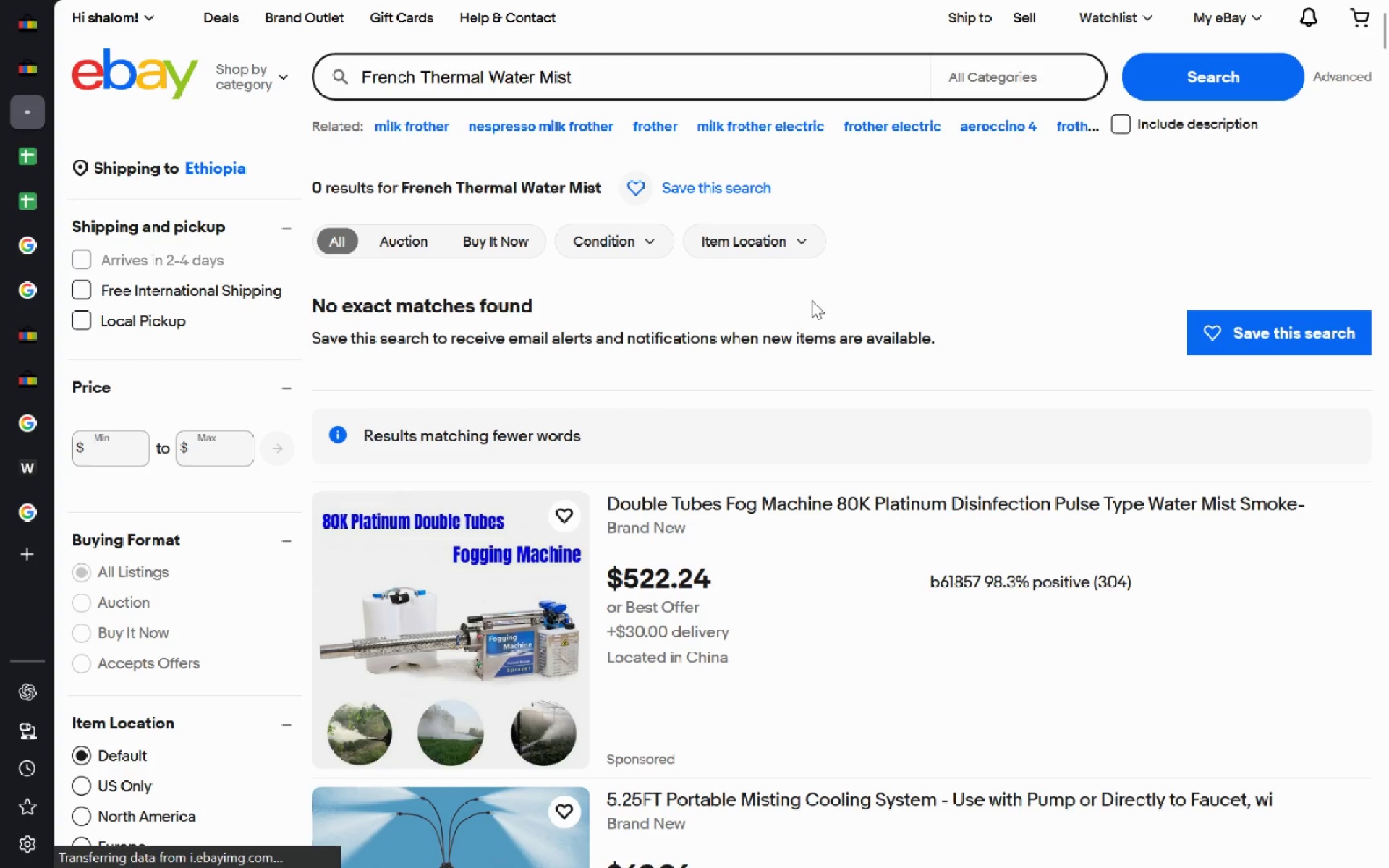 
wait(12.8)
 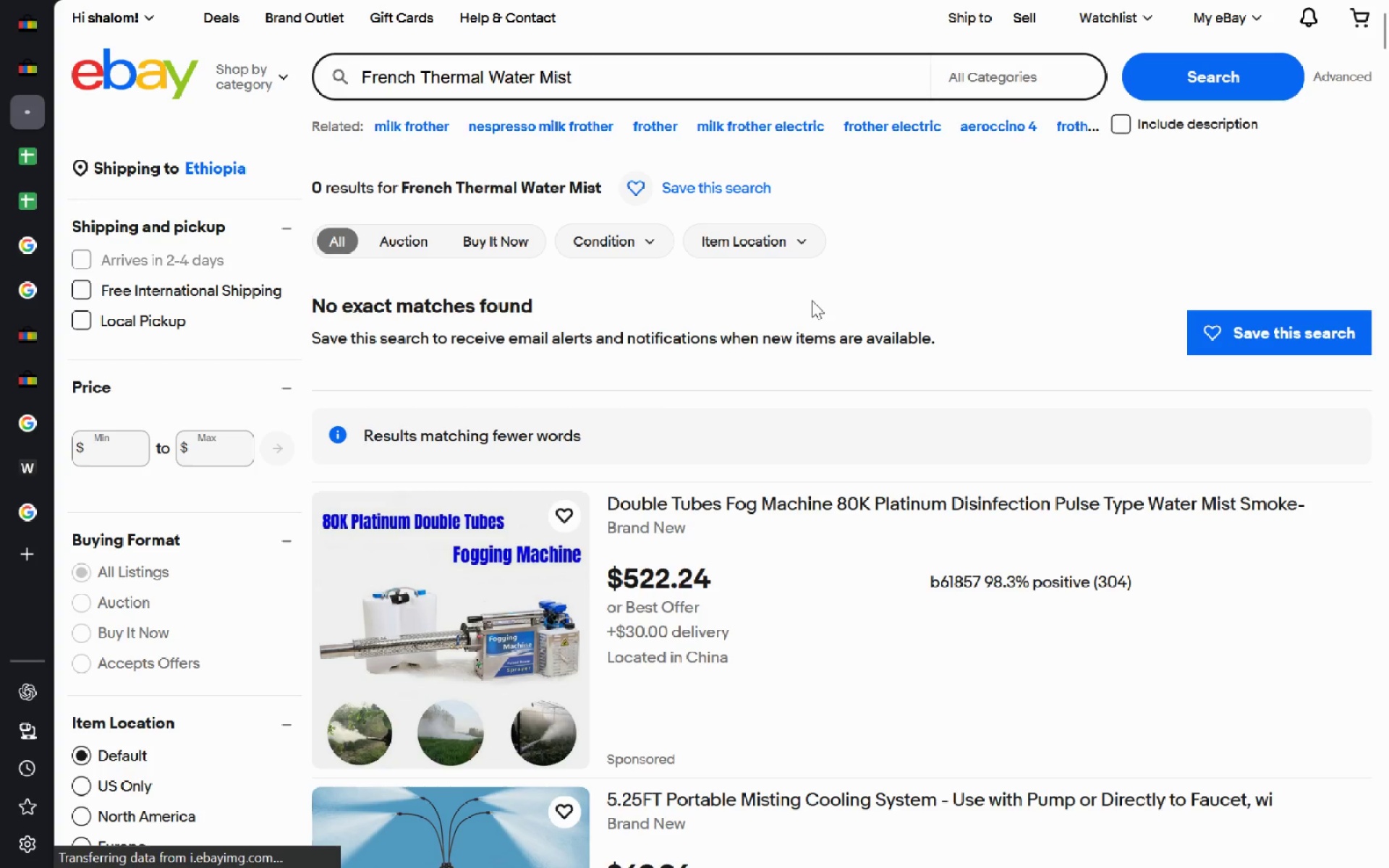 
left_click([492, 83])
 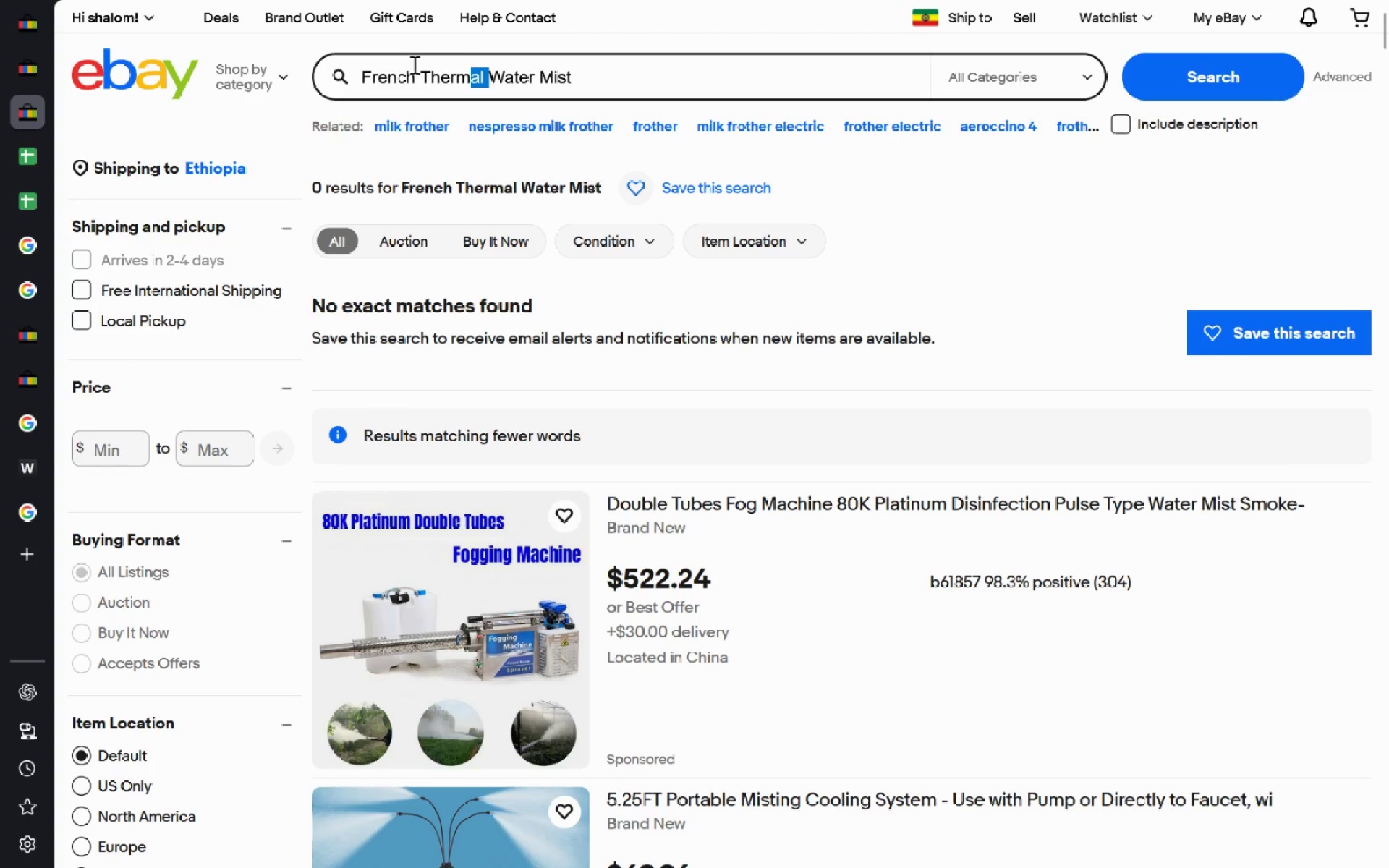 
left_click_drag(start_coordinate=[492, 83], to_coordinate=[422, 69])
 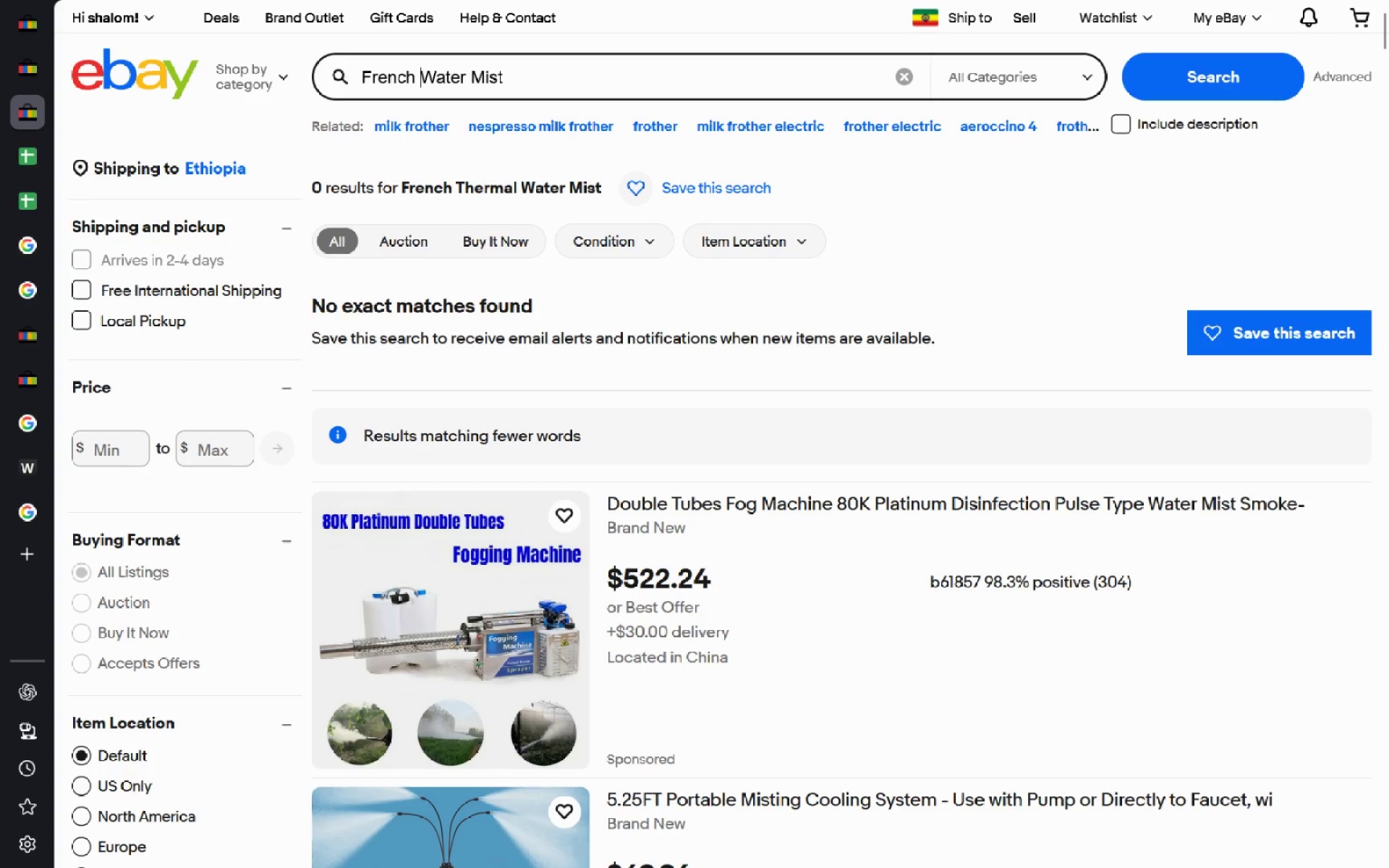 
key(Backspace)
type(Skin Care )
 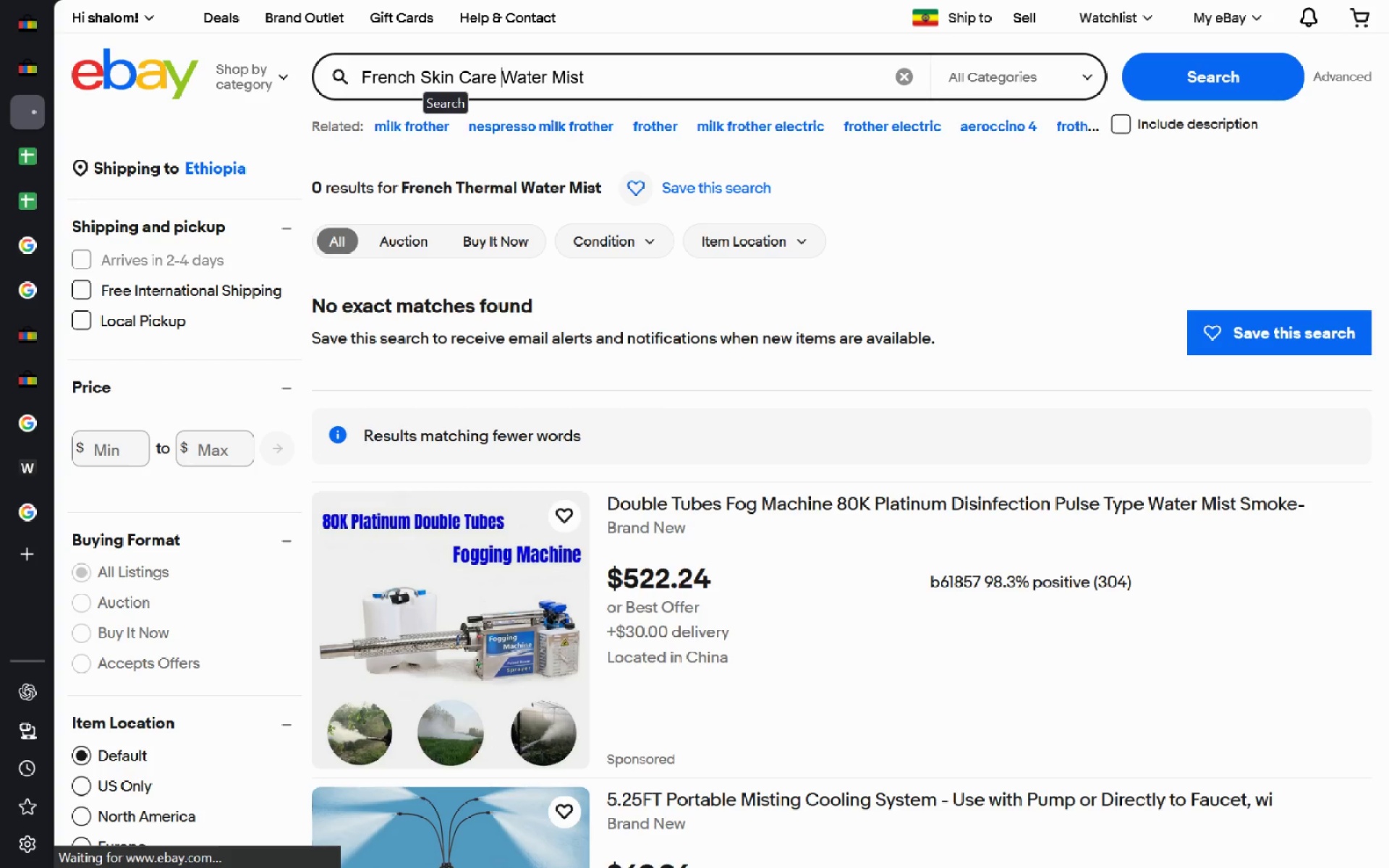 
key(Enter)
 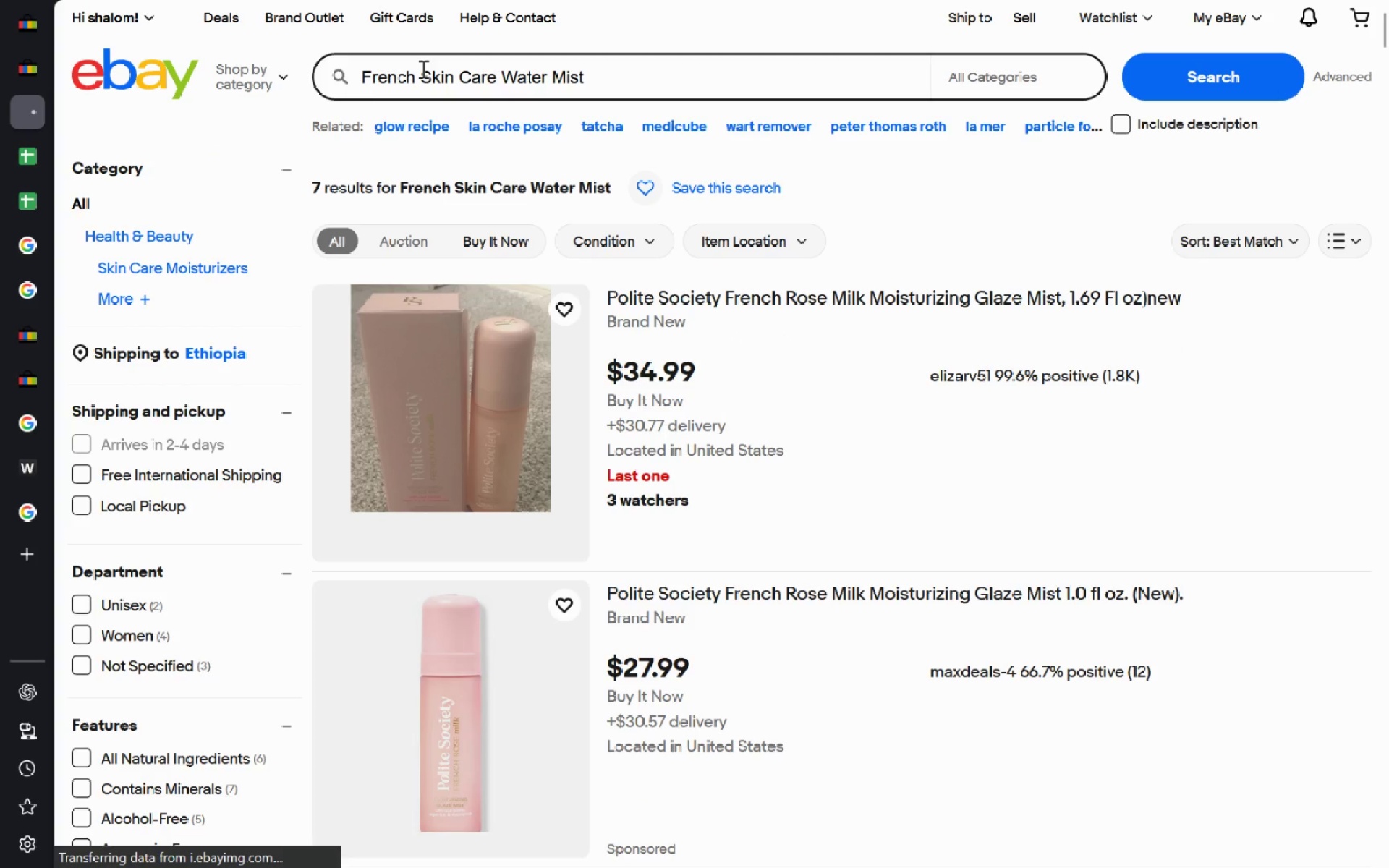 
wait(10.25)
 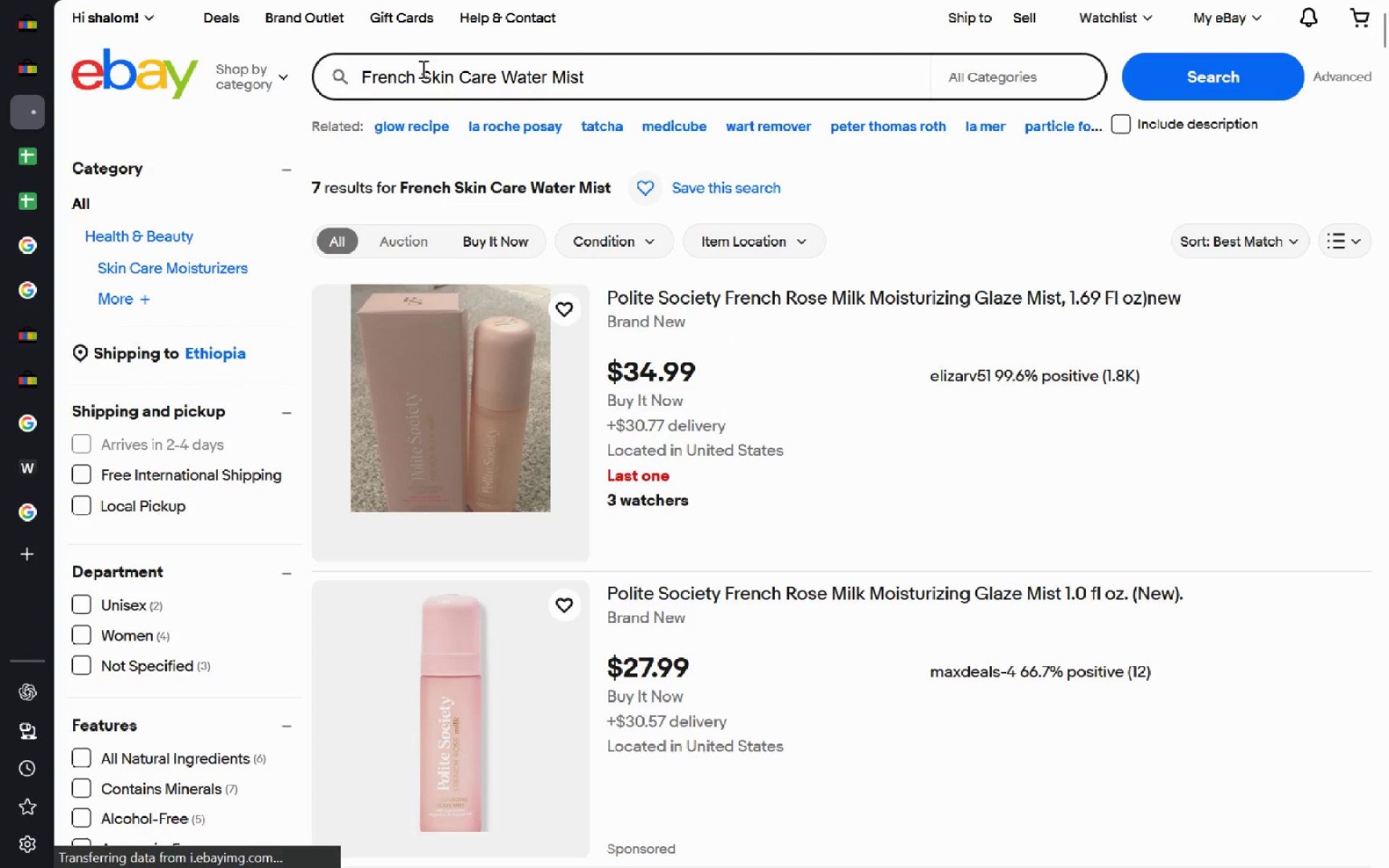 
left_click([749, 307])
 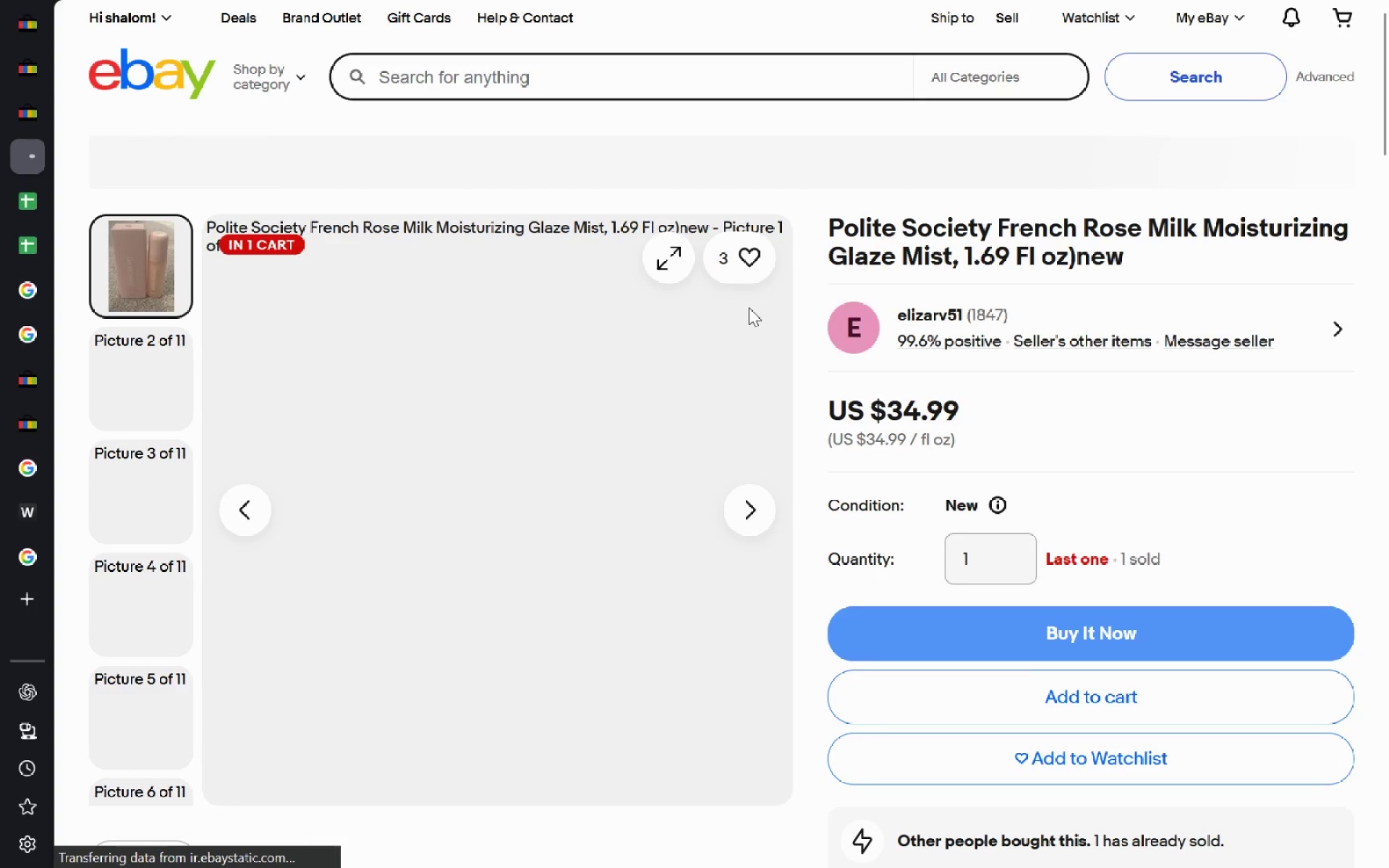 
left_click_drag(start_coordinate=[1150, 255], to_coordinate=[817, 239])
 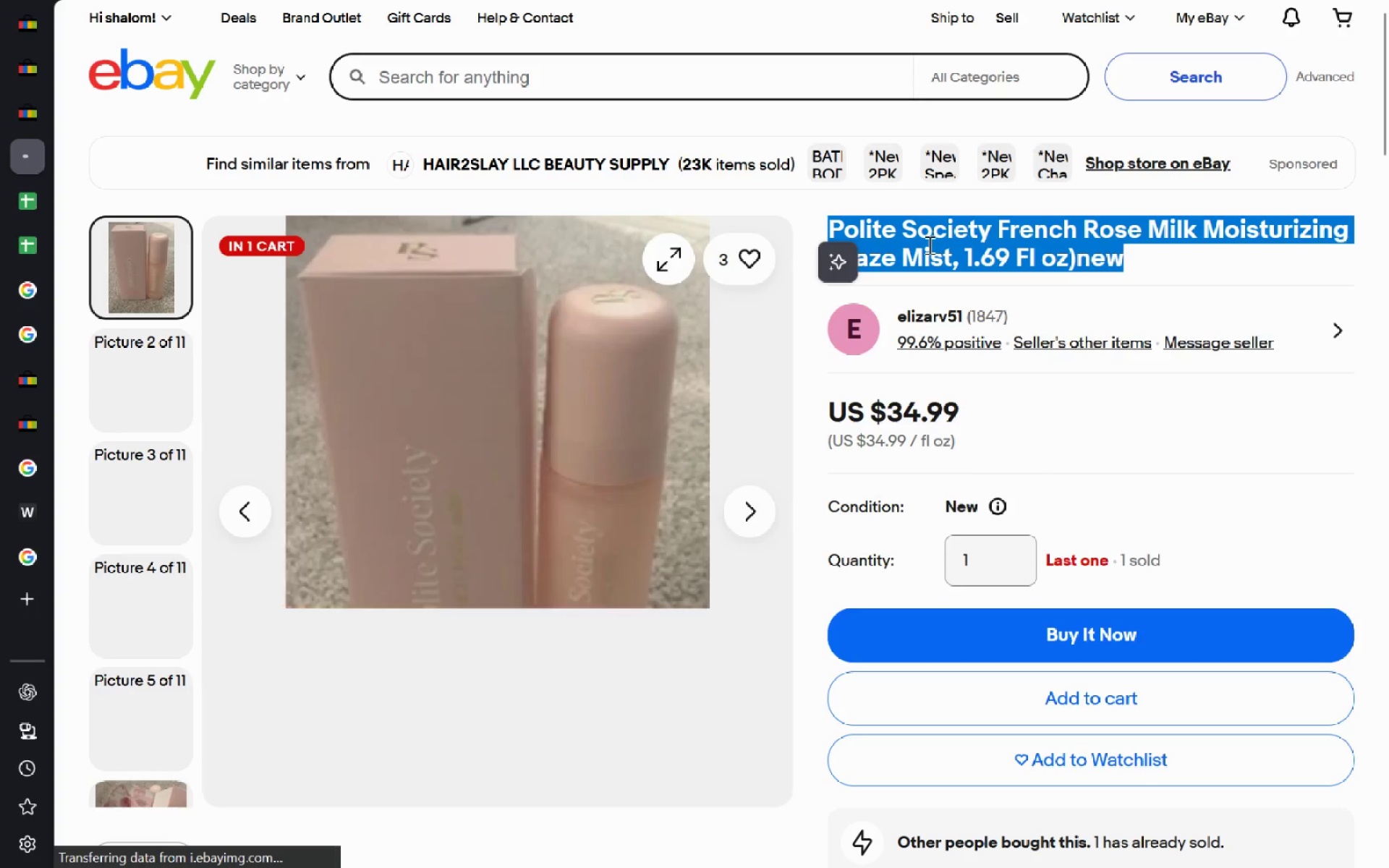 
right_click([928, 244])
 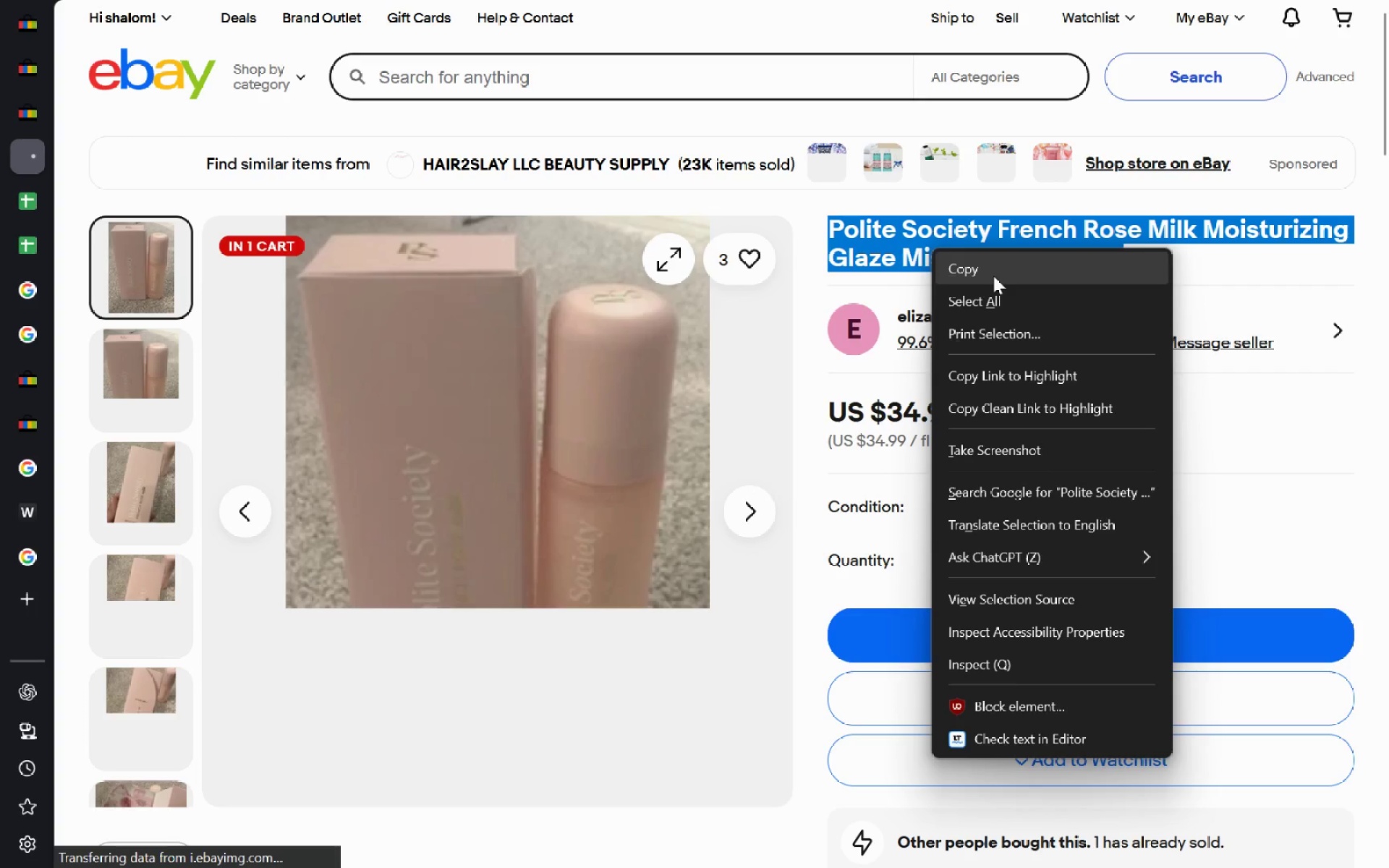 
left_click([993, 276])
 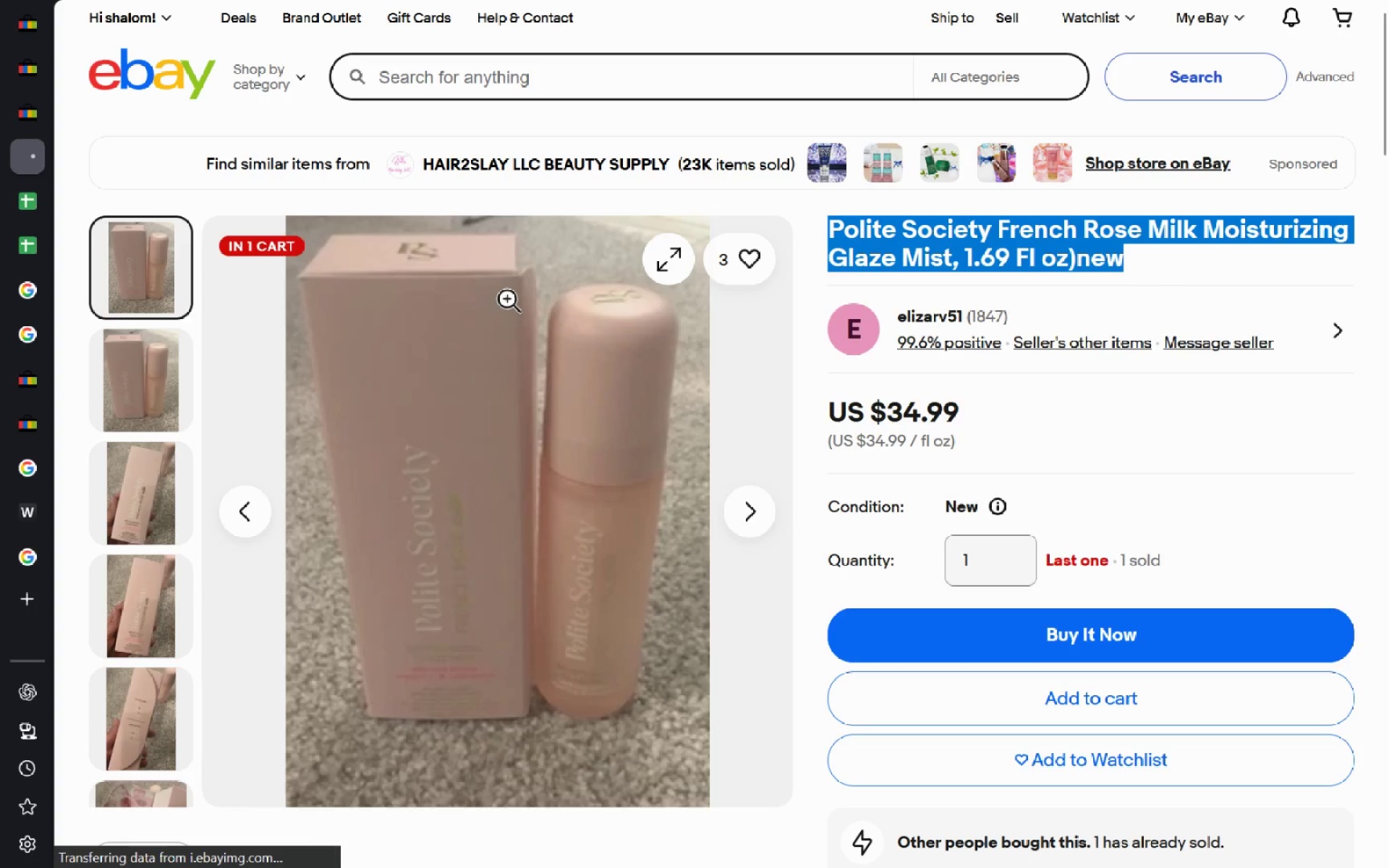 
wait(6.69)
 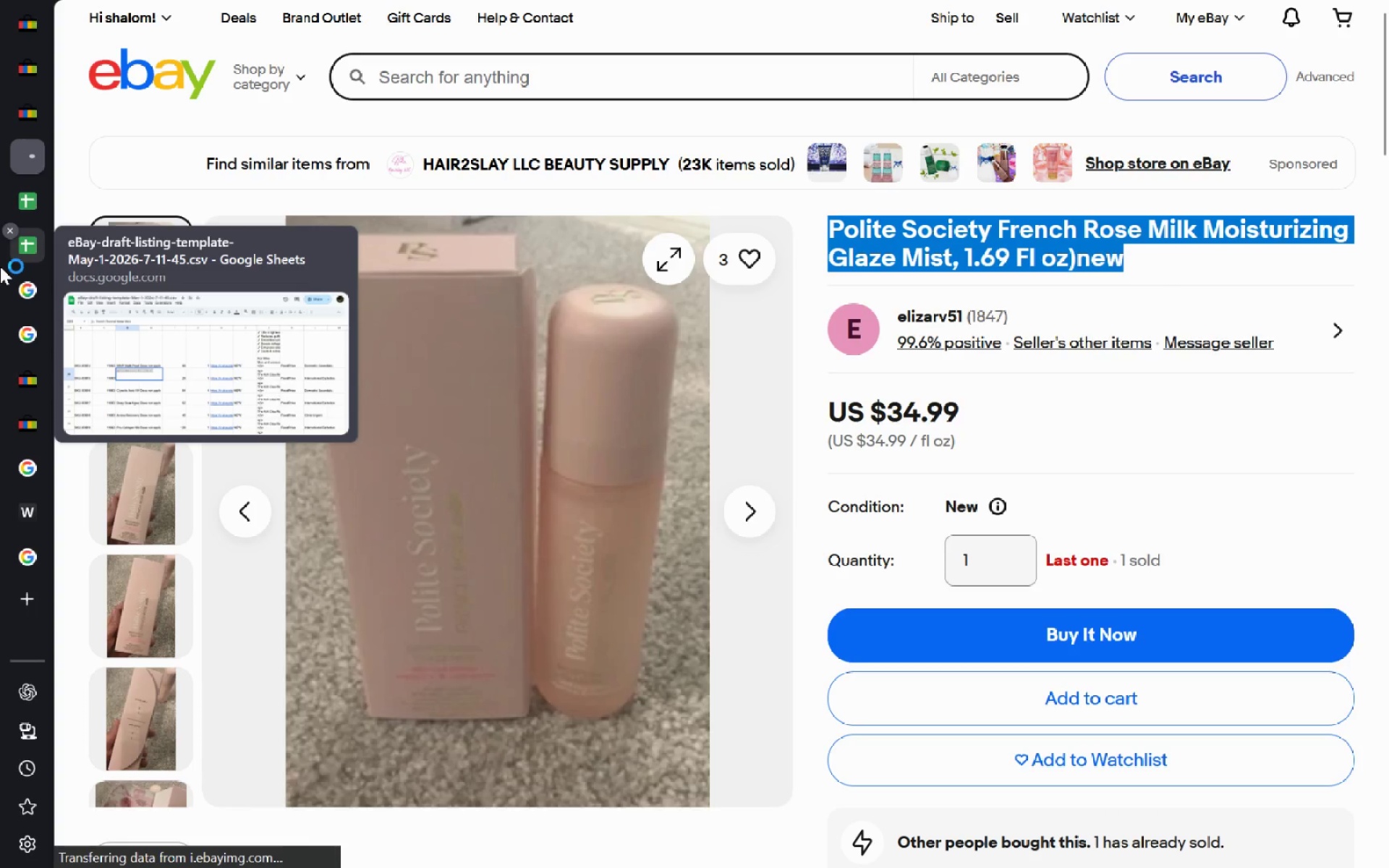 
left_click([41, 394])
 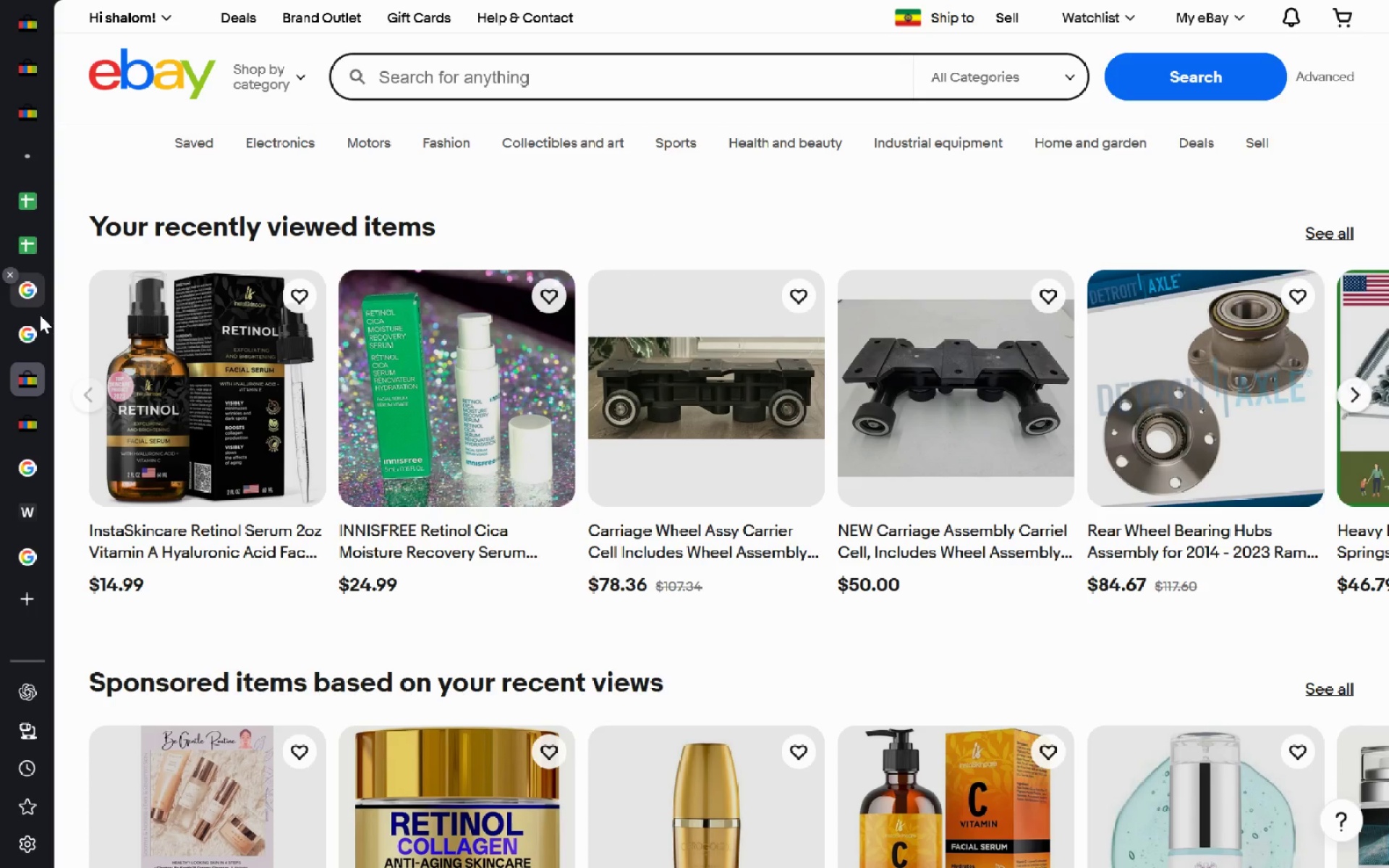 
left_click([30, 261])
 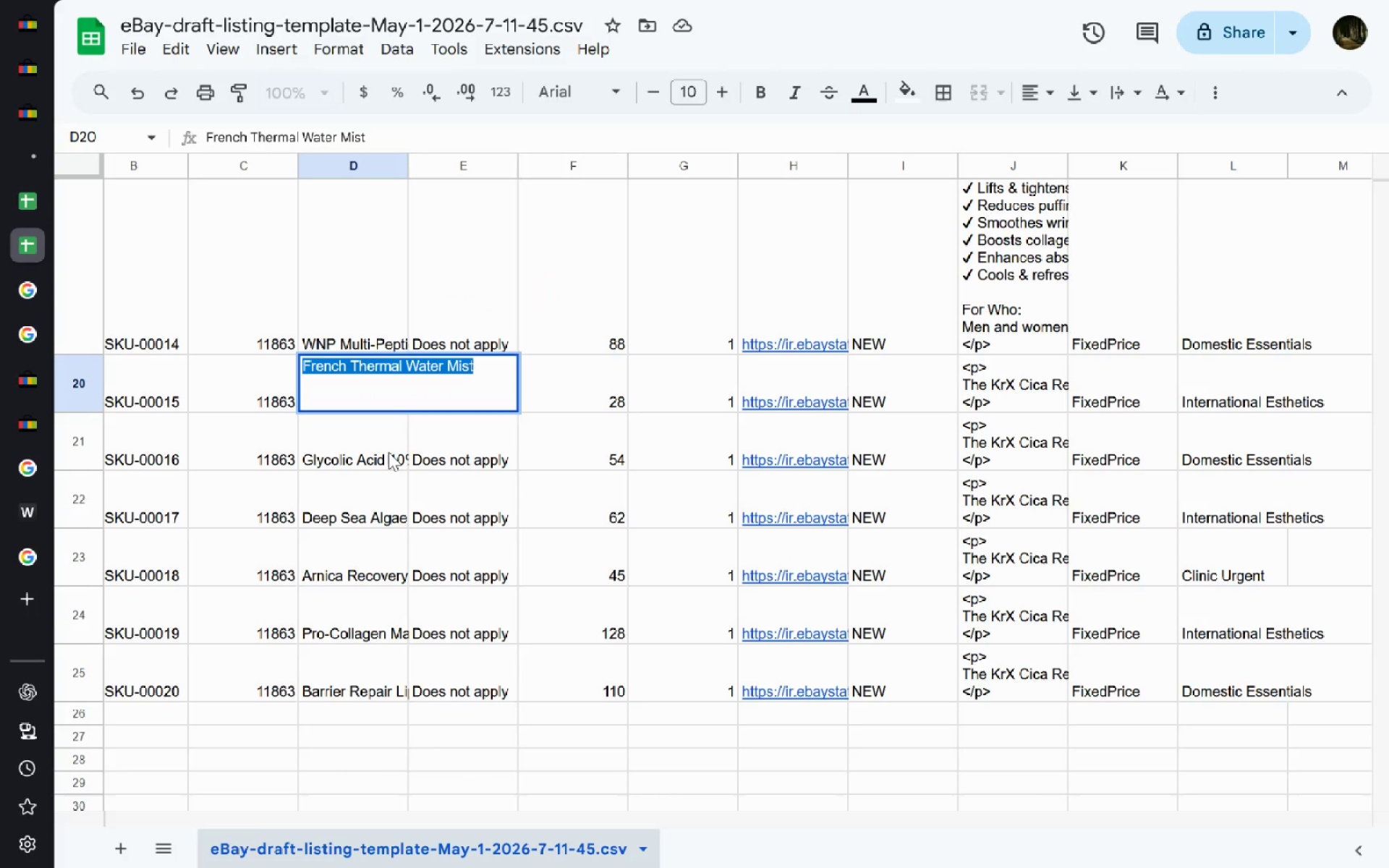 
key(Control+ControlLeft)
 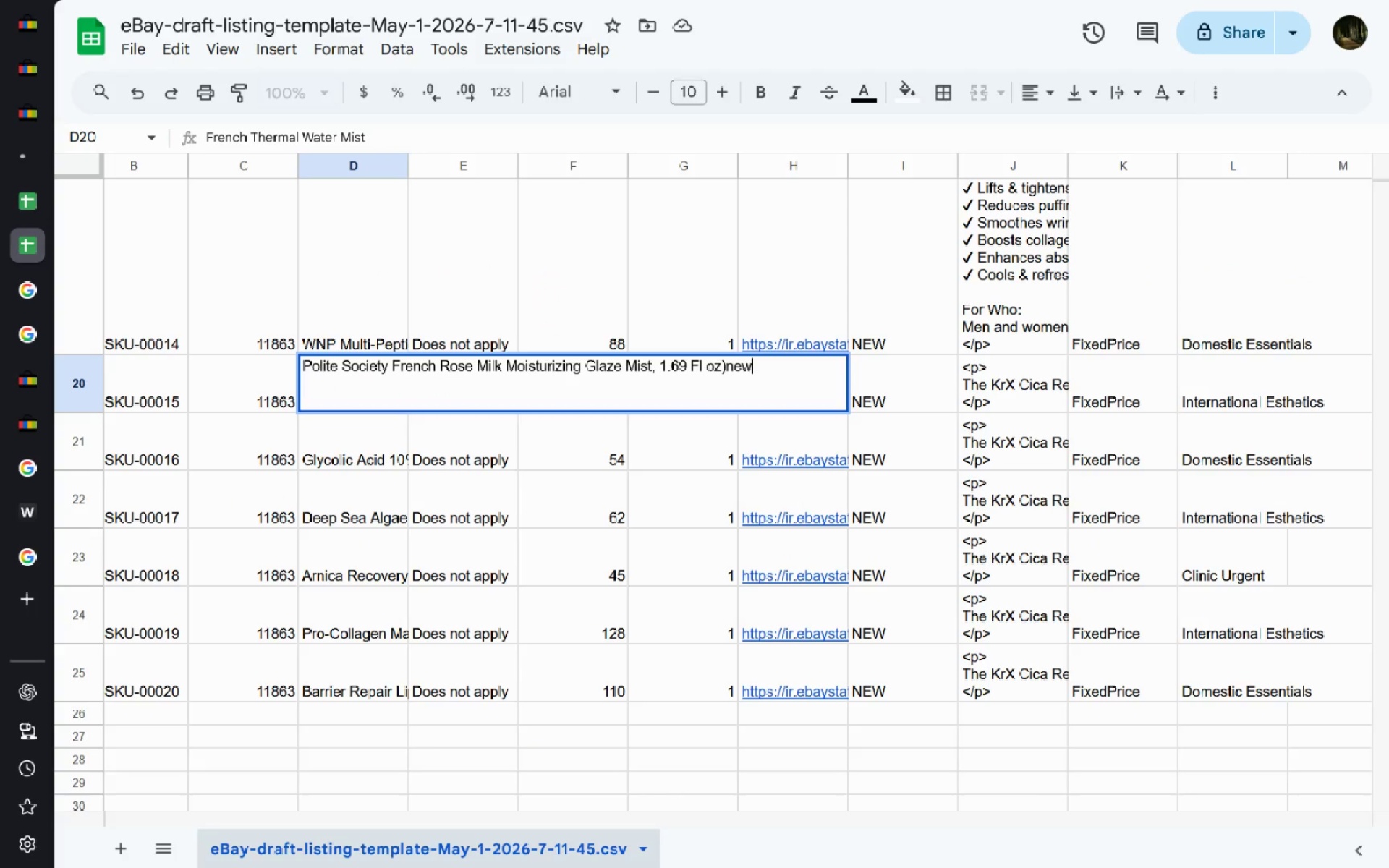 
key(Control+V)
 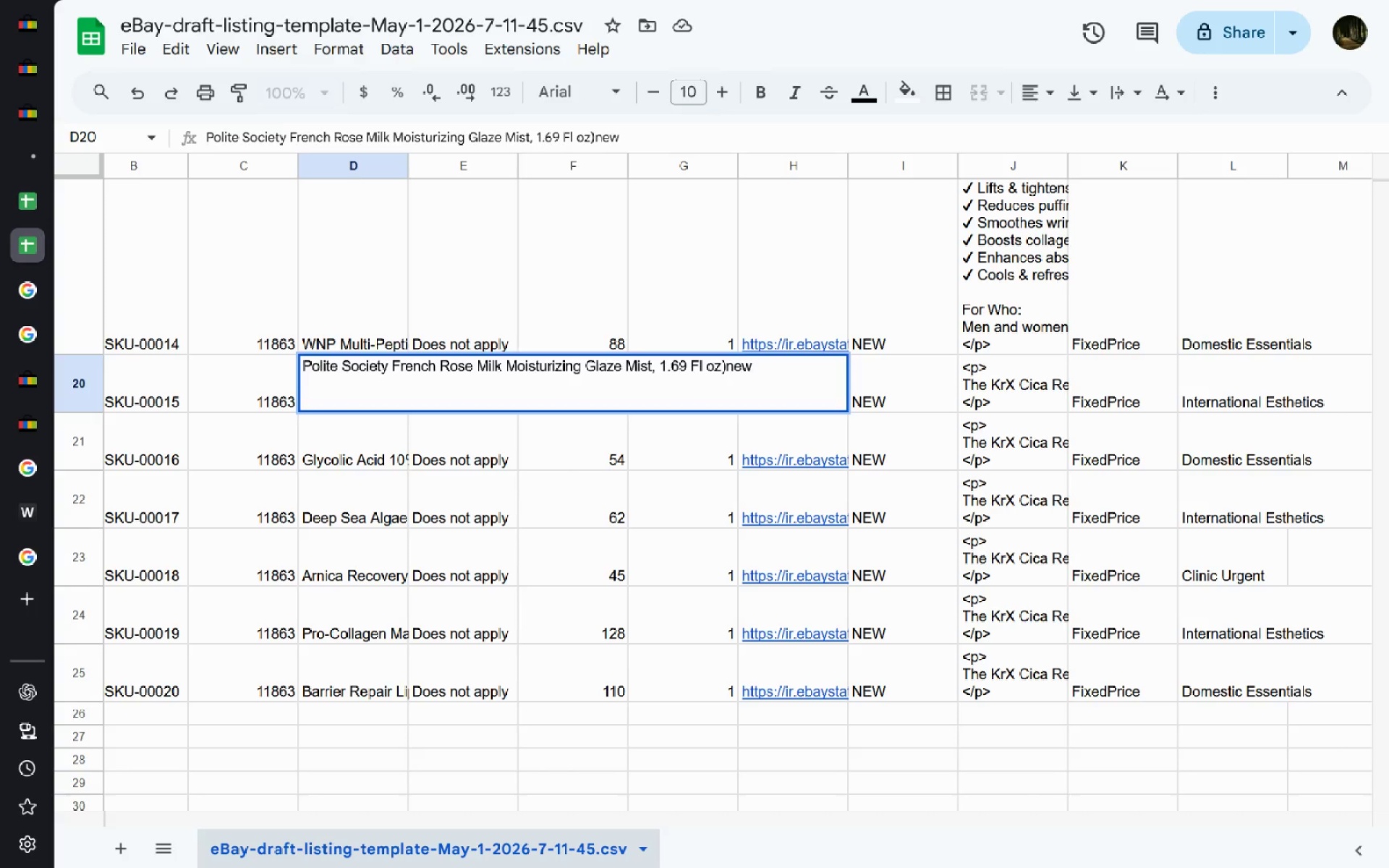 
key(Enter)
 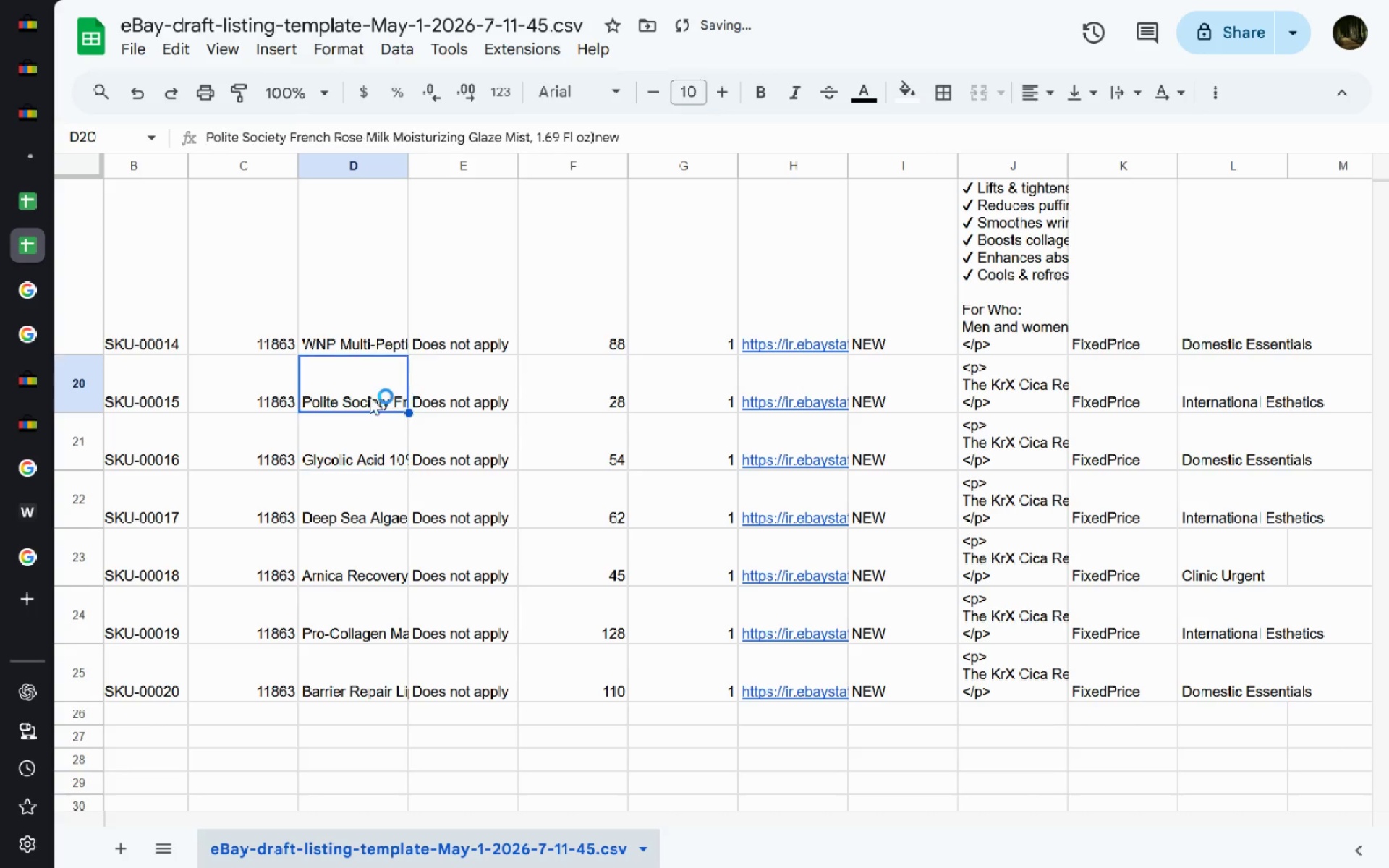 
double_click([370, 396])
 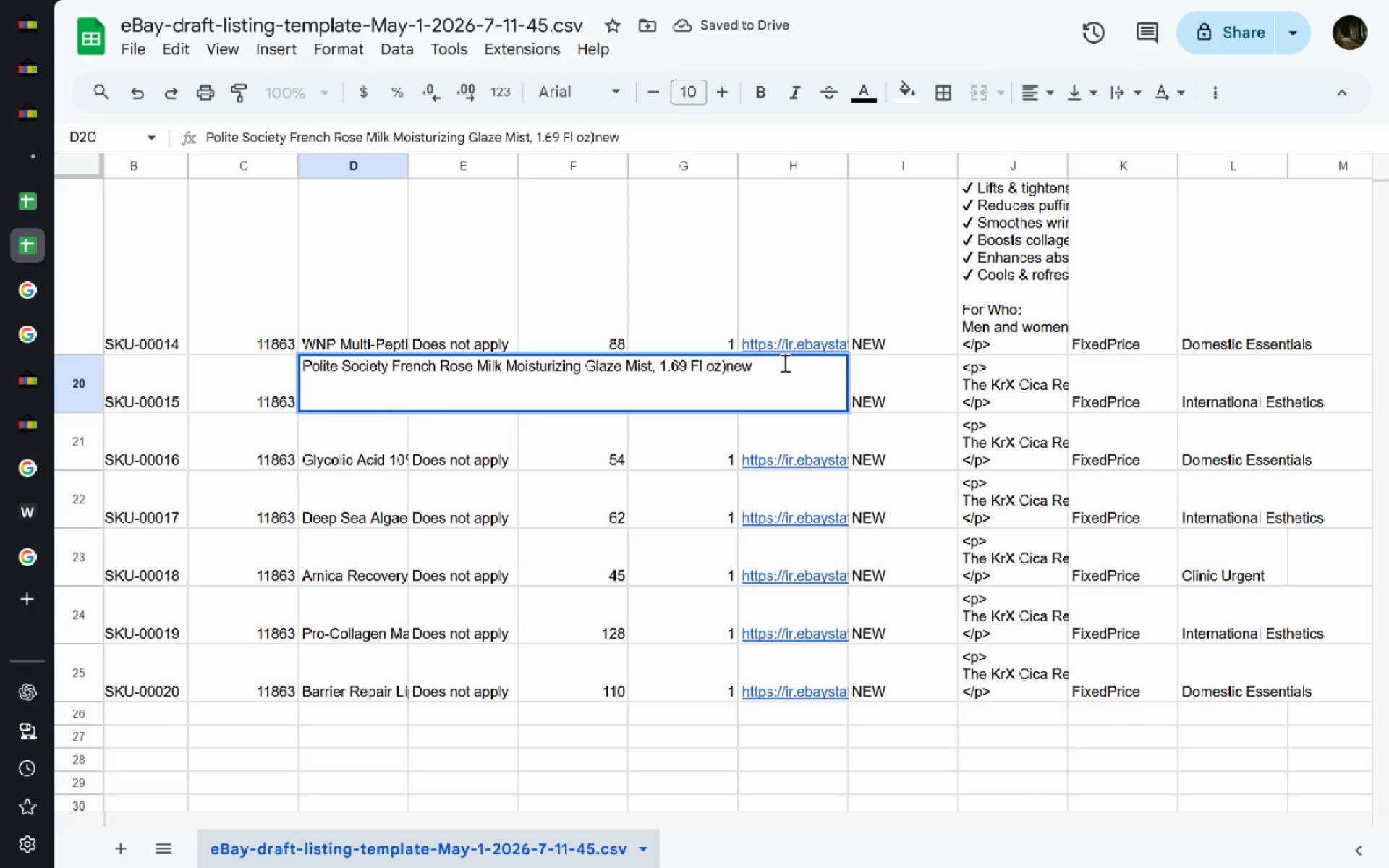 
left_click_drag(start_coordinate=[799, 362], to_coordinate=[205, 284])
 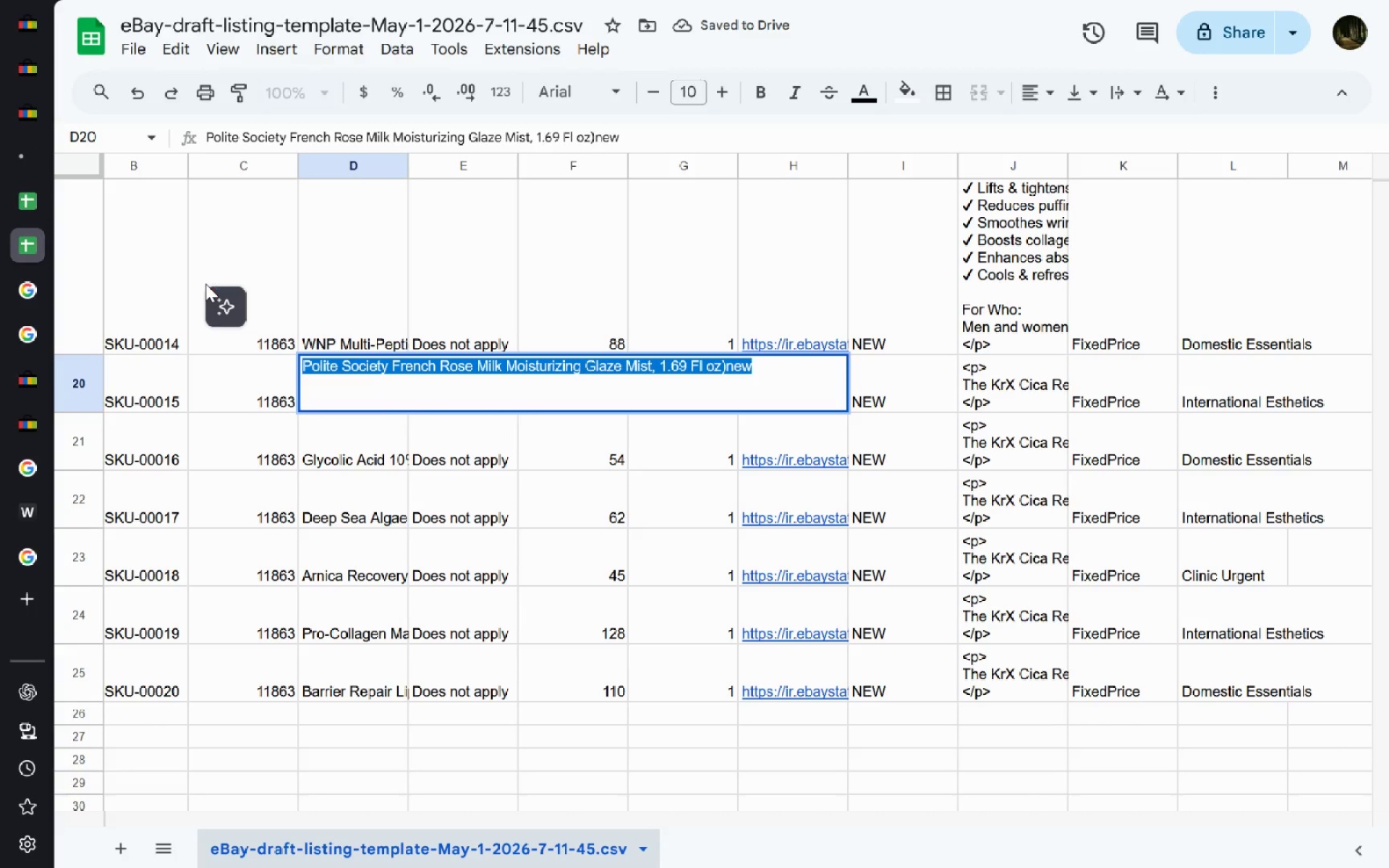 
key(Control+C)
 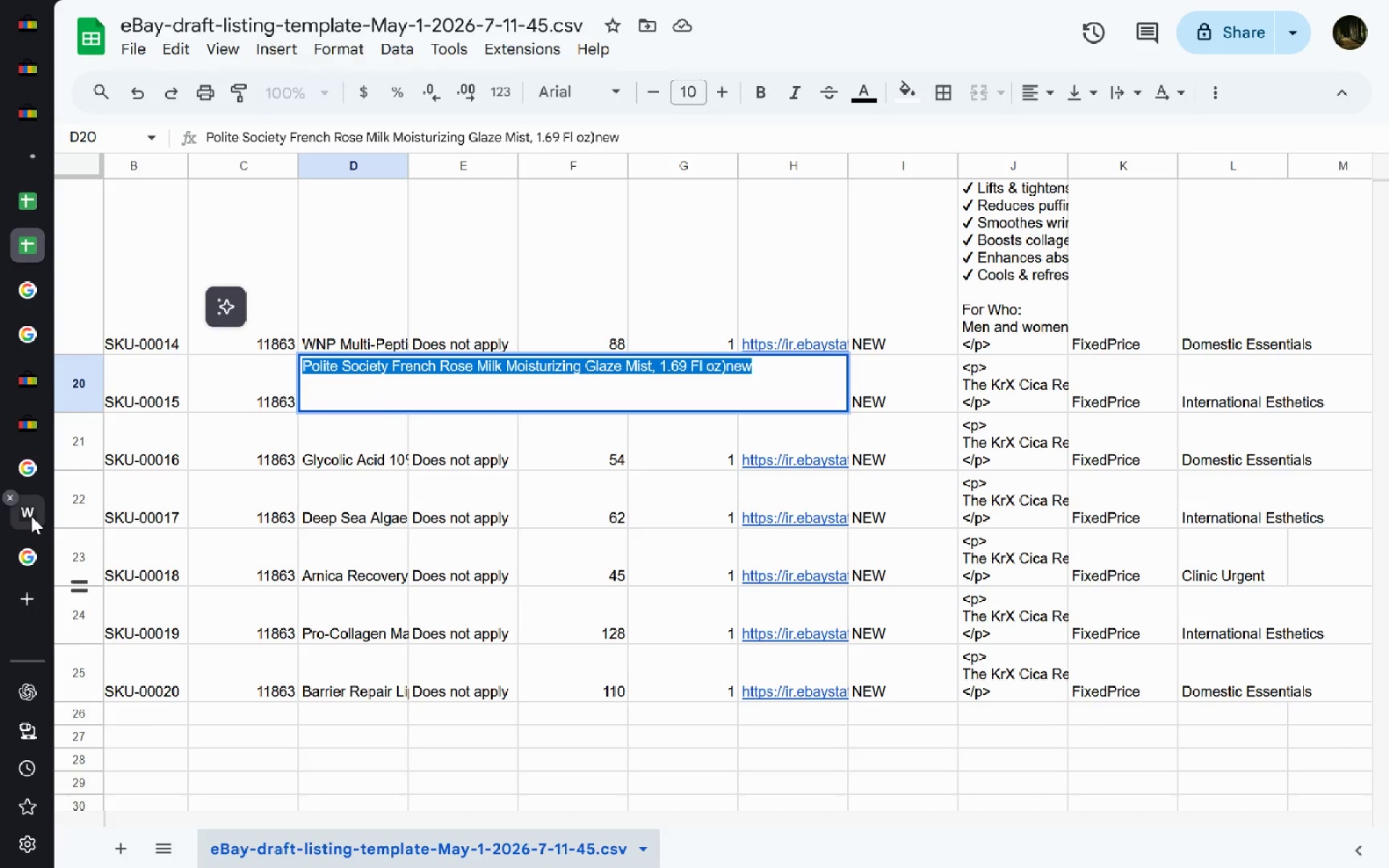 
left_click([31, 516])
 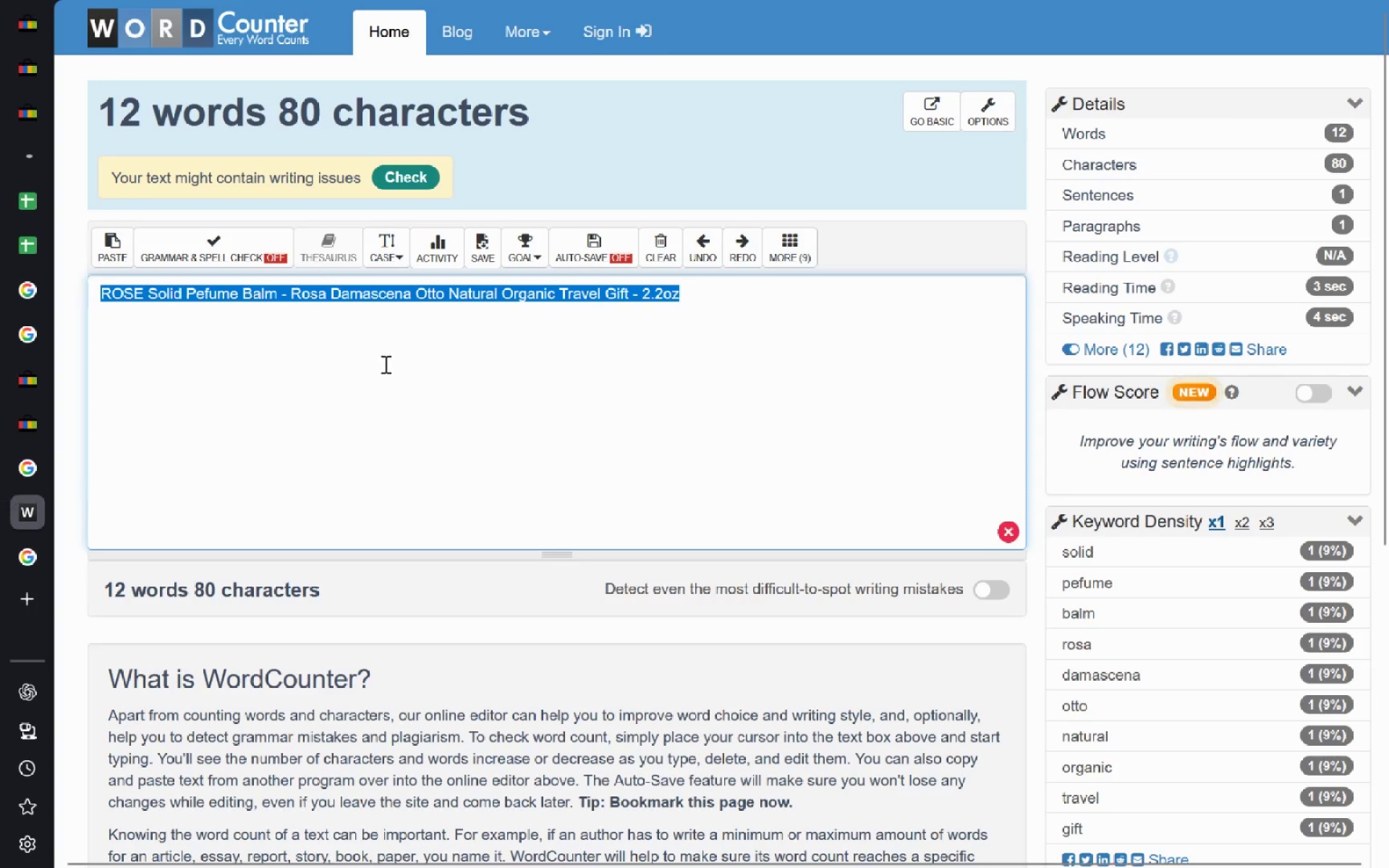 
key(Control+V)
 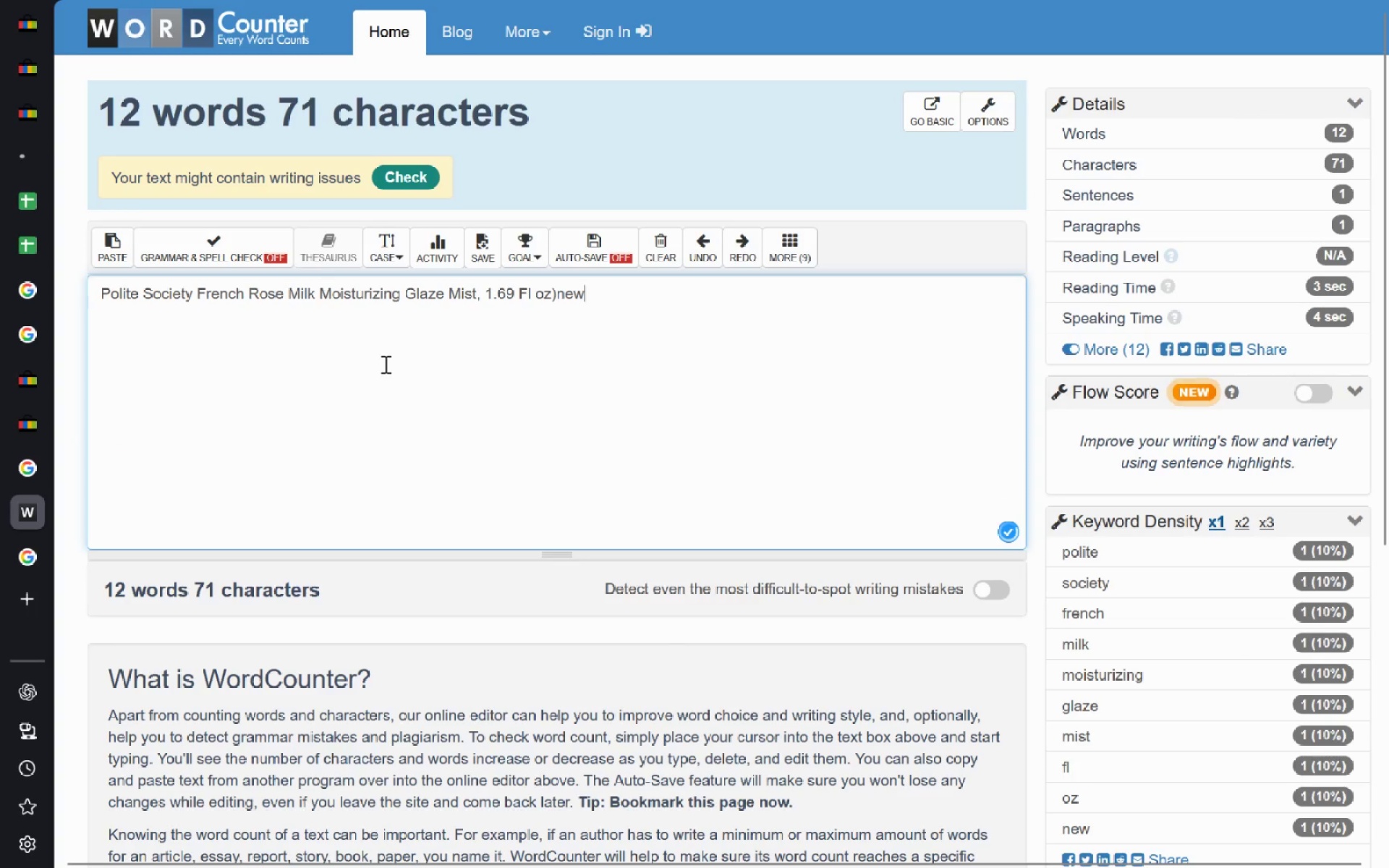 
key(Control+ControlLeft)
 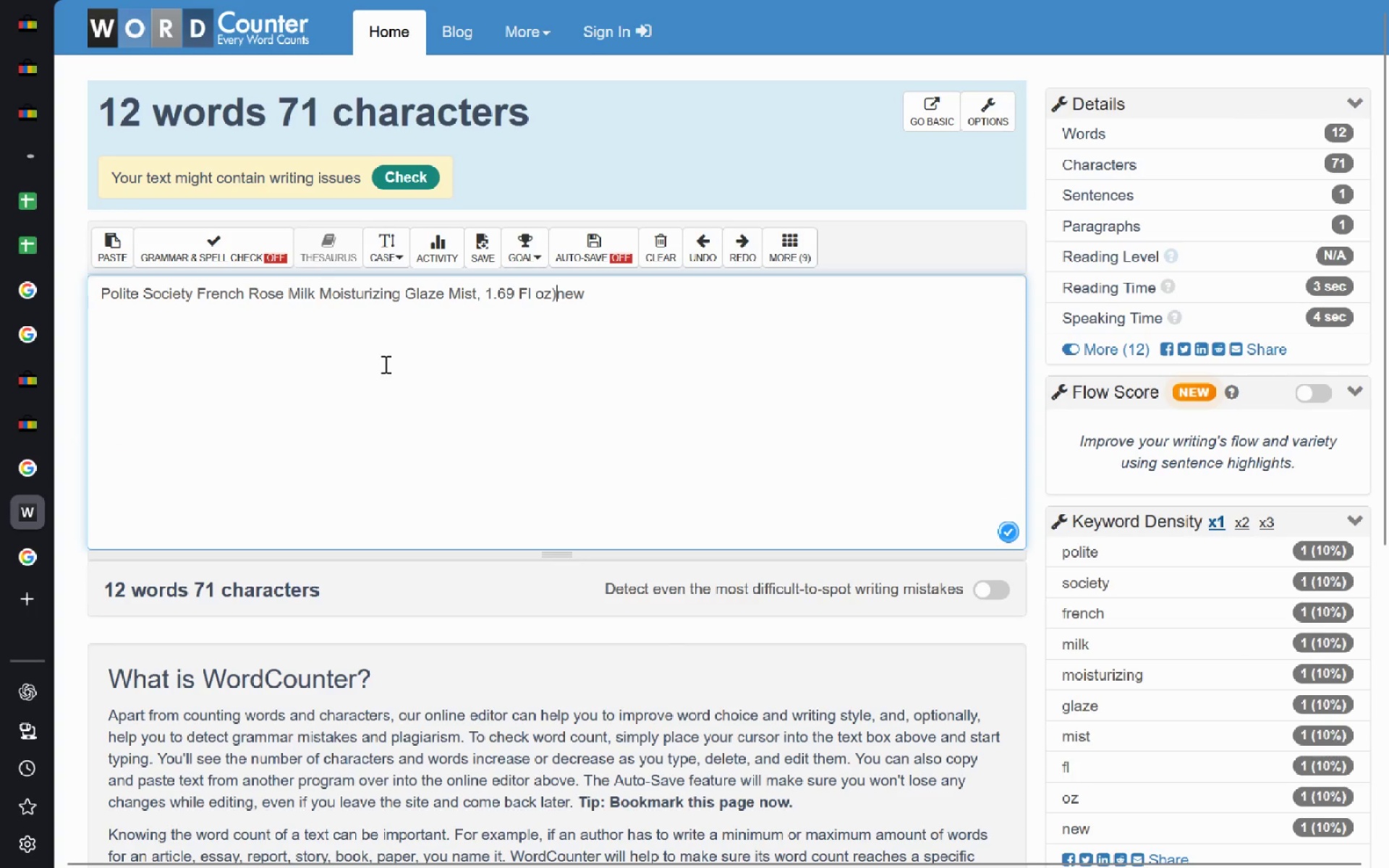 
key(Control+ArrowLeft)
 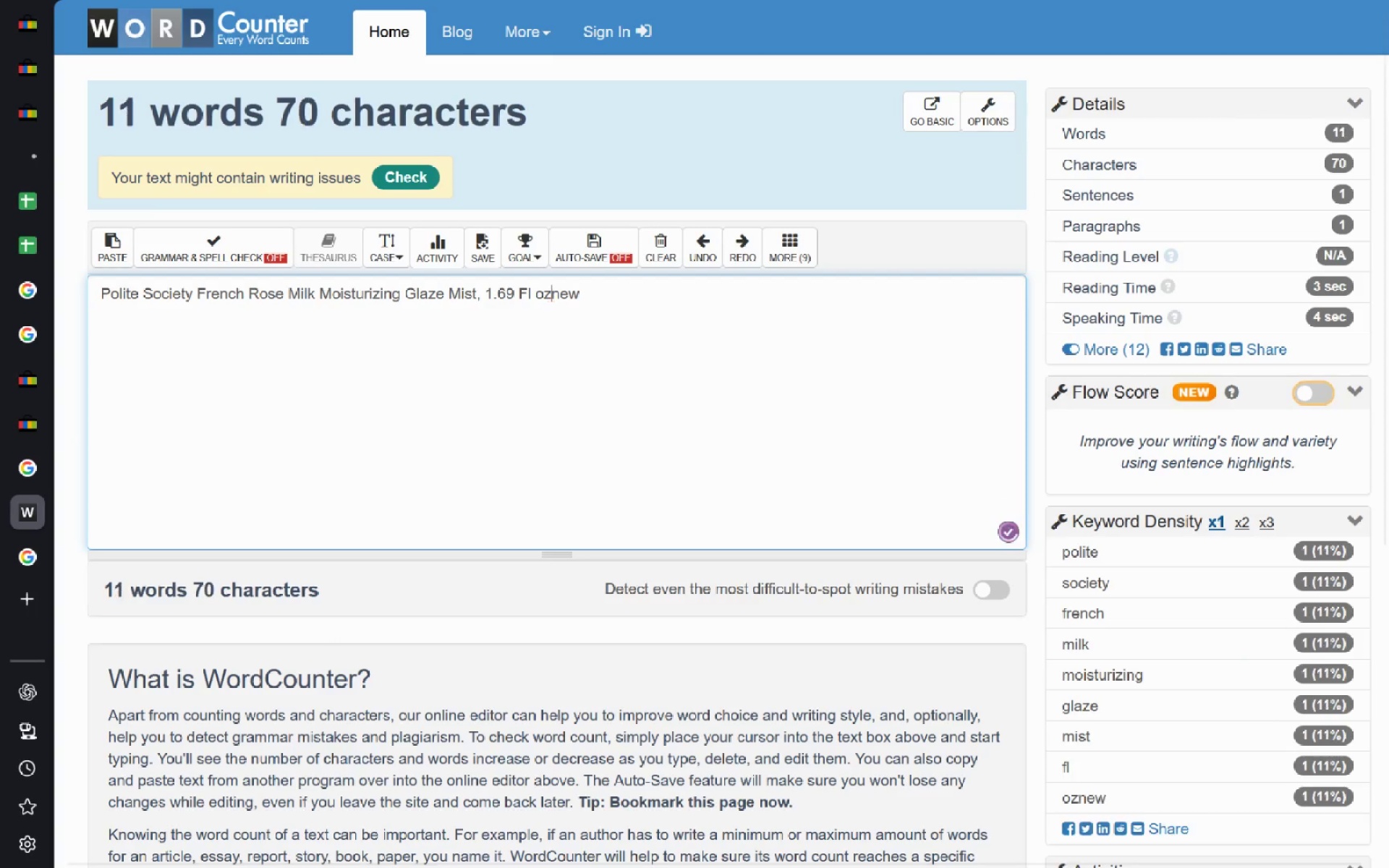 
key(Backspace)
 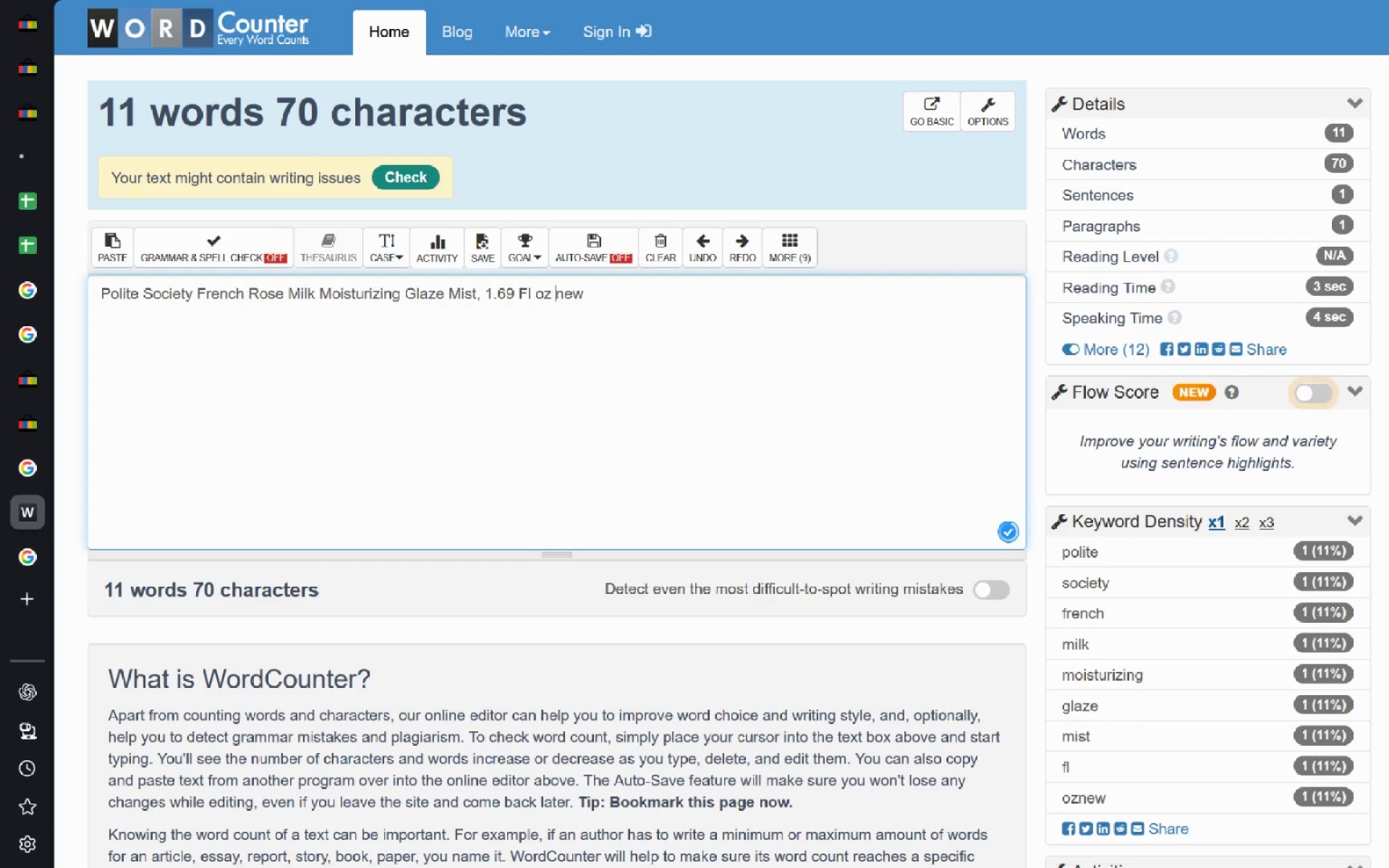 
key(Space)
 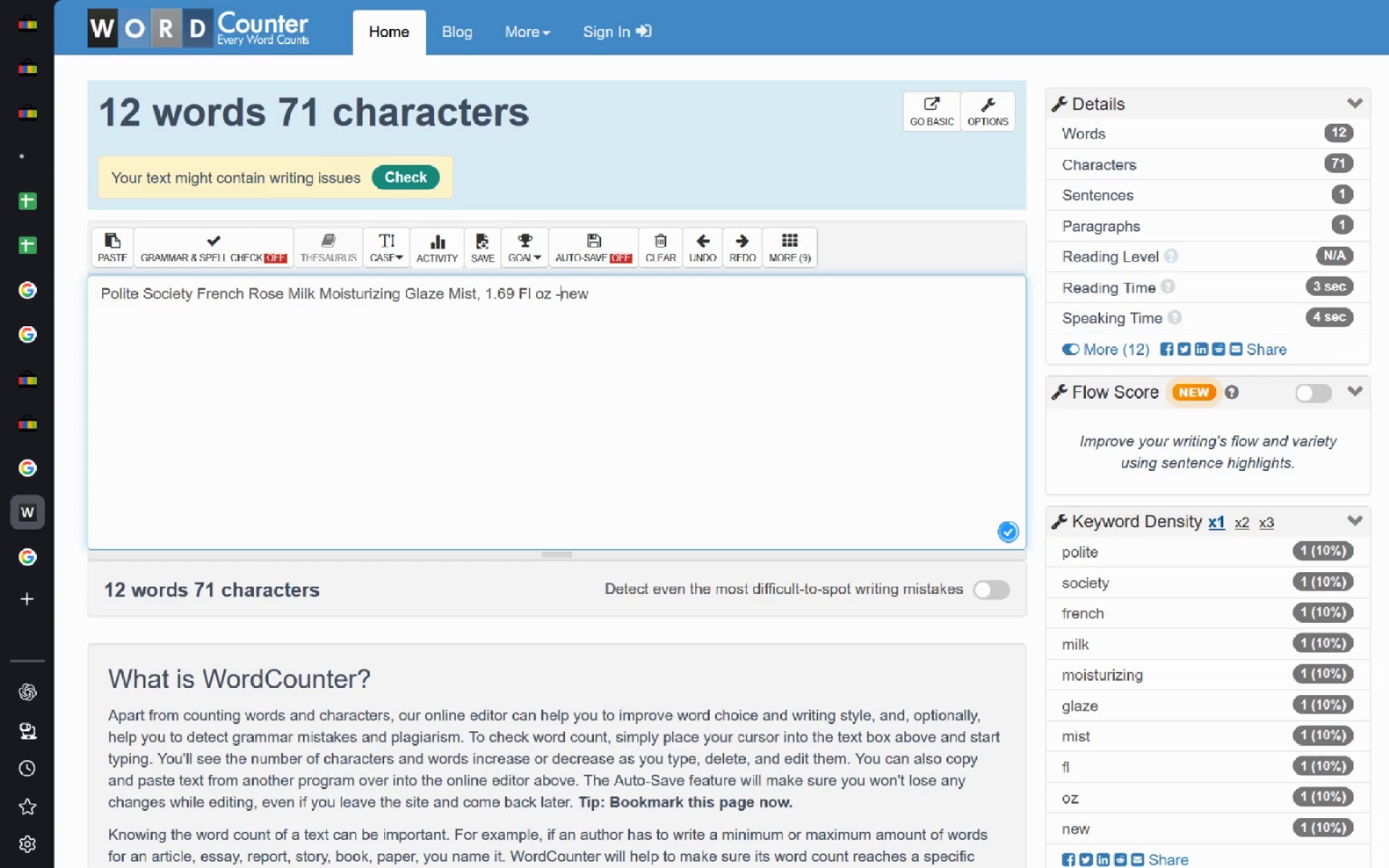 
key(Minus)
 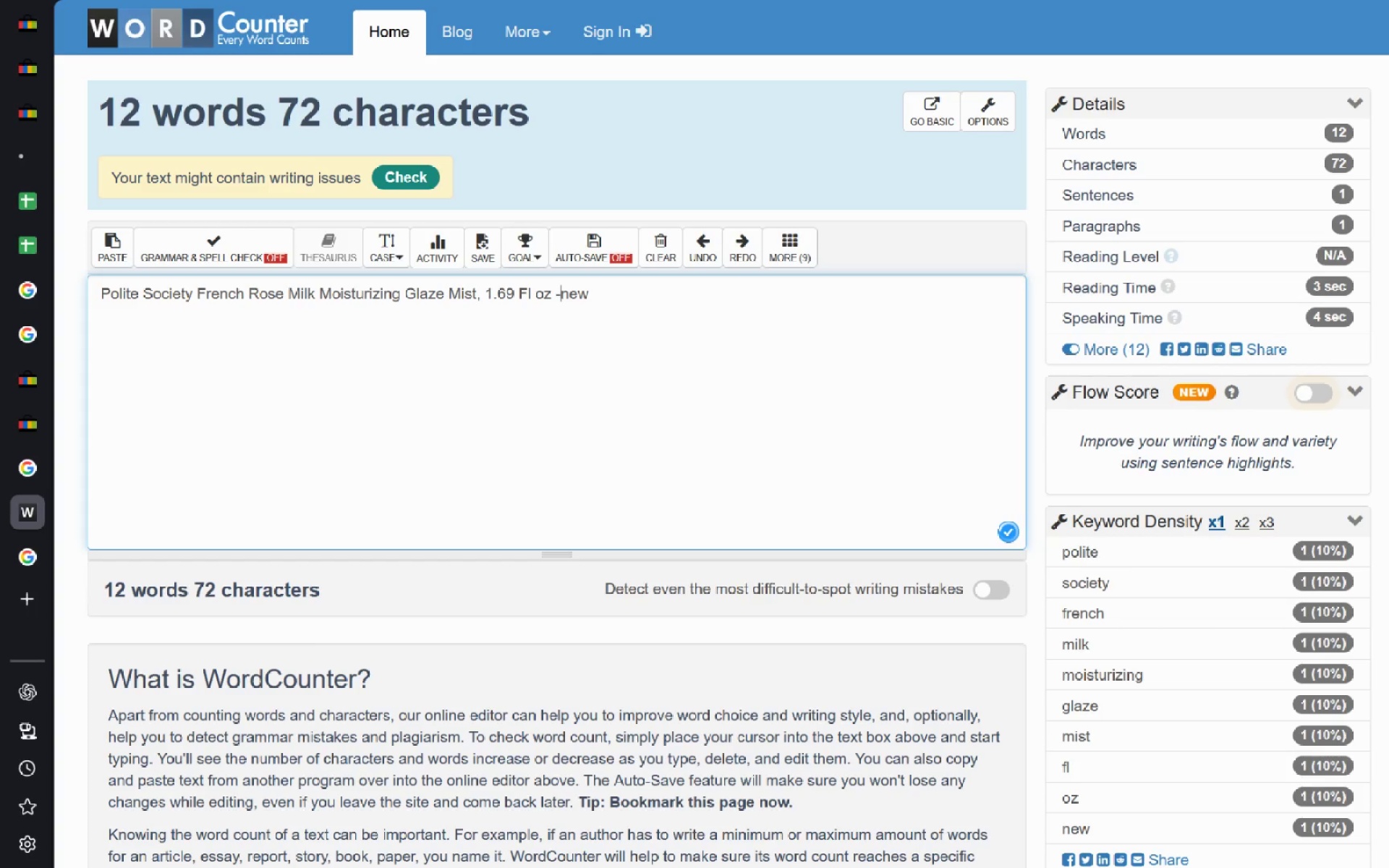 
key(Space)
 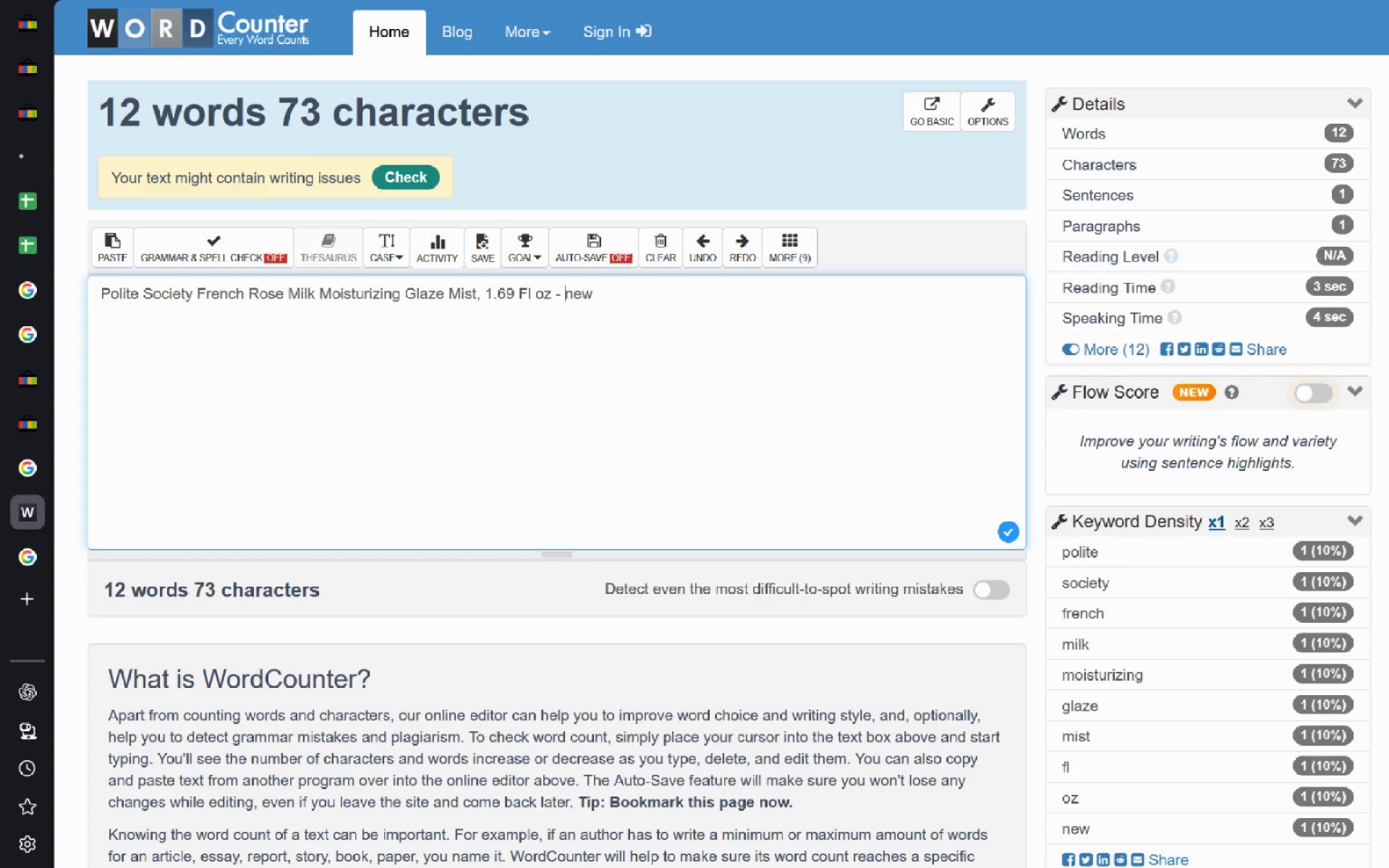 
key(Control+A)
 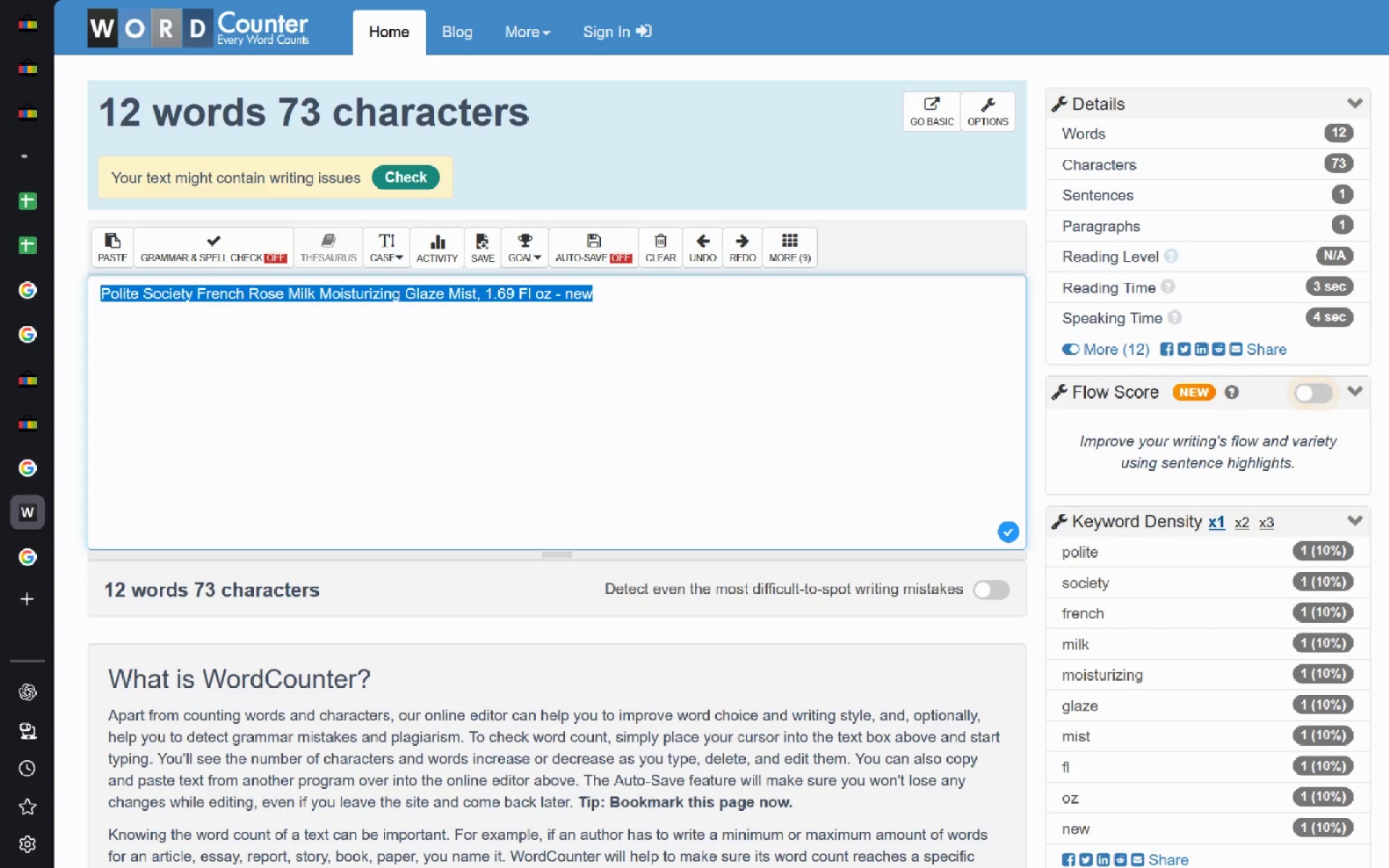 
key(Control+C)
 